 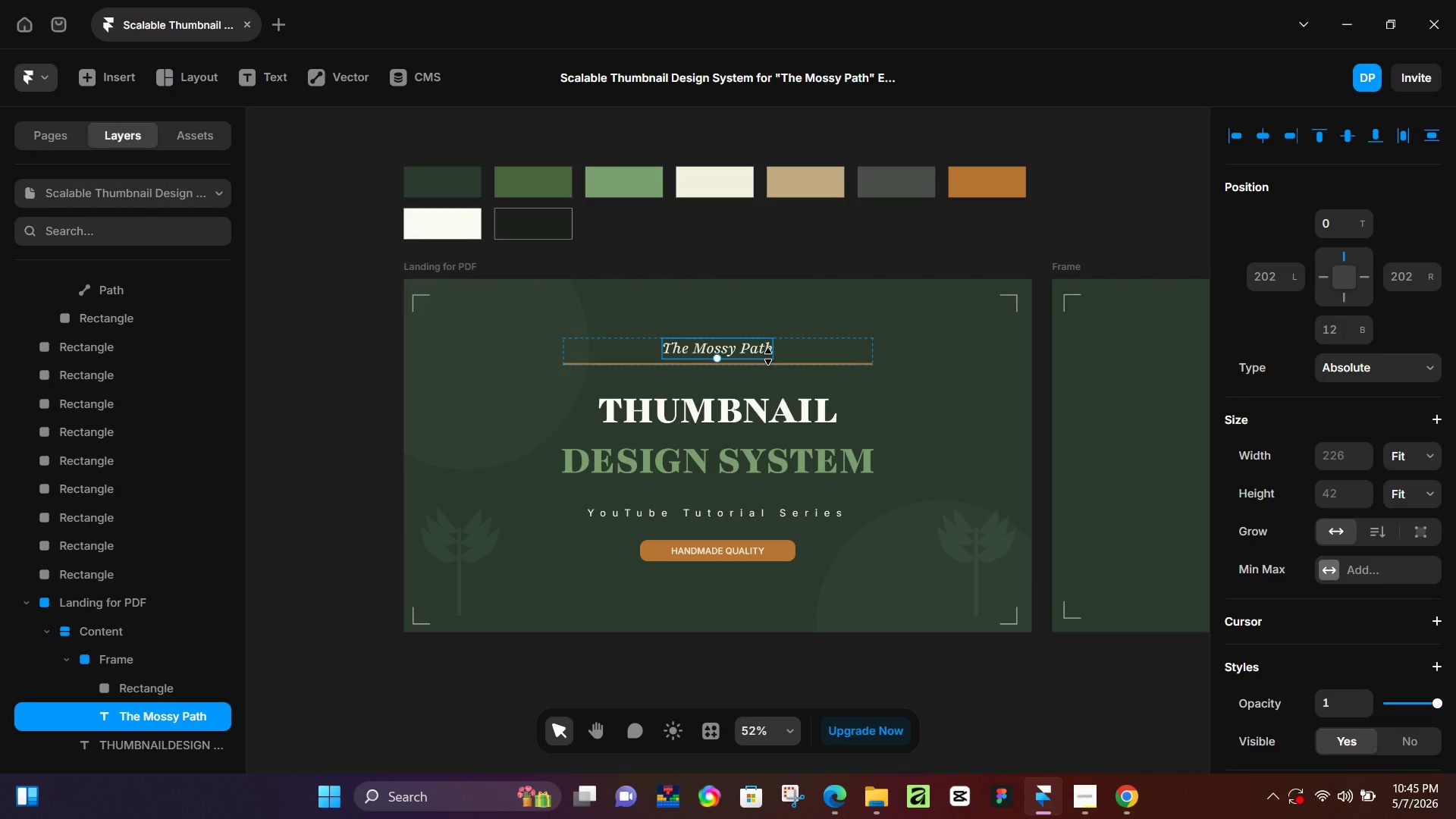 
left_click([1040, 657])
 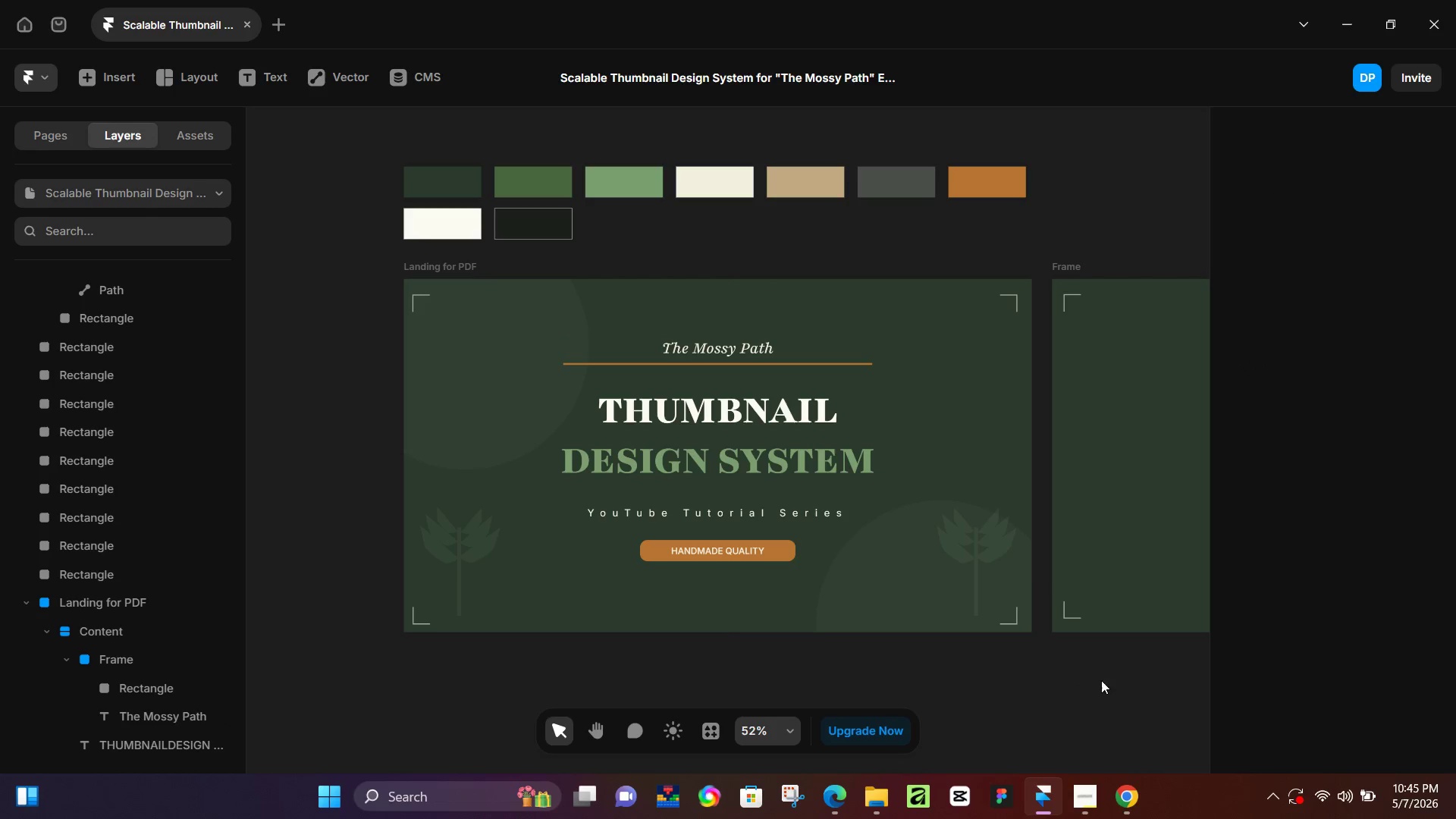 
hold_key(key=Space, duration=1.09)
 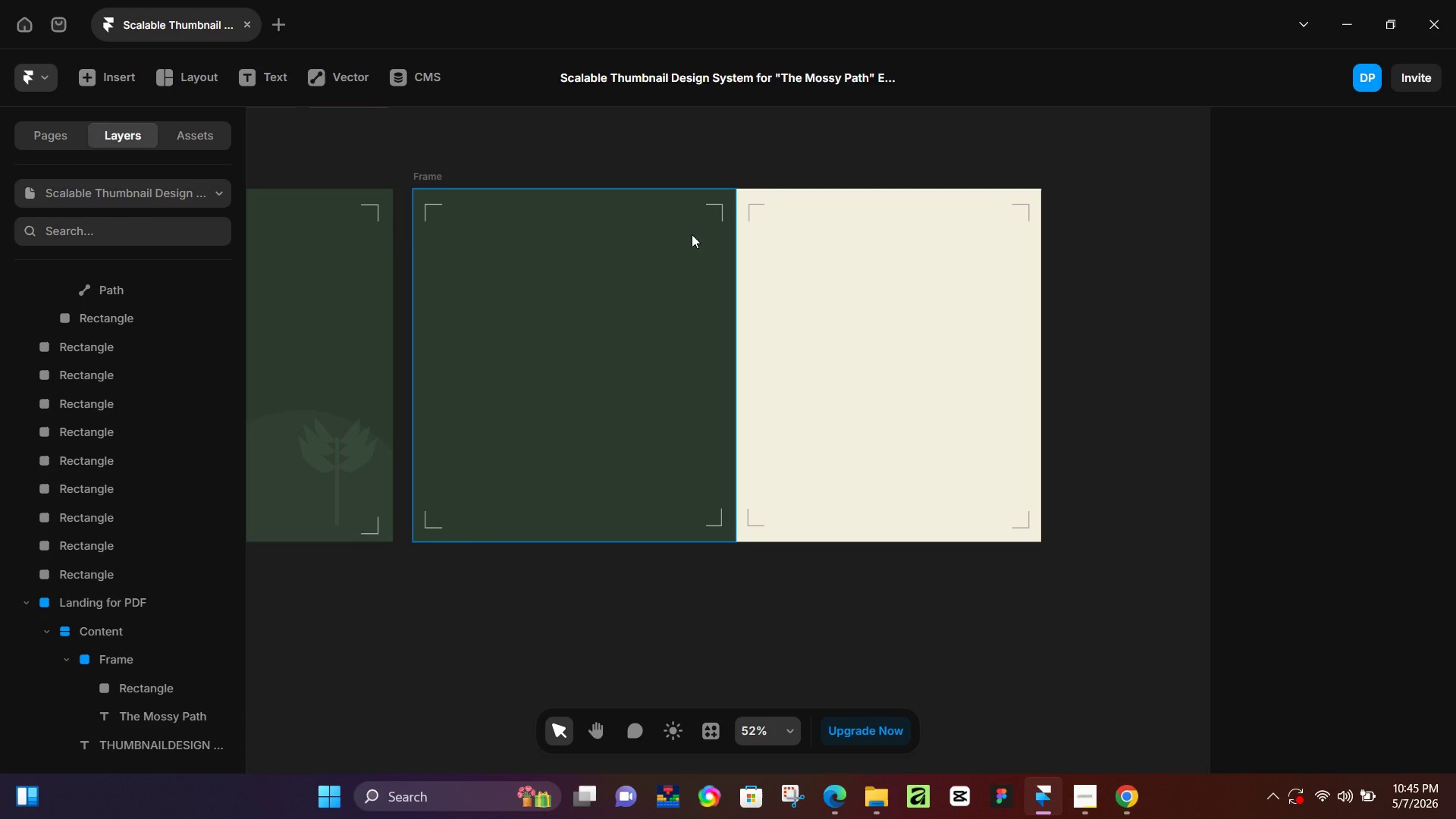 
left_click_drag(start_coordinate=[1112, 691], to_coordinate=[472, 601])
 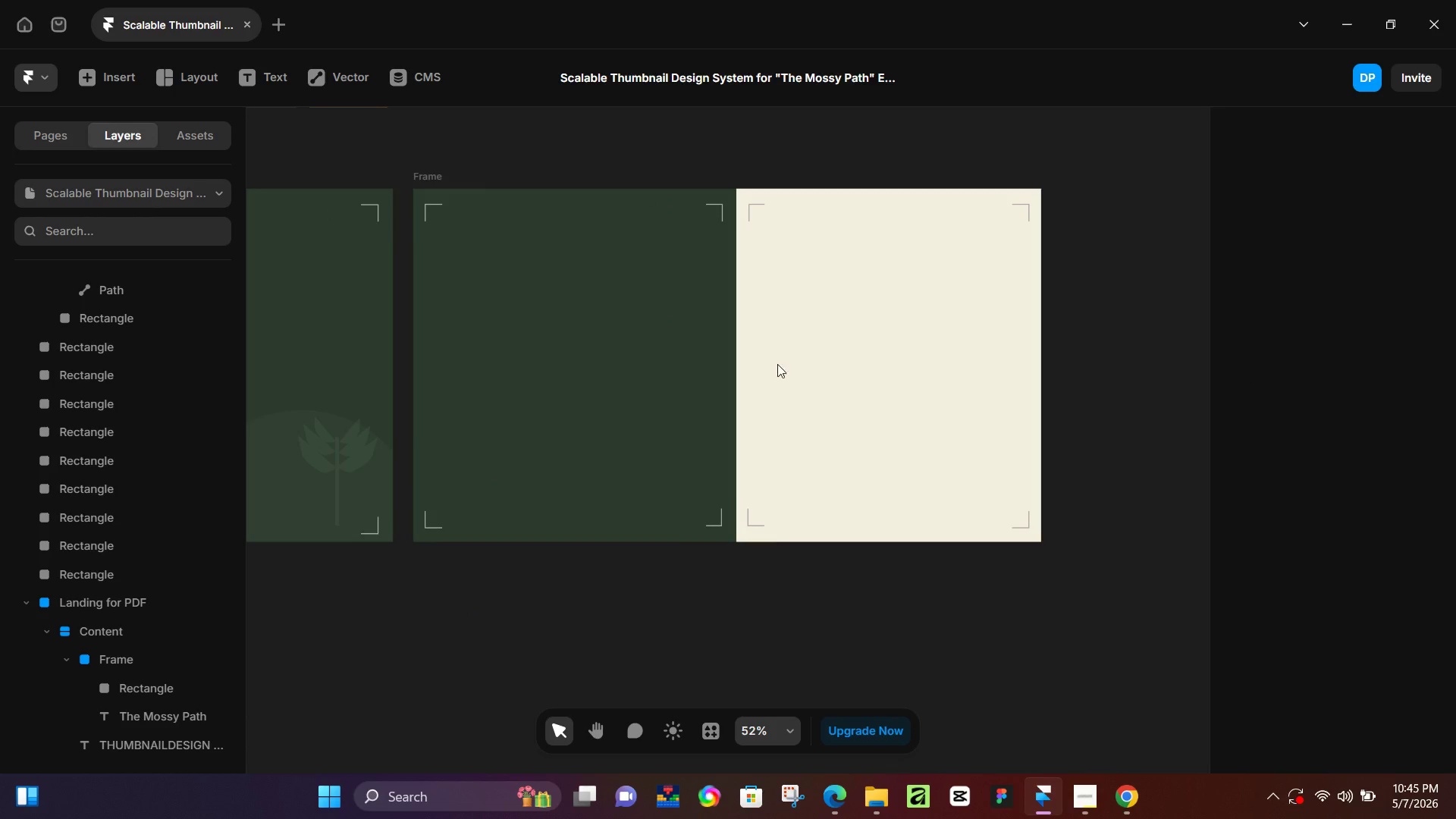 
hold_key(key=Space, duration=0.97)
 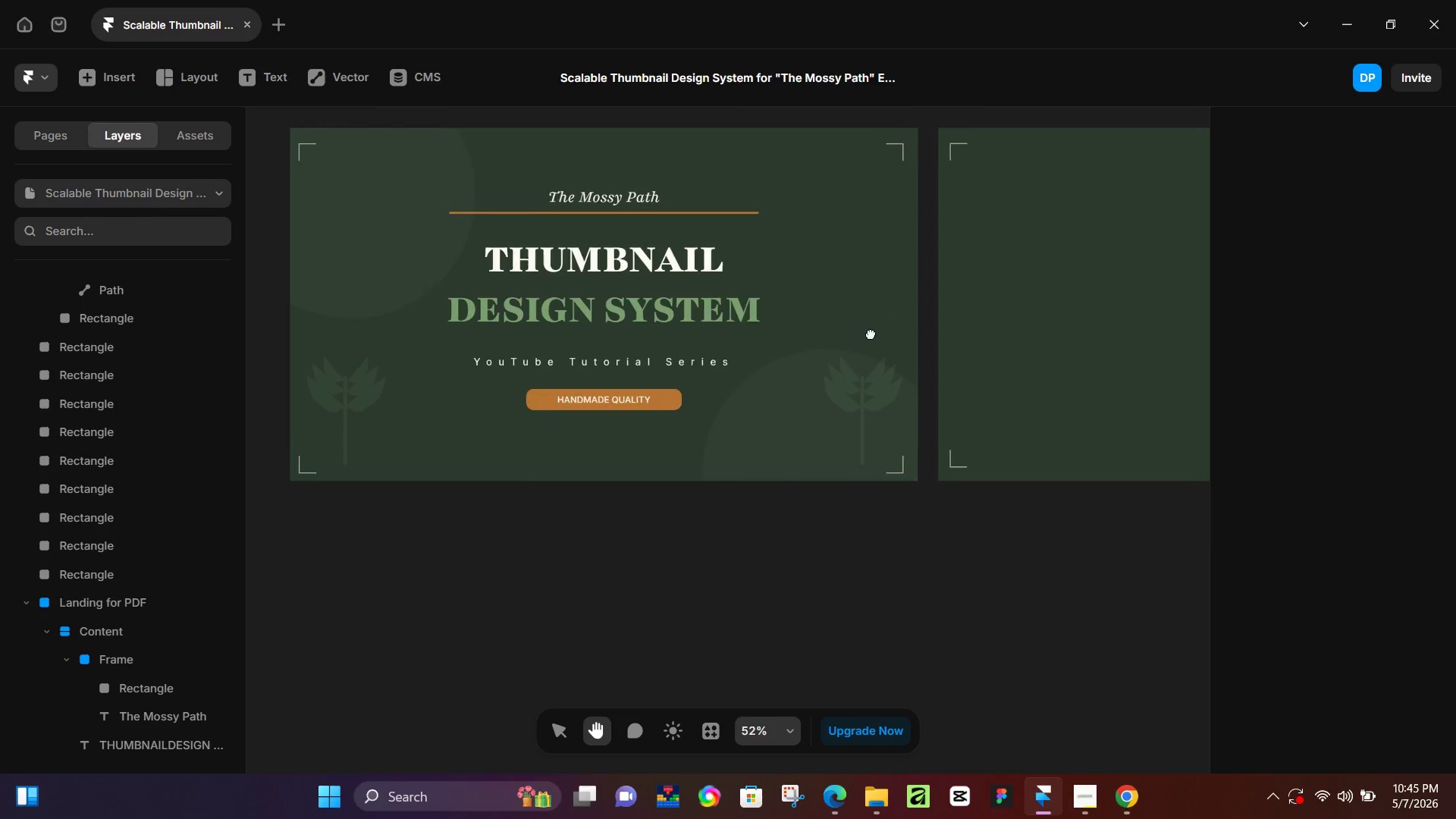 
left_click_drag(start_coordinate=[370, 491], to_coordinate=[902, 422])
 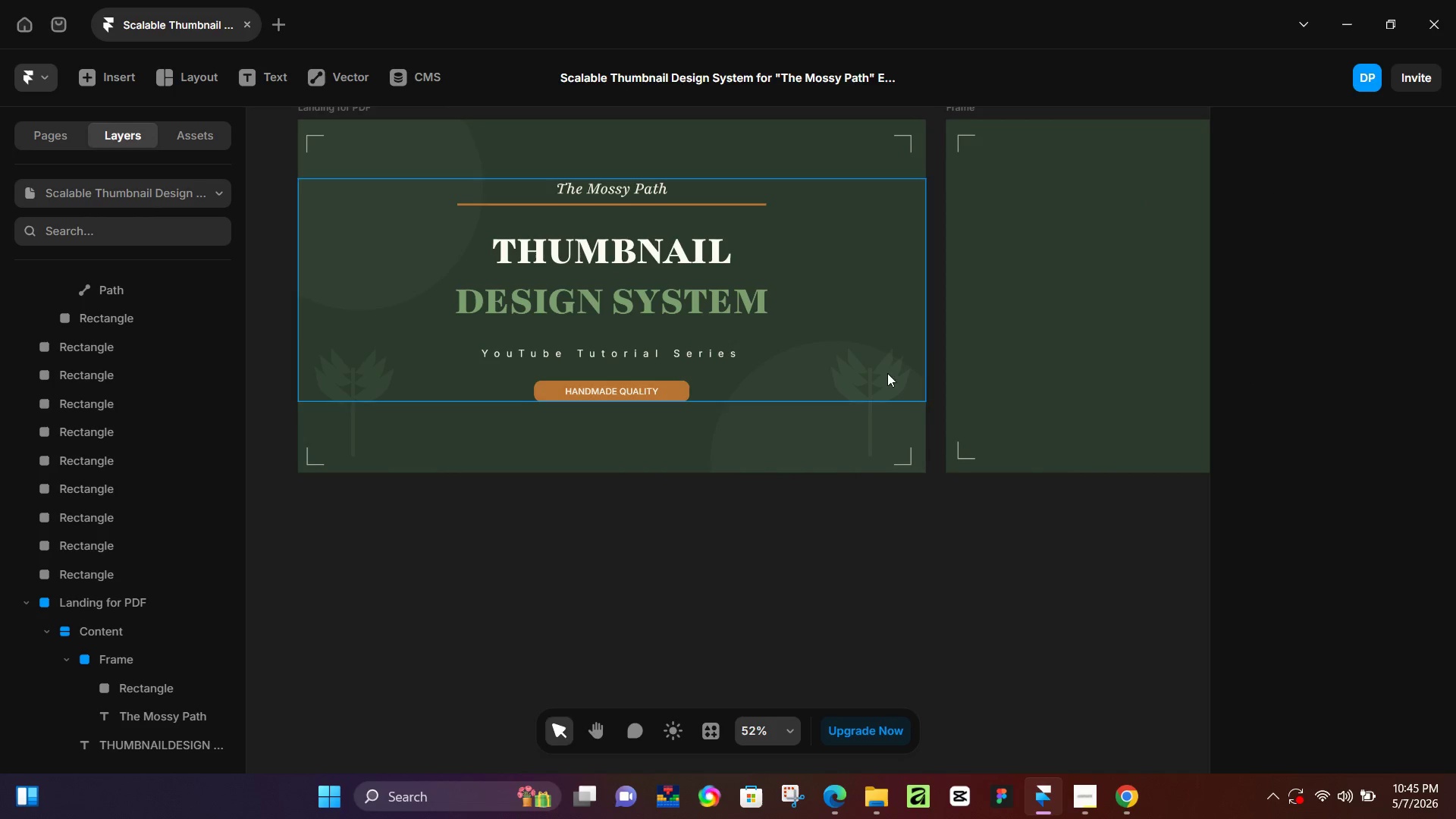 
hold_key(key=Space, duration=0.97)
 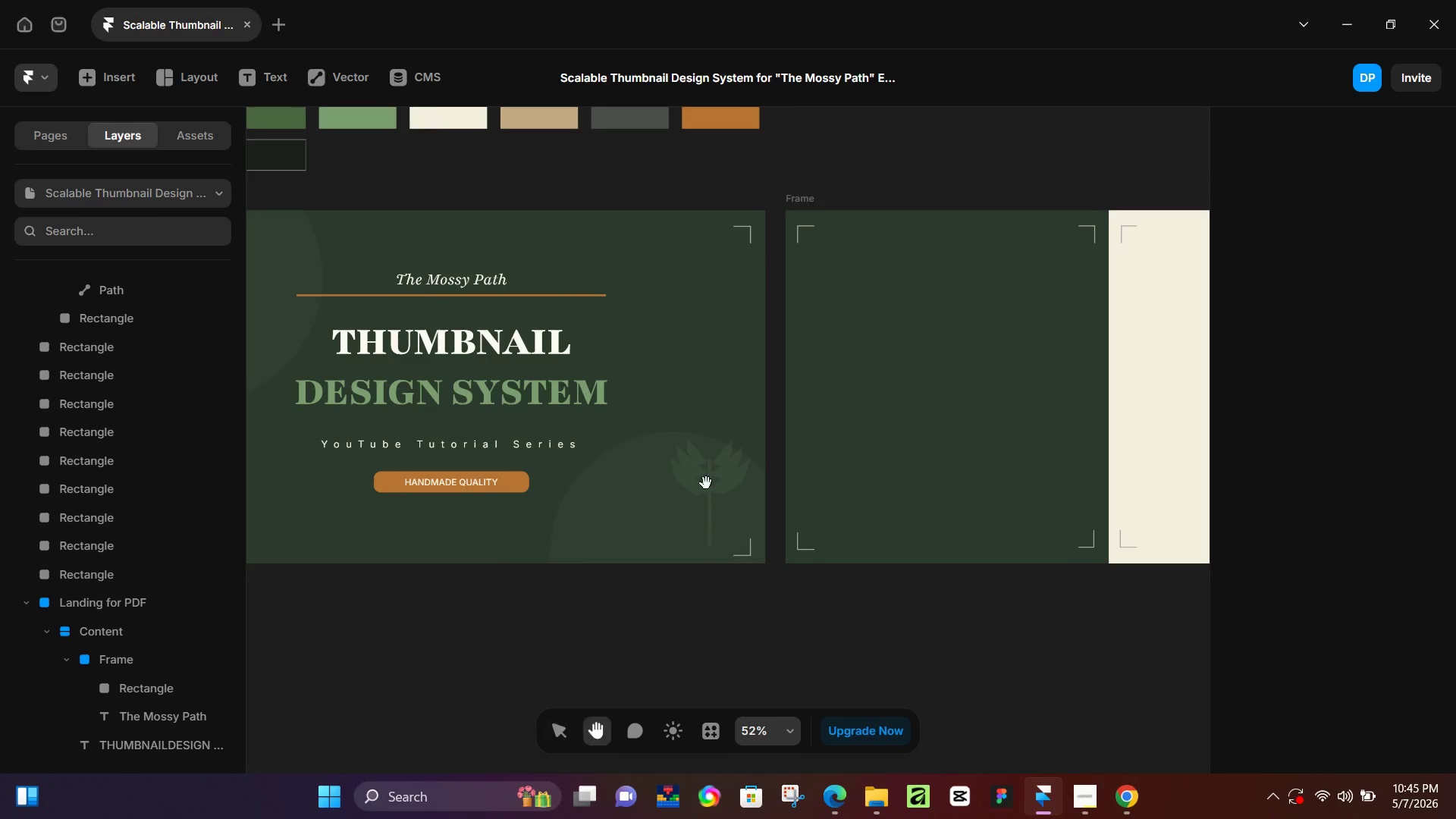 
left_click_drag(start_coordinate=[888, 309], to_coordinate=[727, 400])
 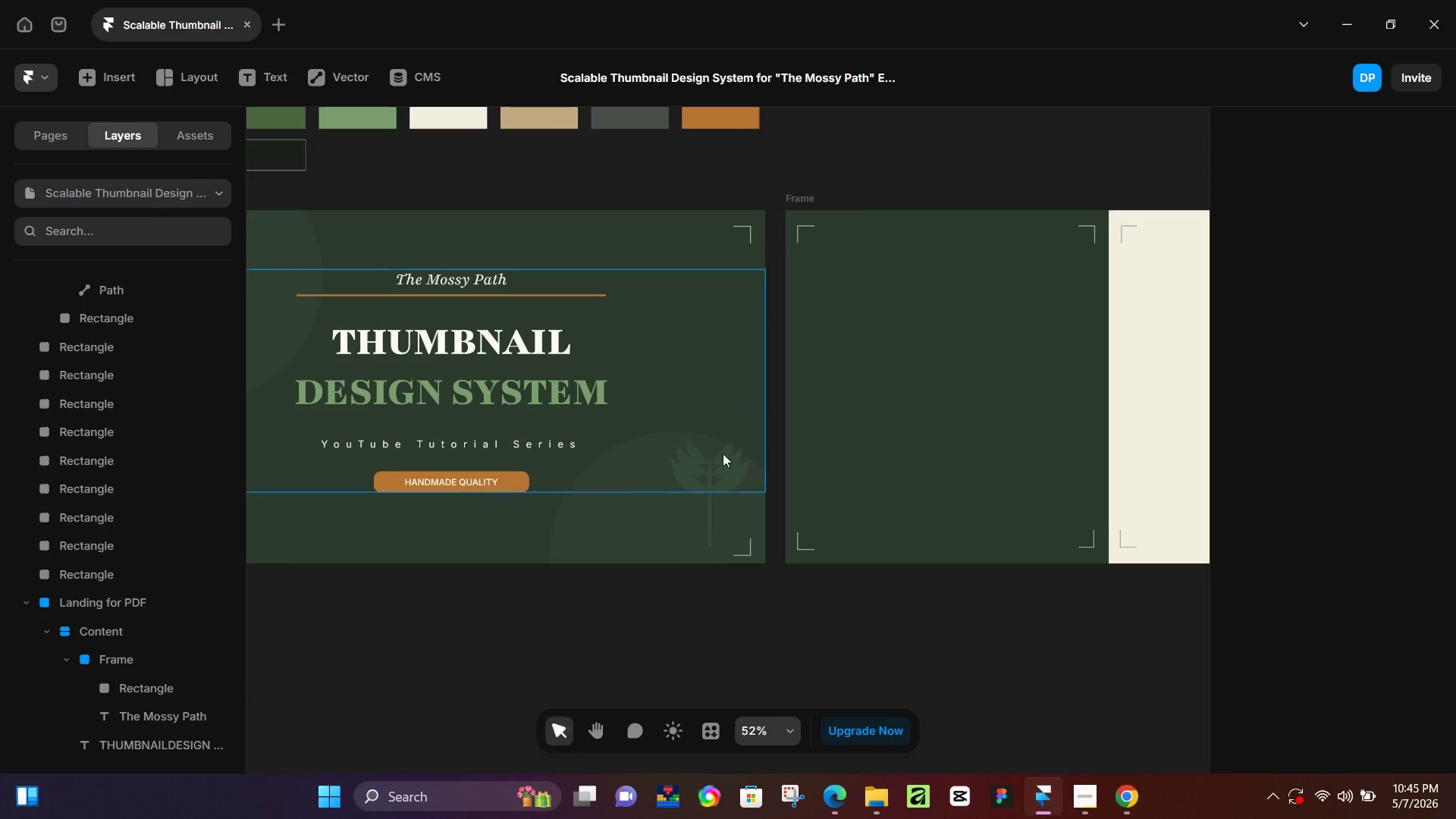 
hold_key(key=Space, duration=1.25)
 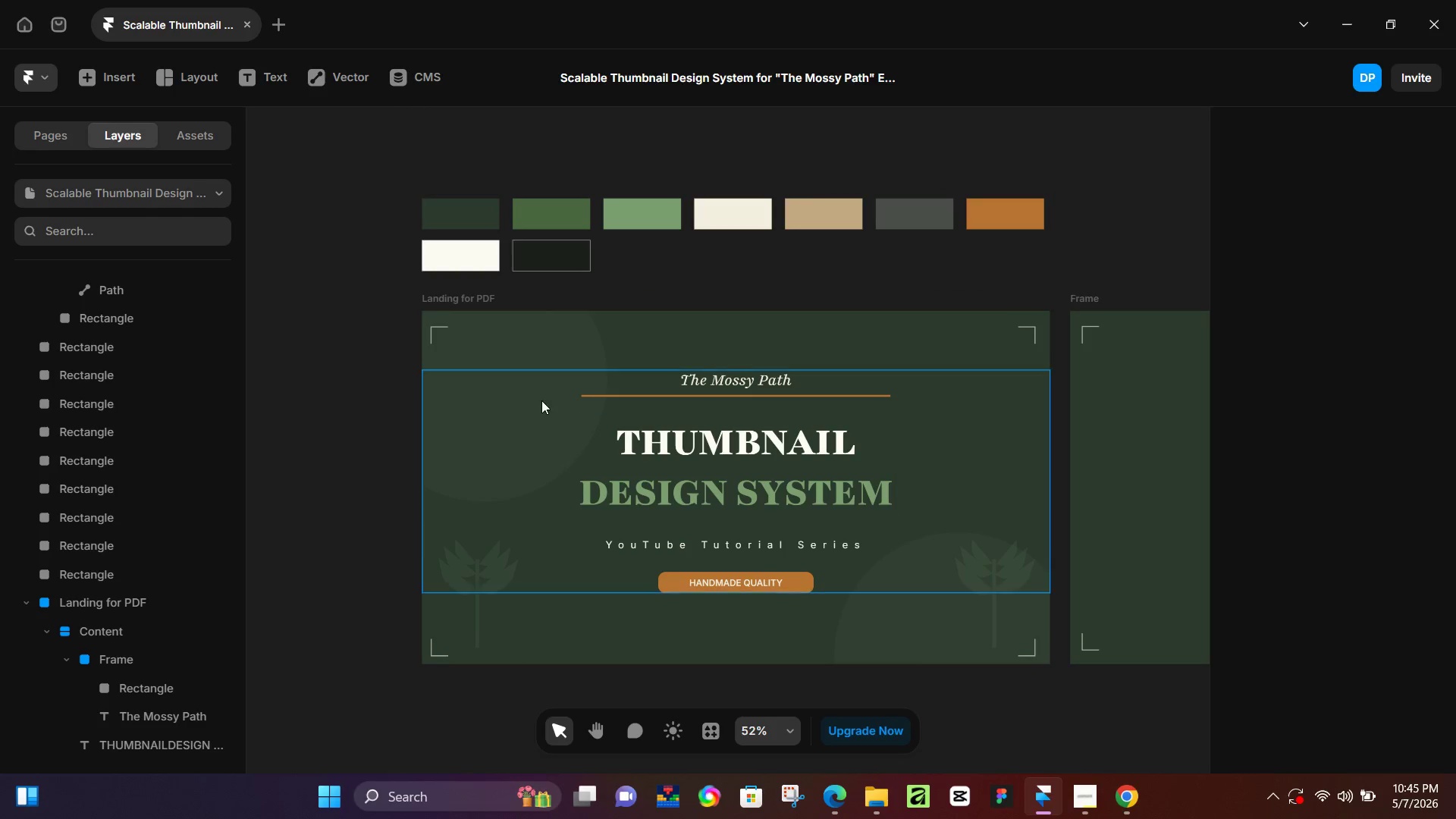 
left_click_drag(start_coordinate=[706, 482], to_coordinate=[990, 582])
 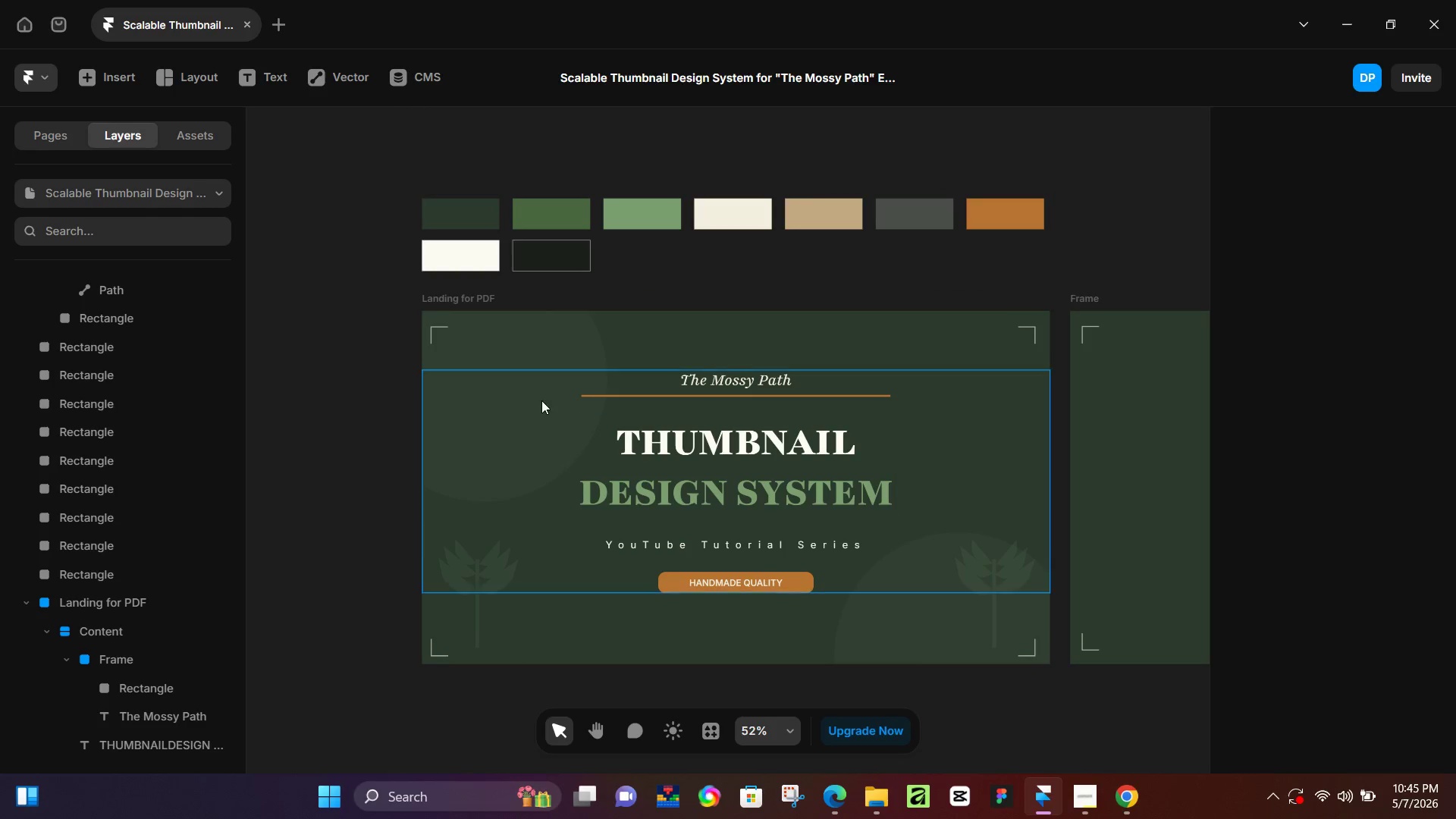 
left_click([541, 400])
 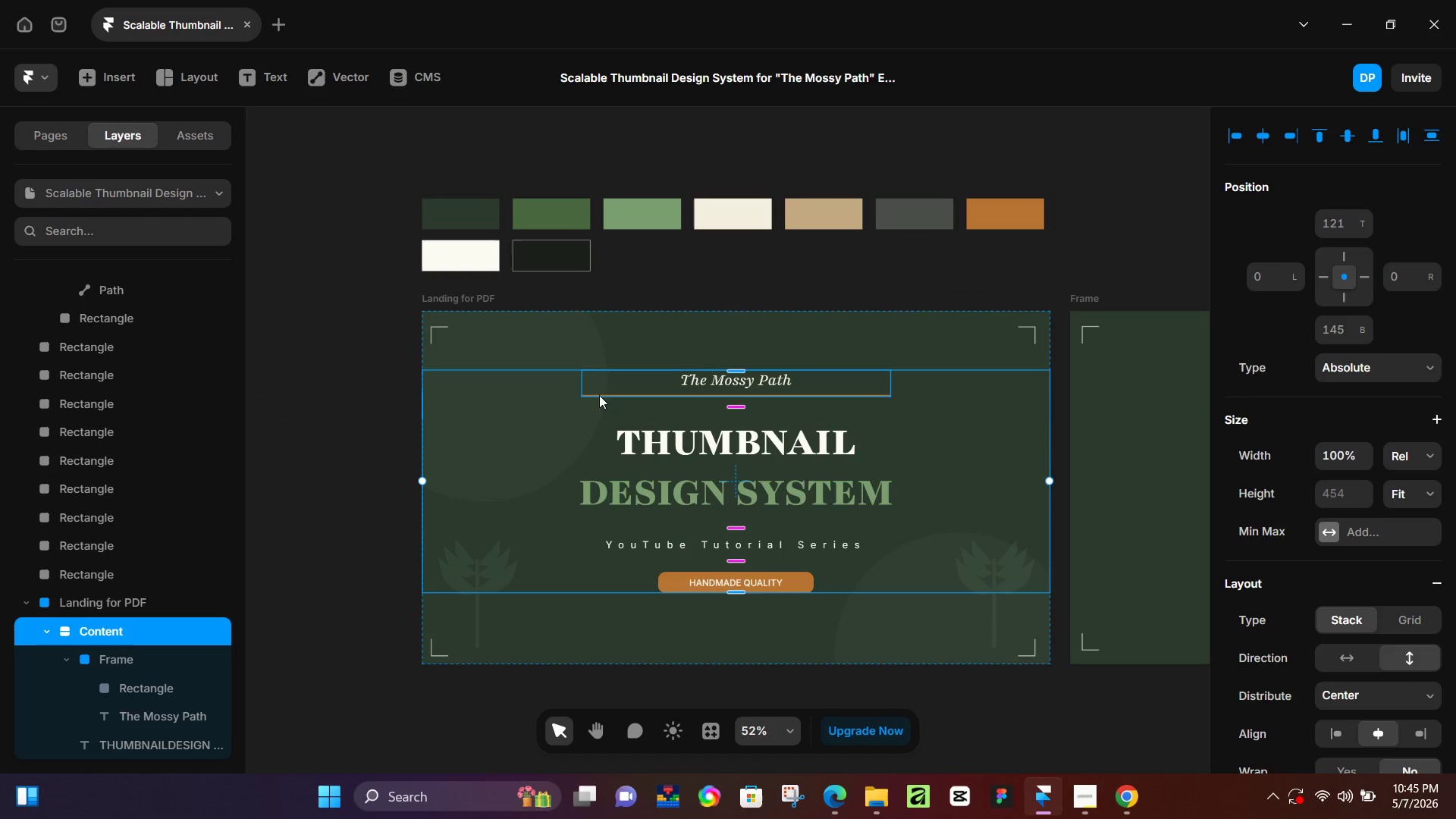 
left_click([383, 412])
 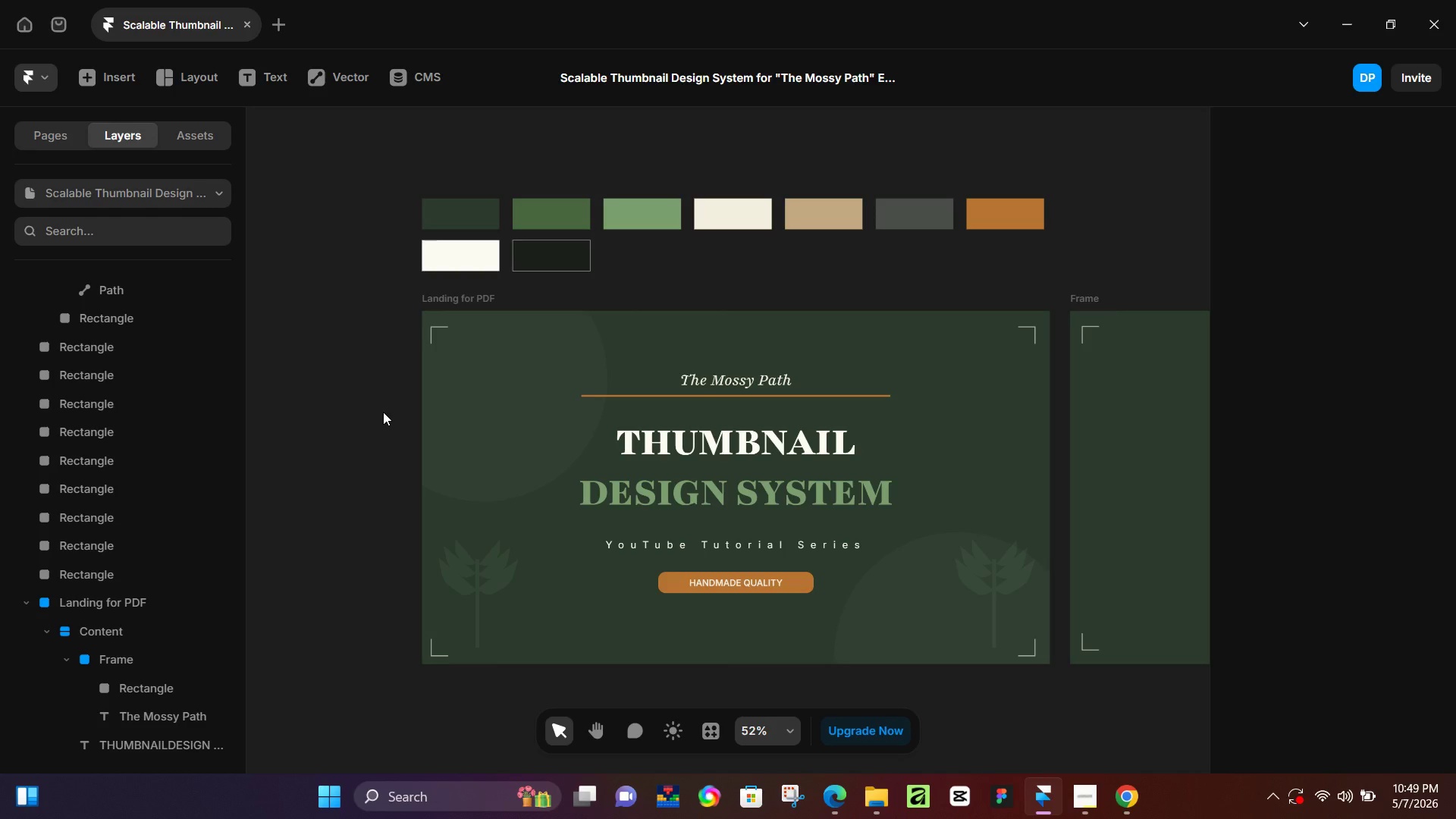 
wait(220.14)
 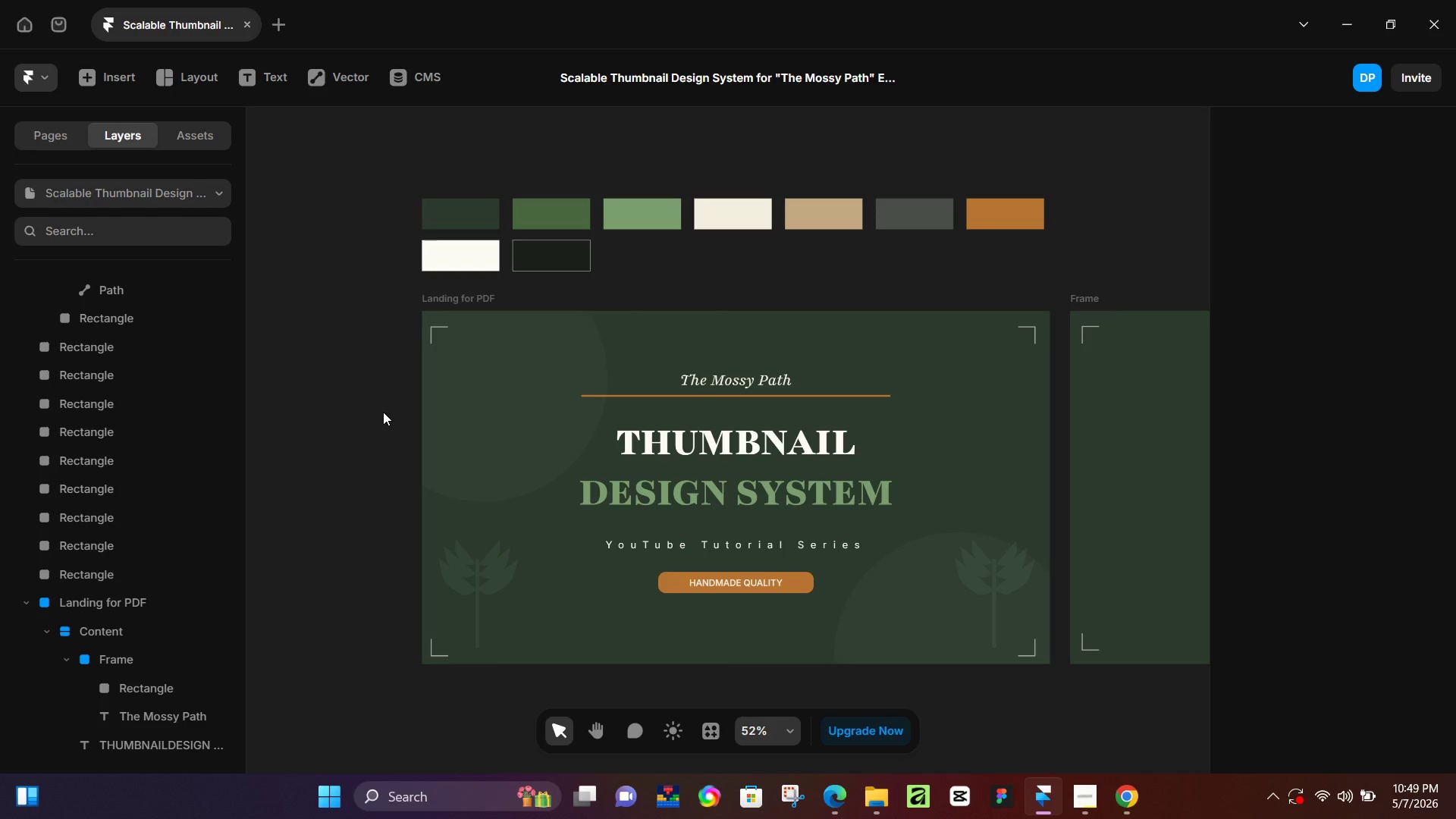 
hold_key(key=Space, duration=1.03)
 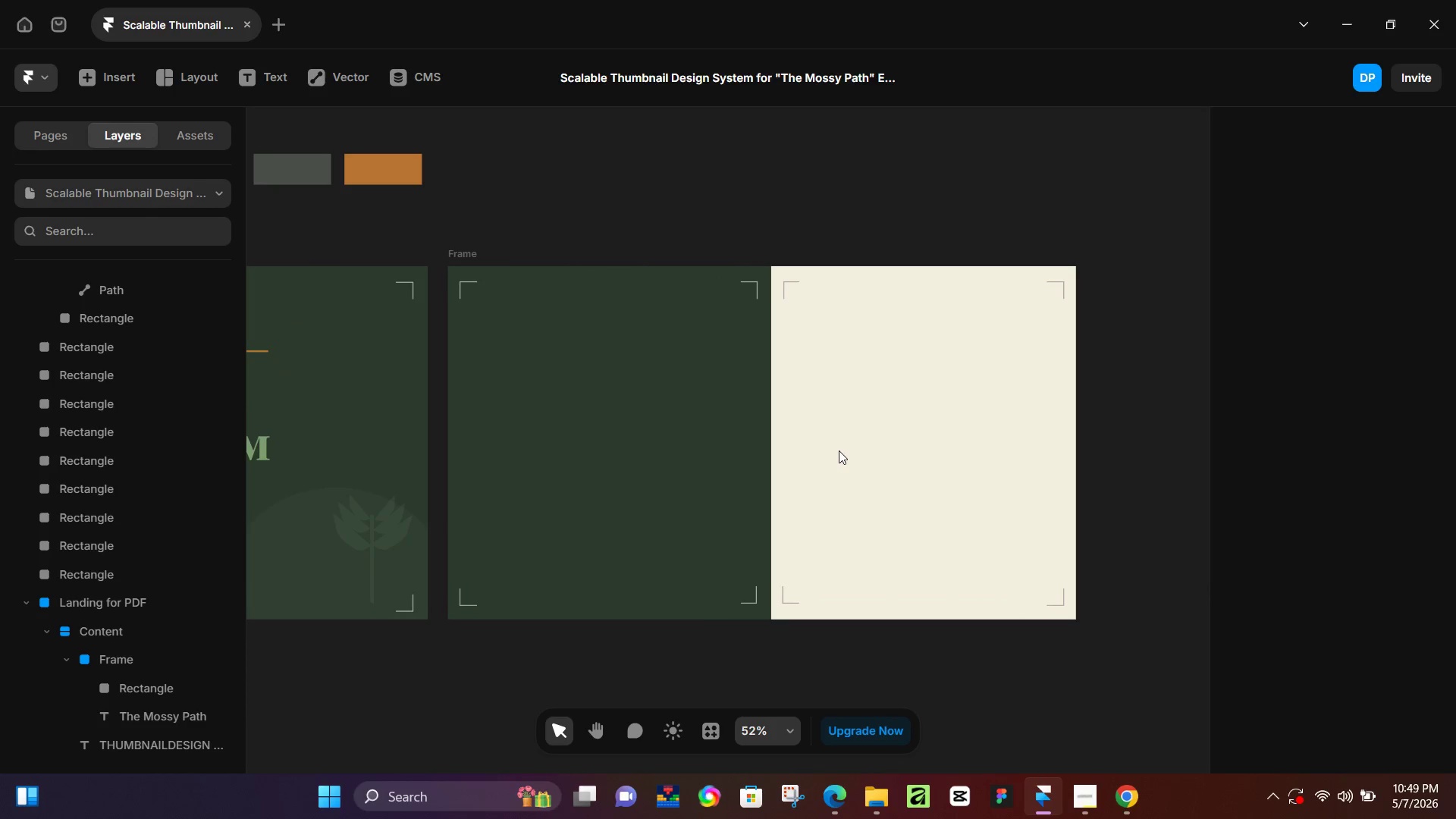 
left_click_drag(start_coordinate=[1014, 444], to_coordinate=[392, 400])
 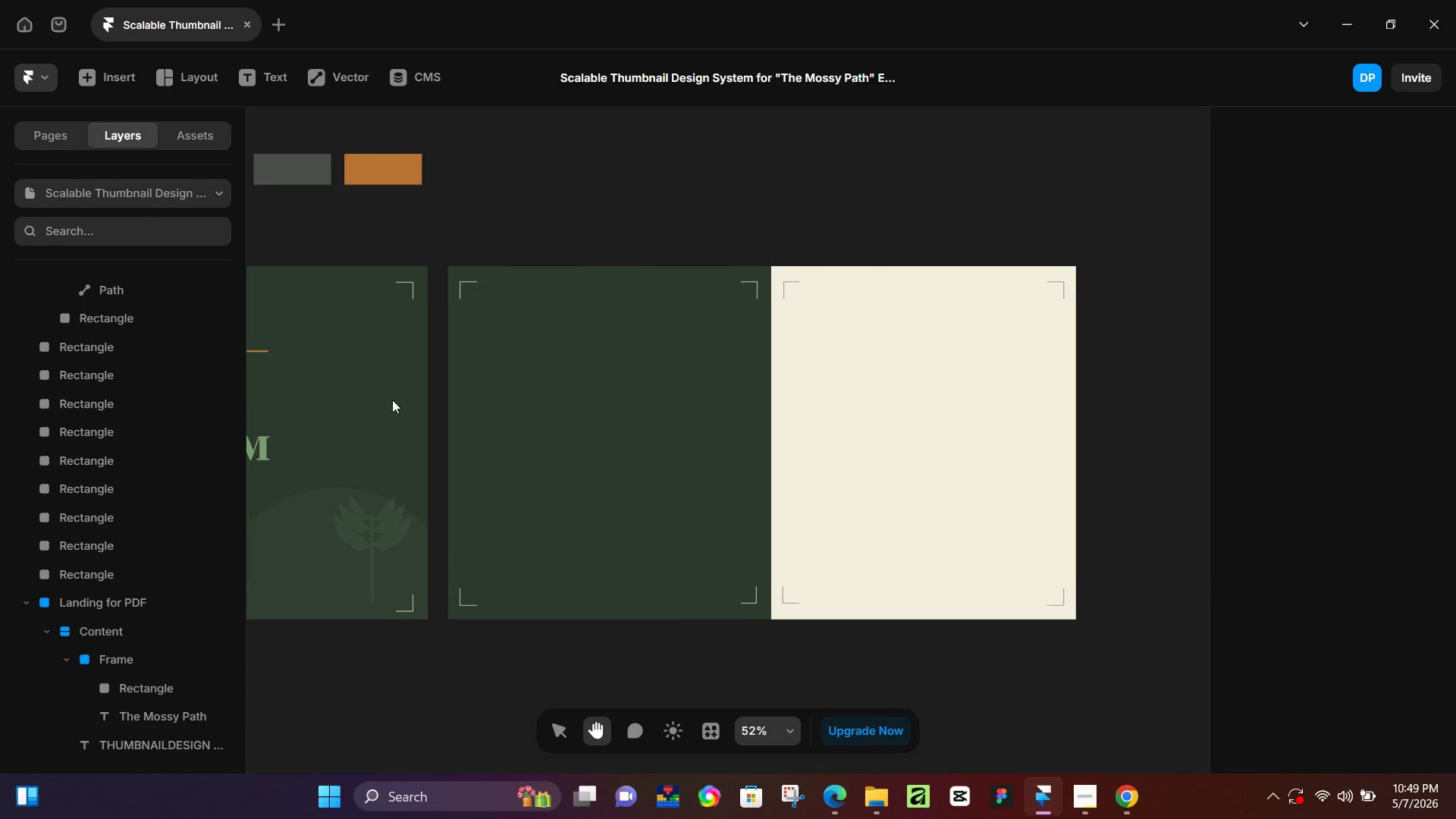 
scroll: coordinate [805, 379], scroll_direction: up, amount: 3.0
 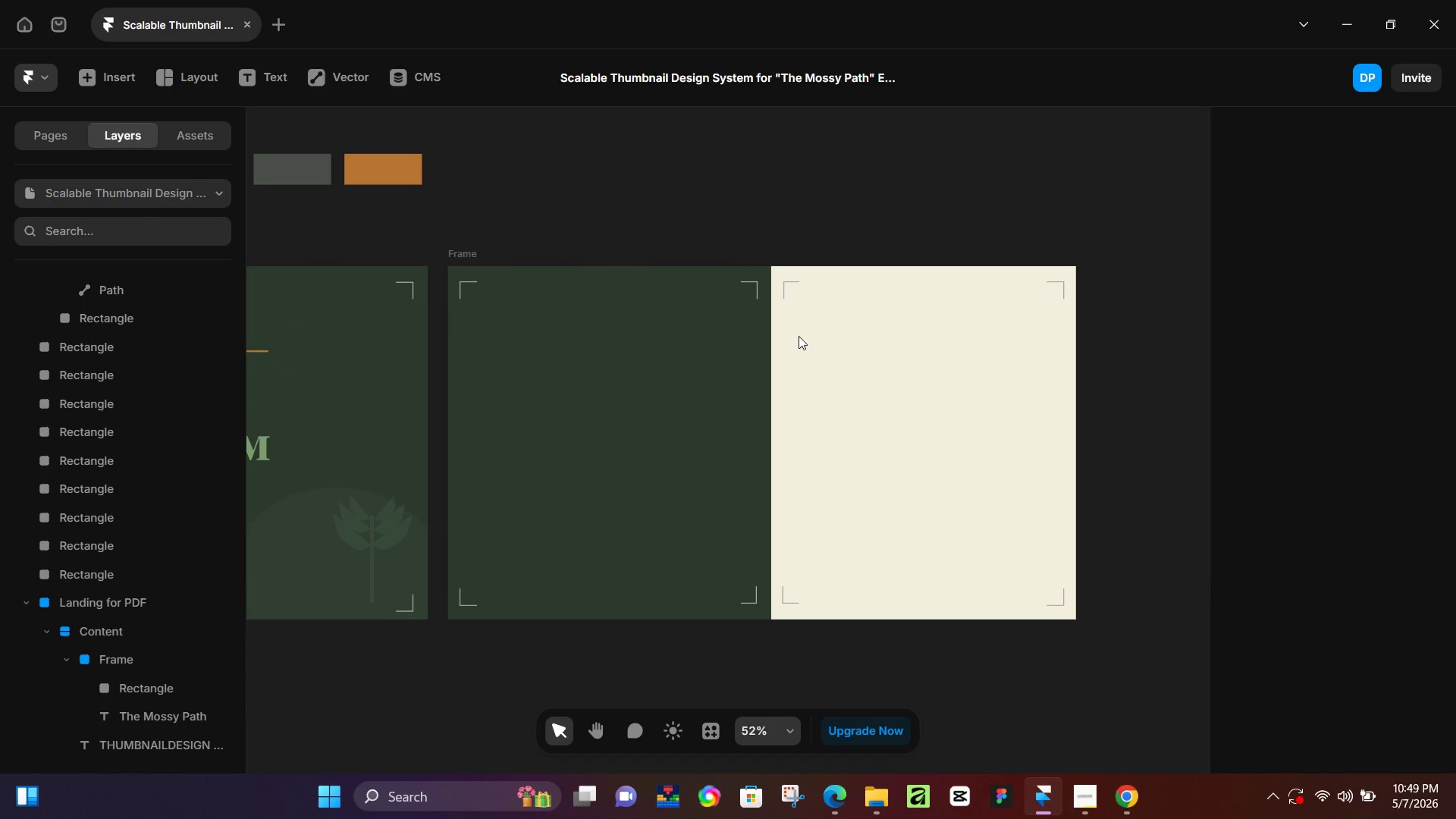 
key(T)
 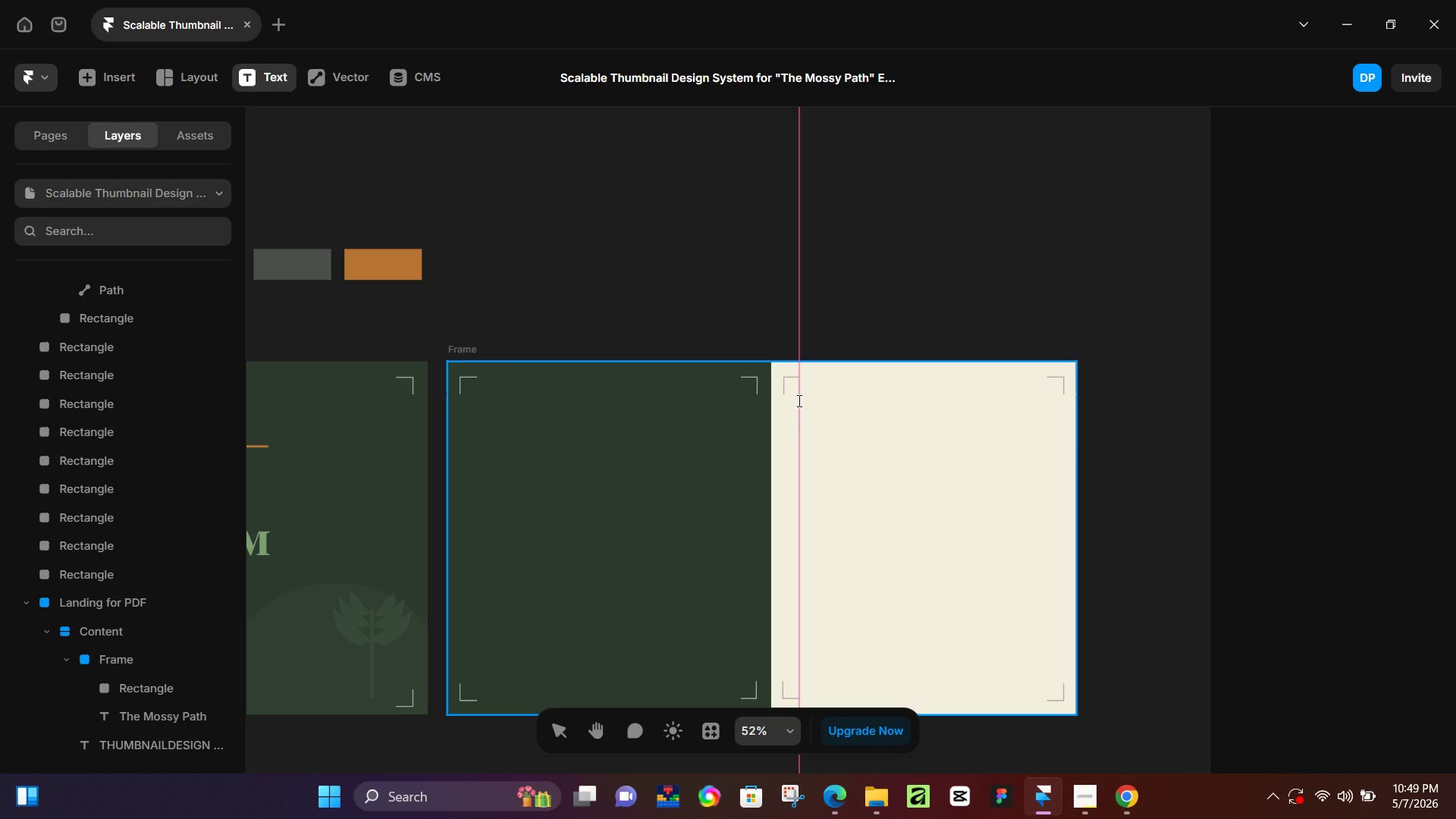 
left_click([798, 400])
 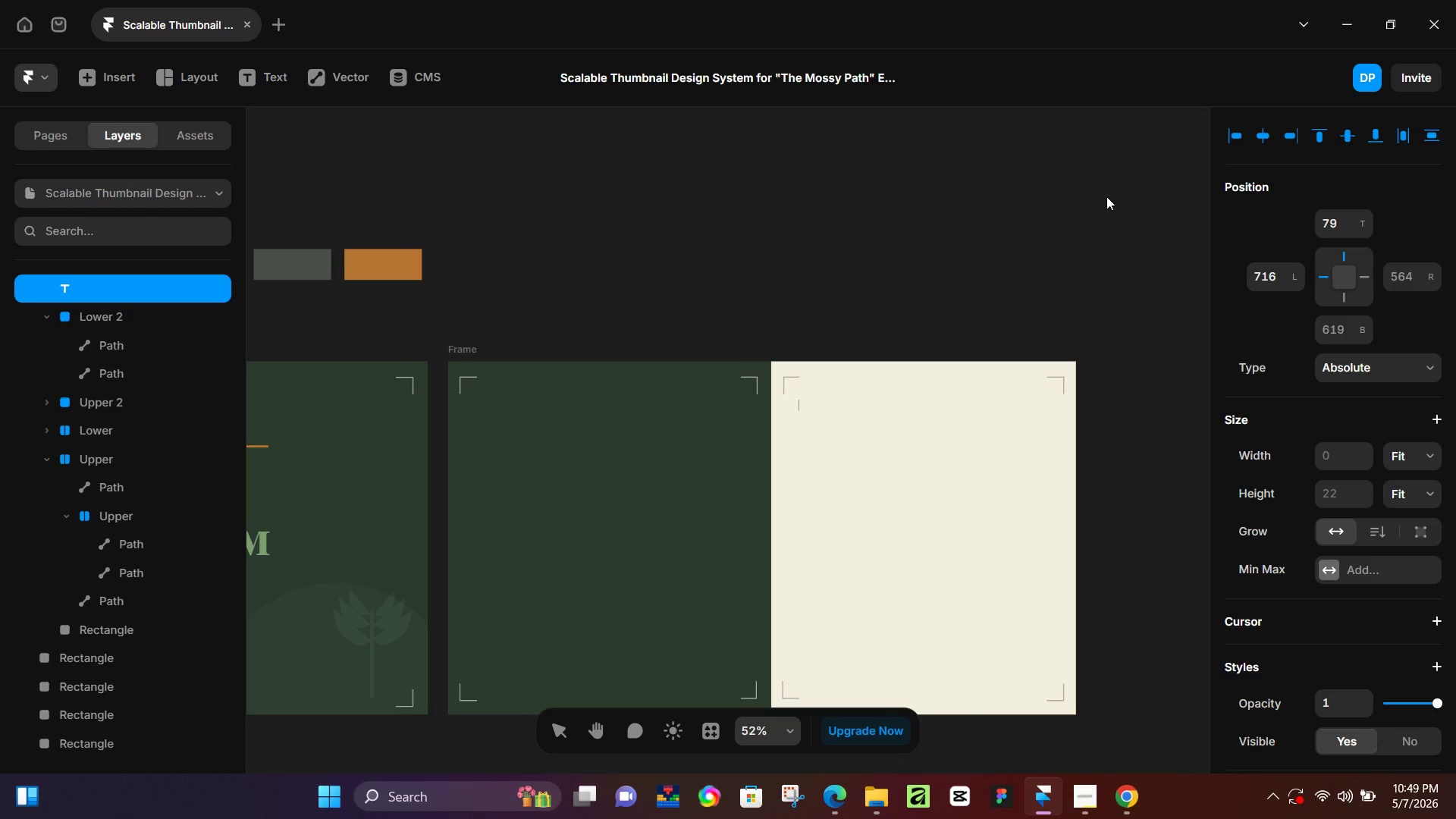 
type(TUTORIAL)
 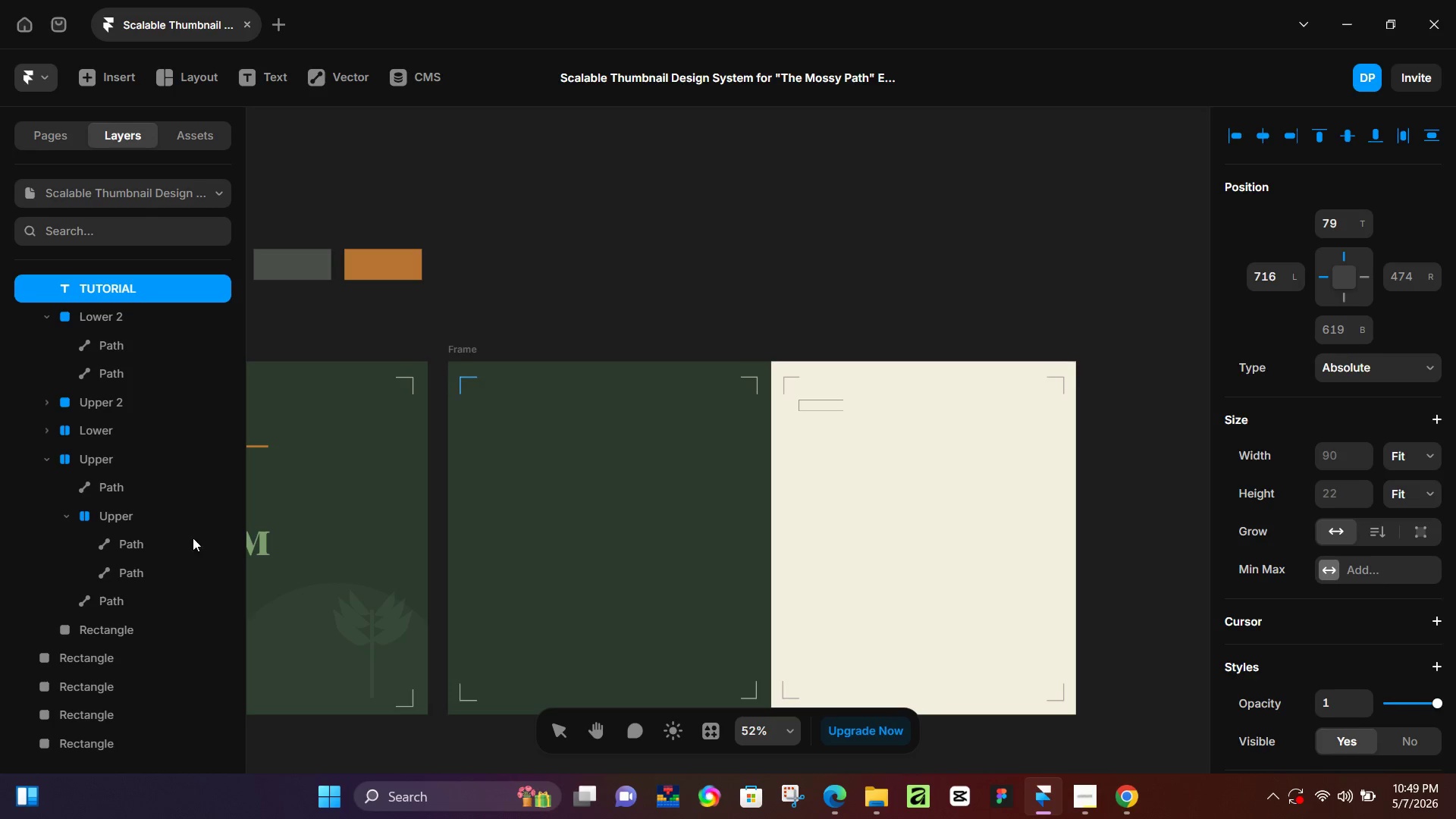 
scroll: coordinate [146, 466], scroll_direction: up, amount: 8.0
 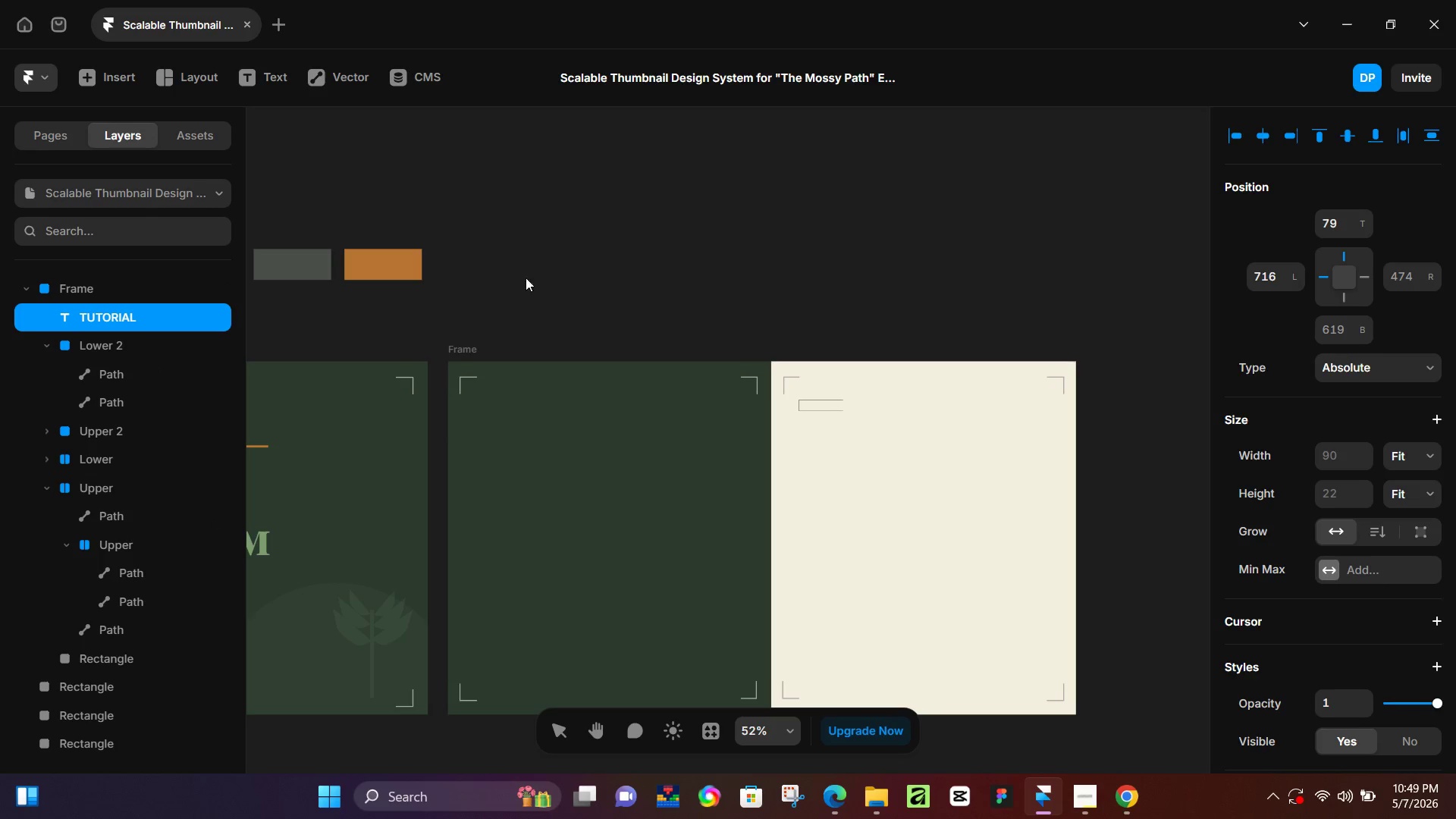 
left_click([648, 243])
 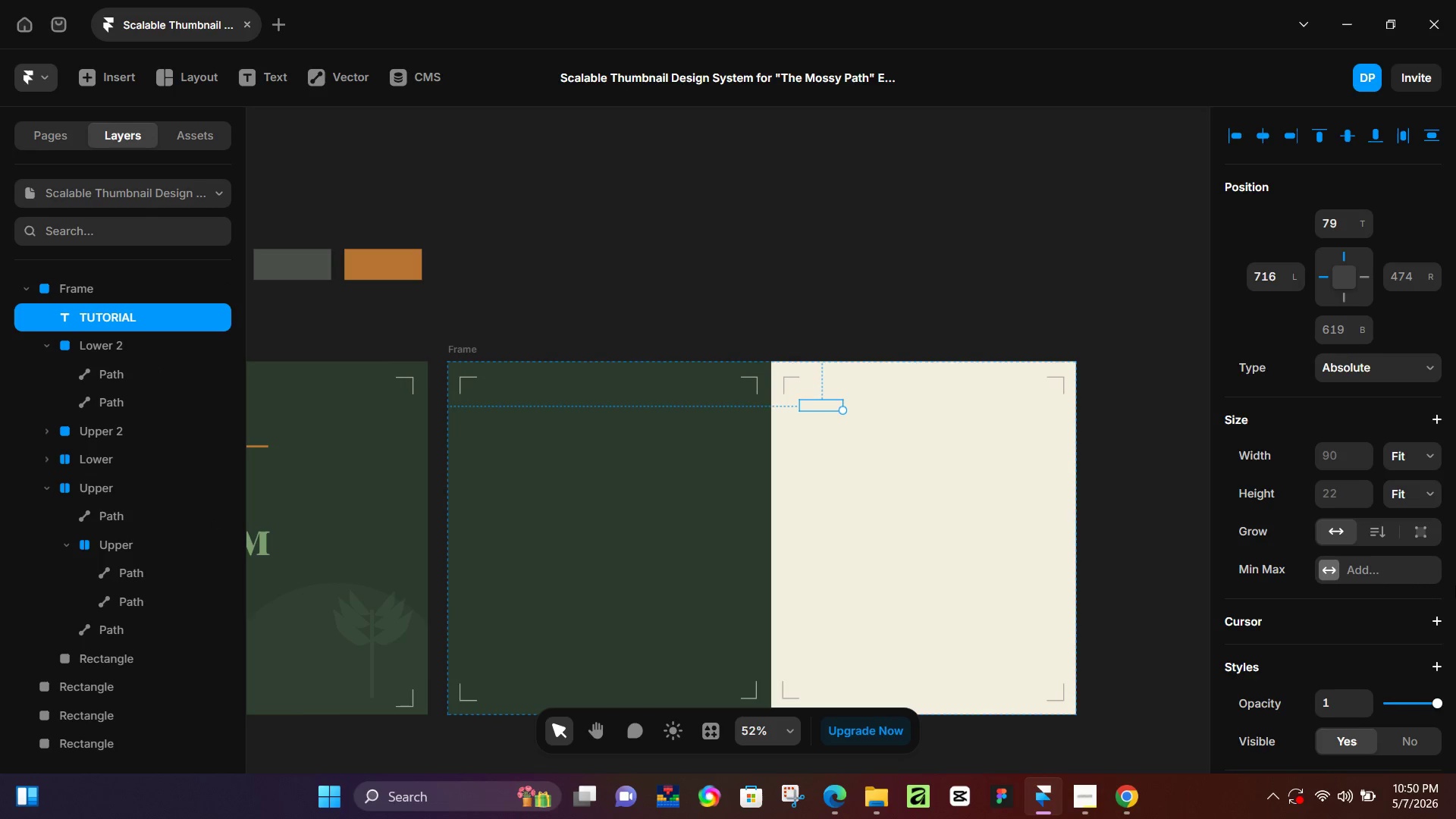 
scroll: coordinate [1405, 498], scroll_direction: down, amount: 3.0
 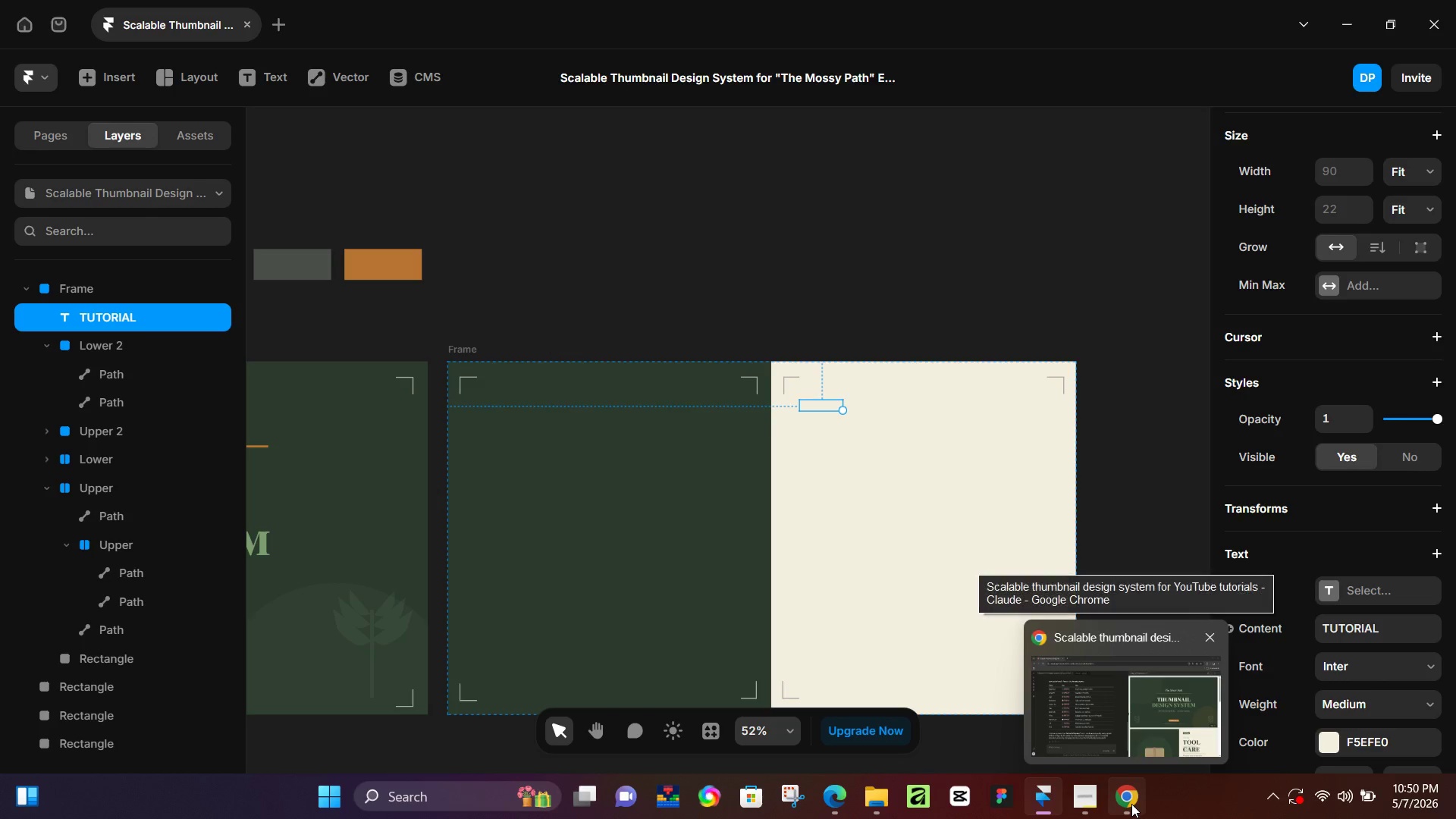 
wait(14.41)
 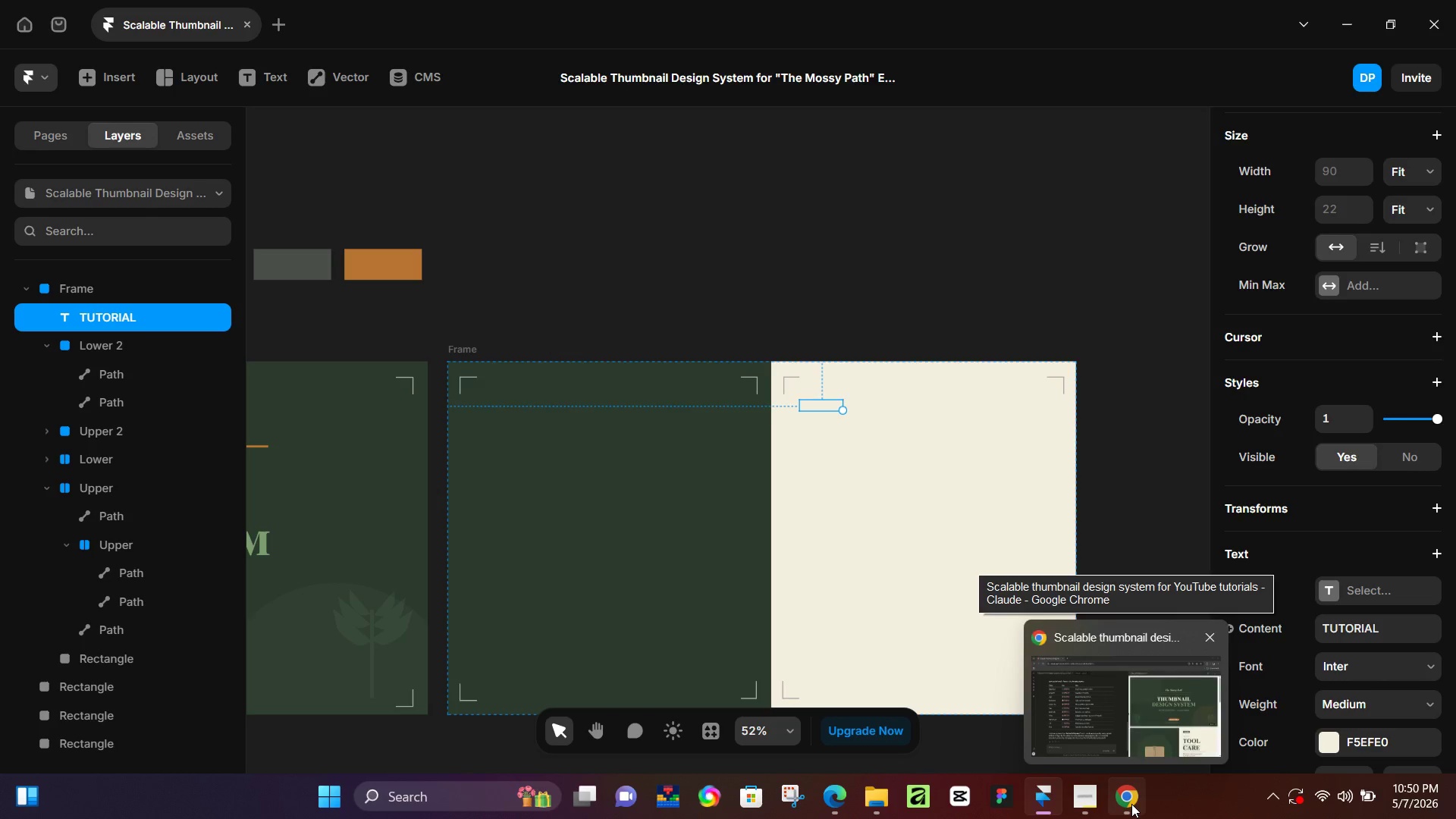 
key(Control+NumpadEnter)
 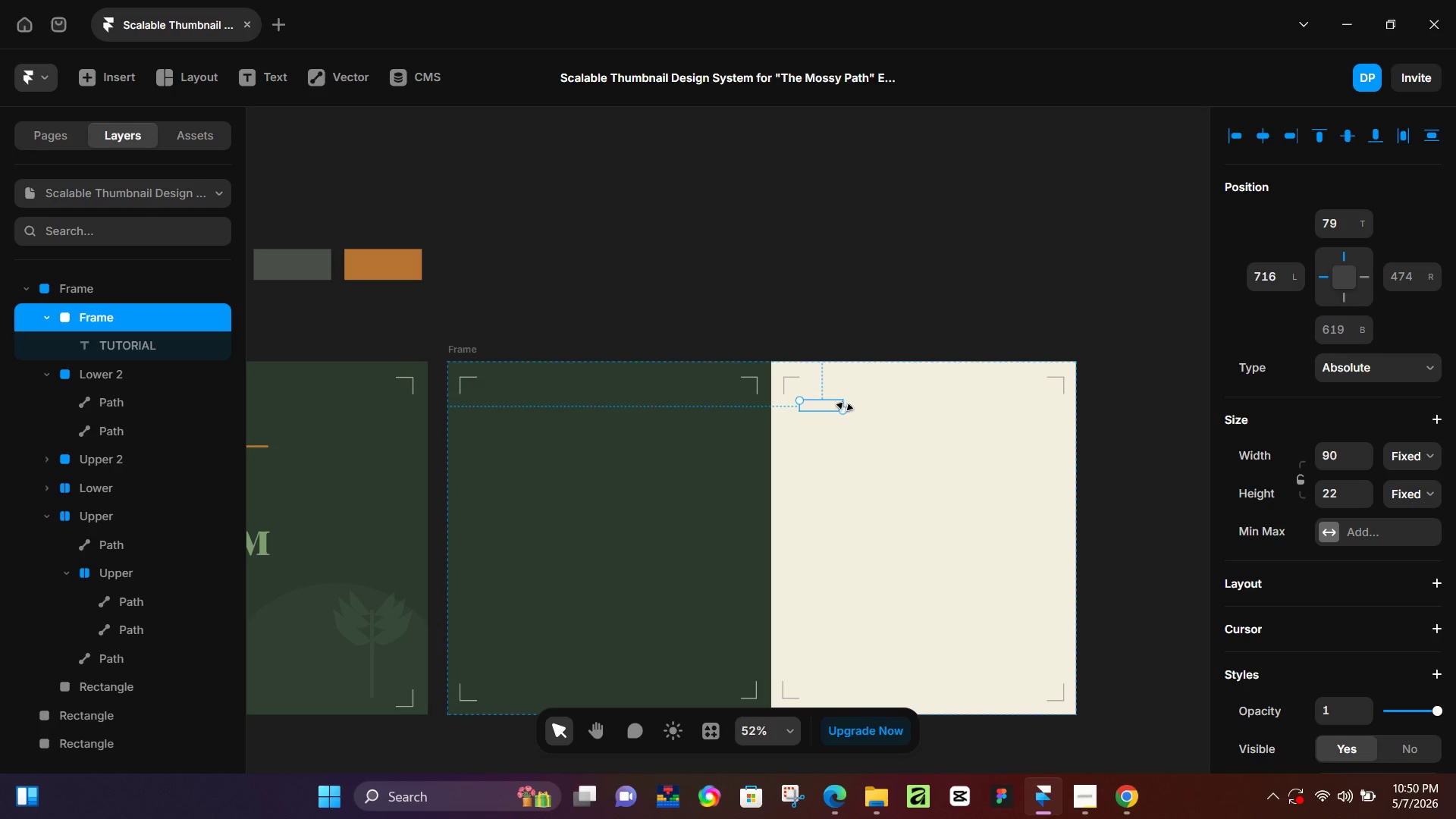 
left_click_drag(start_coordinate=[845, 410], to_coordinate=[855, 416])
 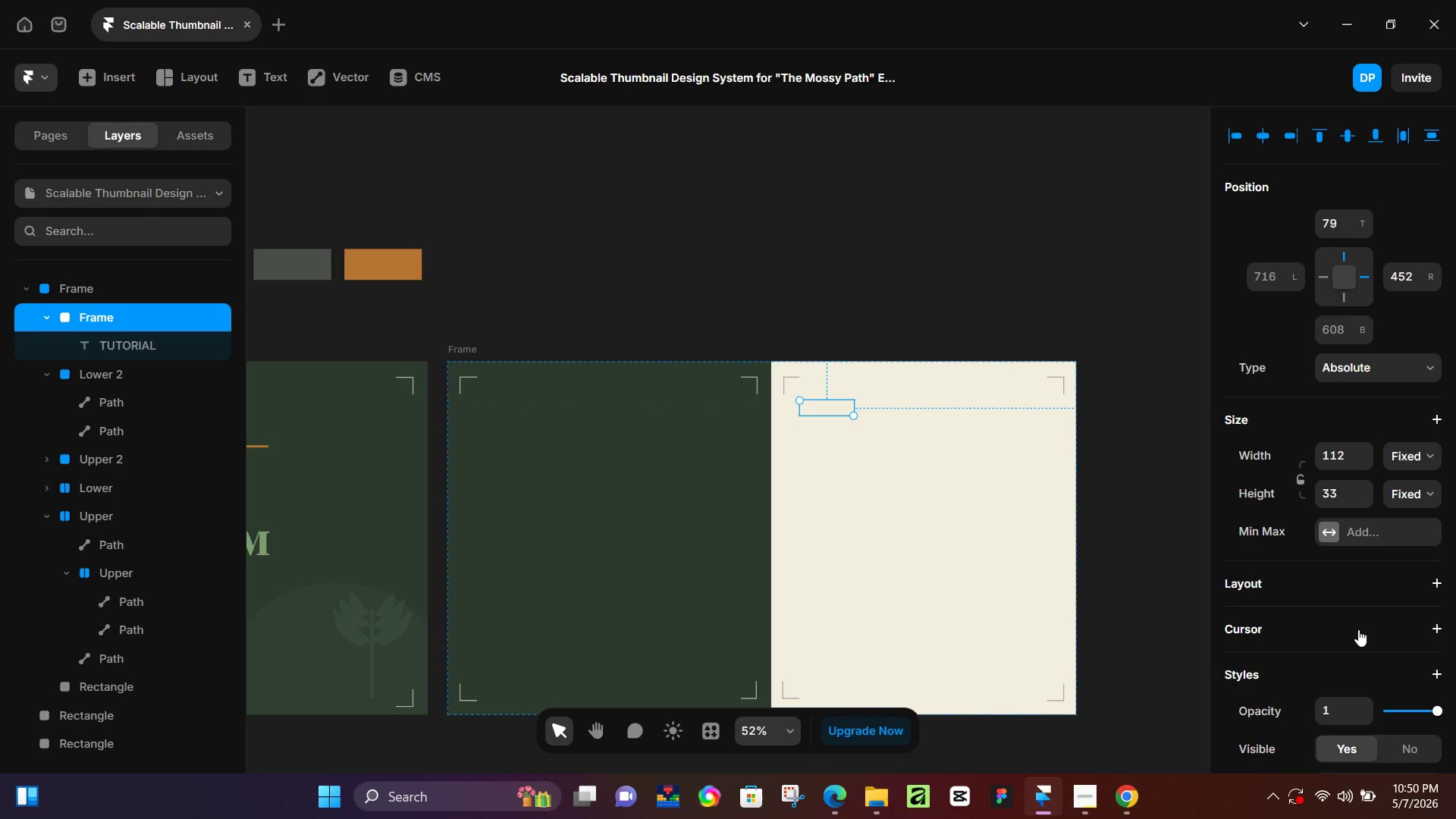 
scroll: coordinate [1353, 620], scroll_direction: down, amount: 4.0
 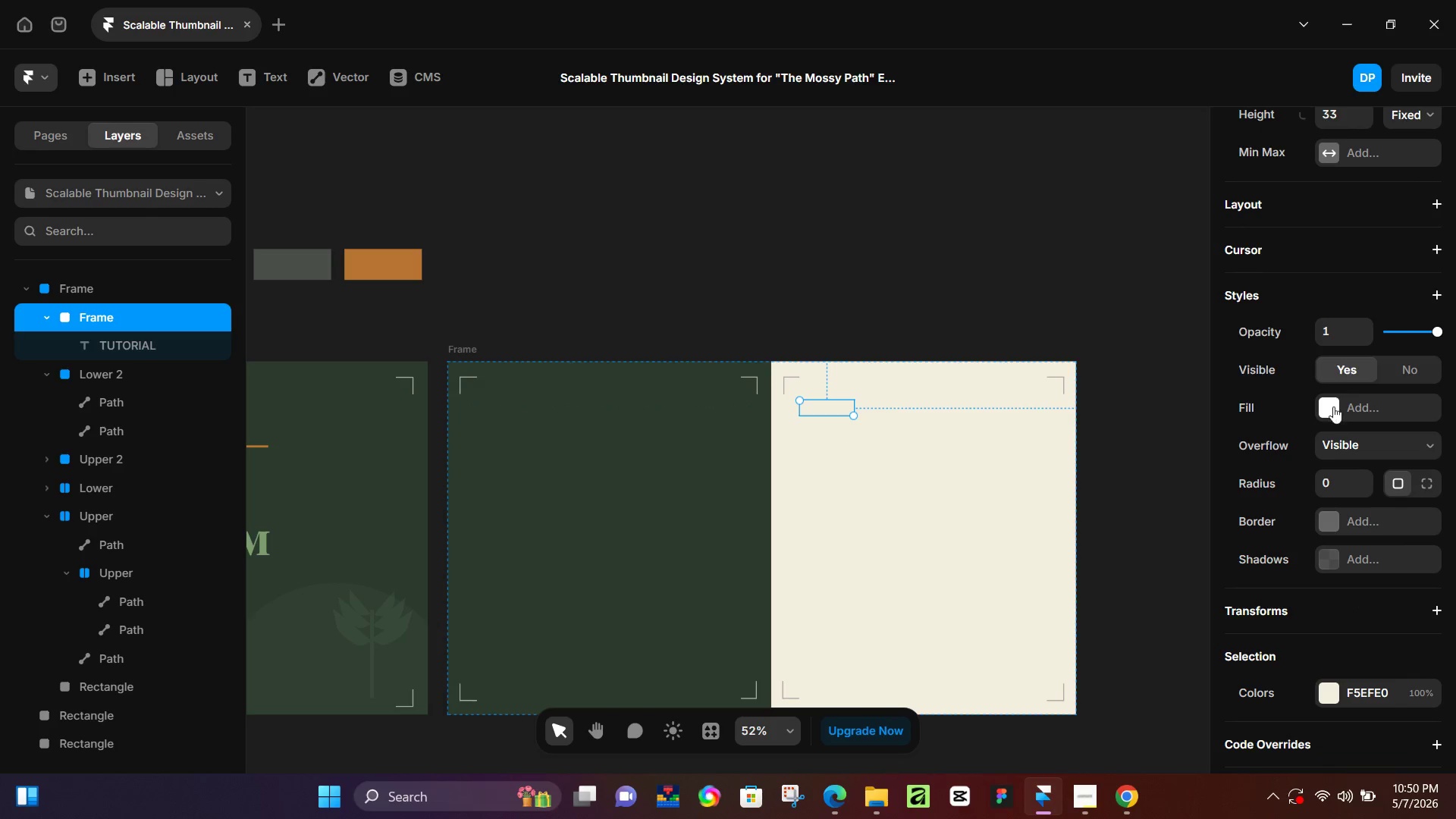 
left_click([1333, 405])
 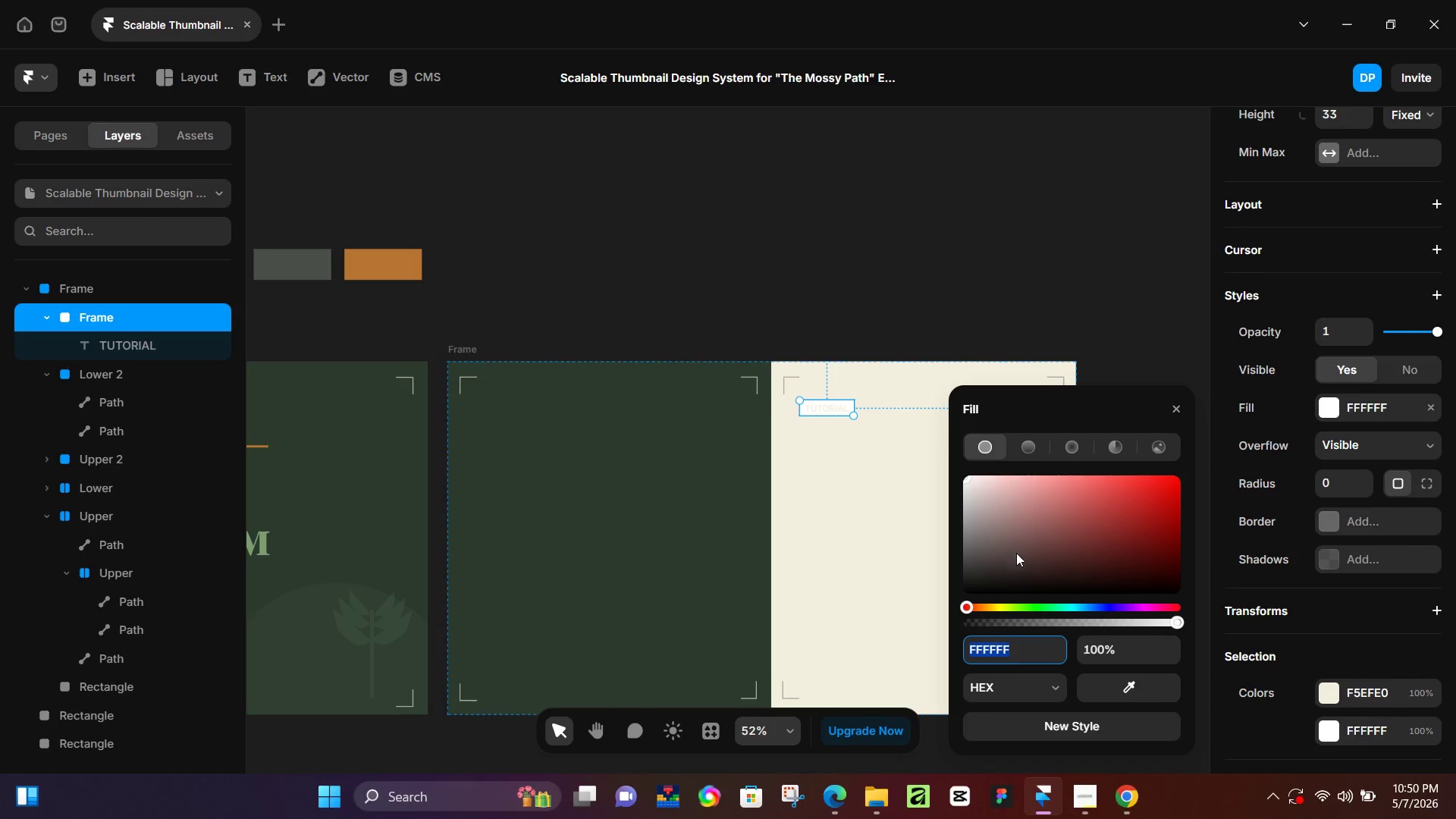 
hold_key(key=Space, duration=0.69)
 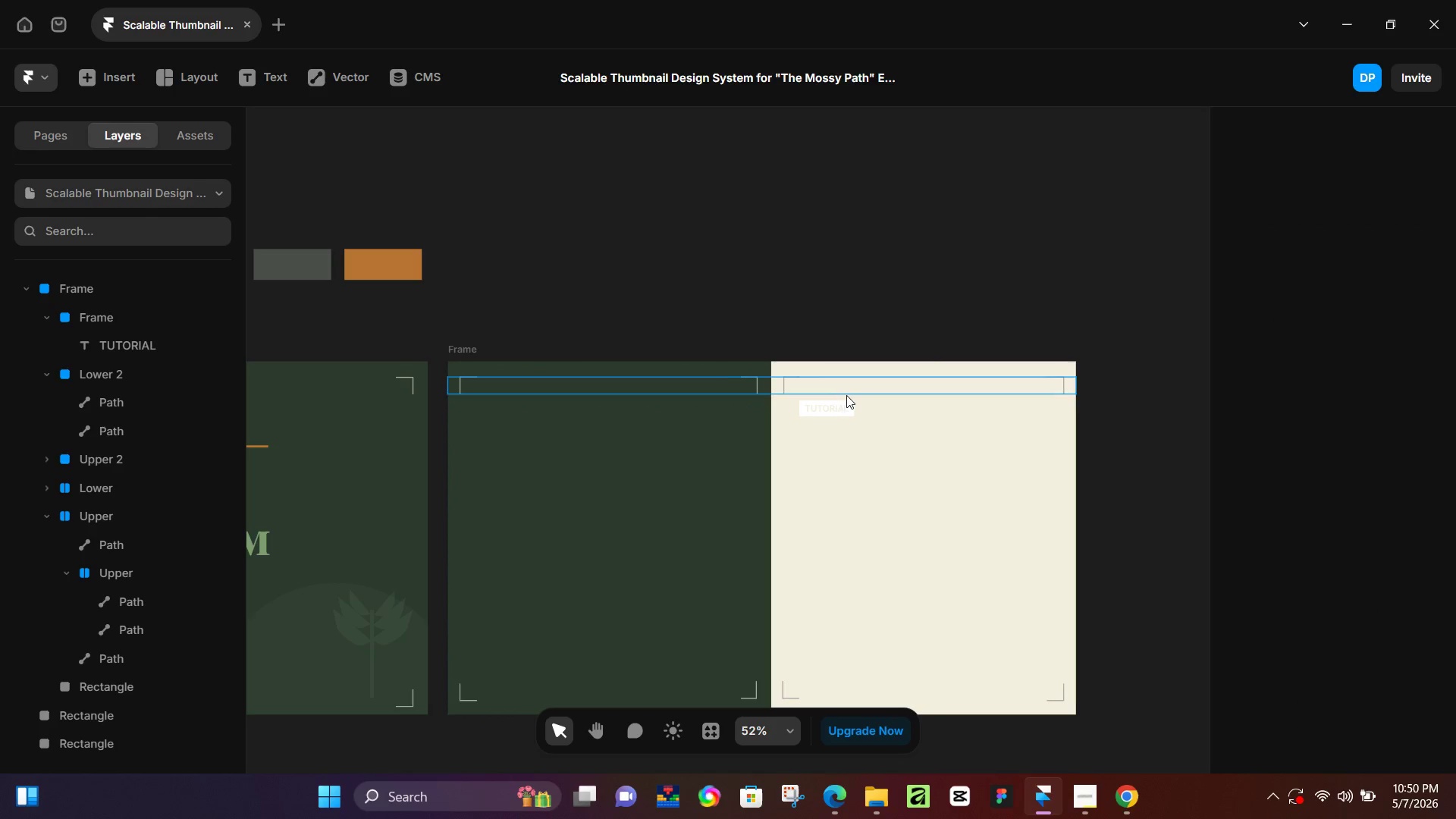 
left_click_drag(start_coordinate=[544, 199], to_coordinate=[950, 224])
 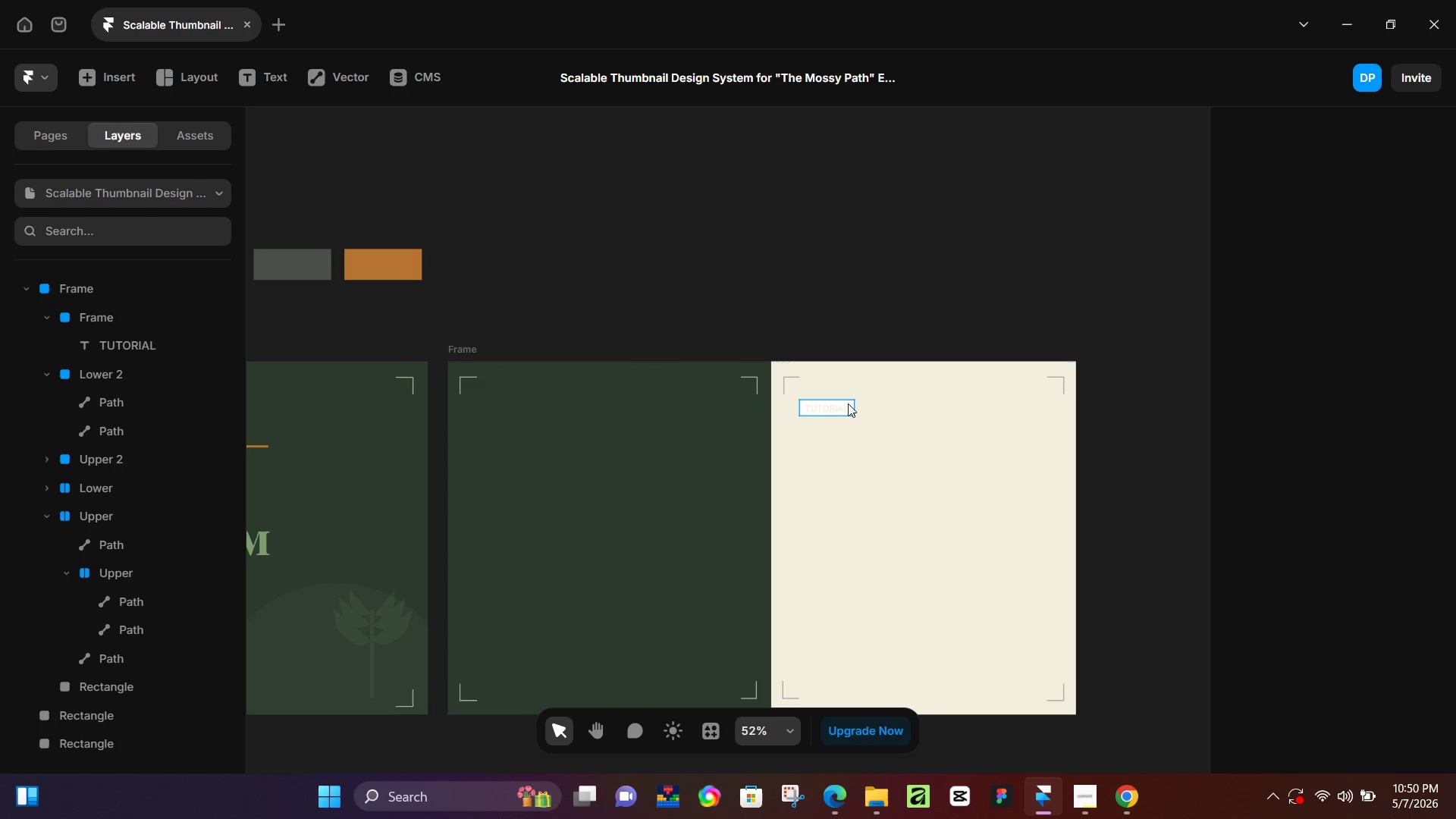 
left_click([849, 404])
 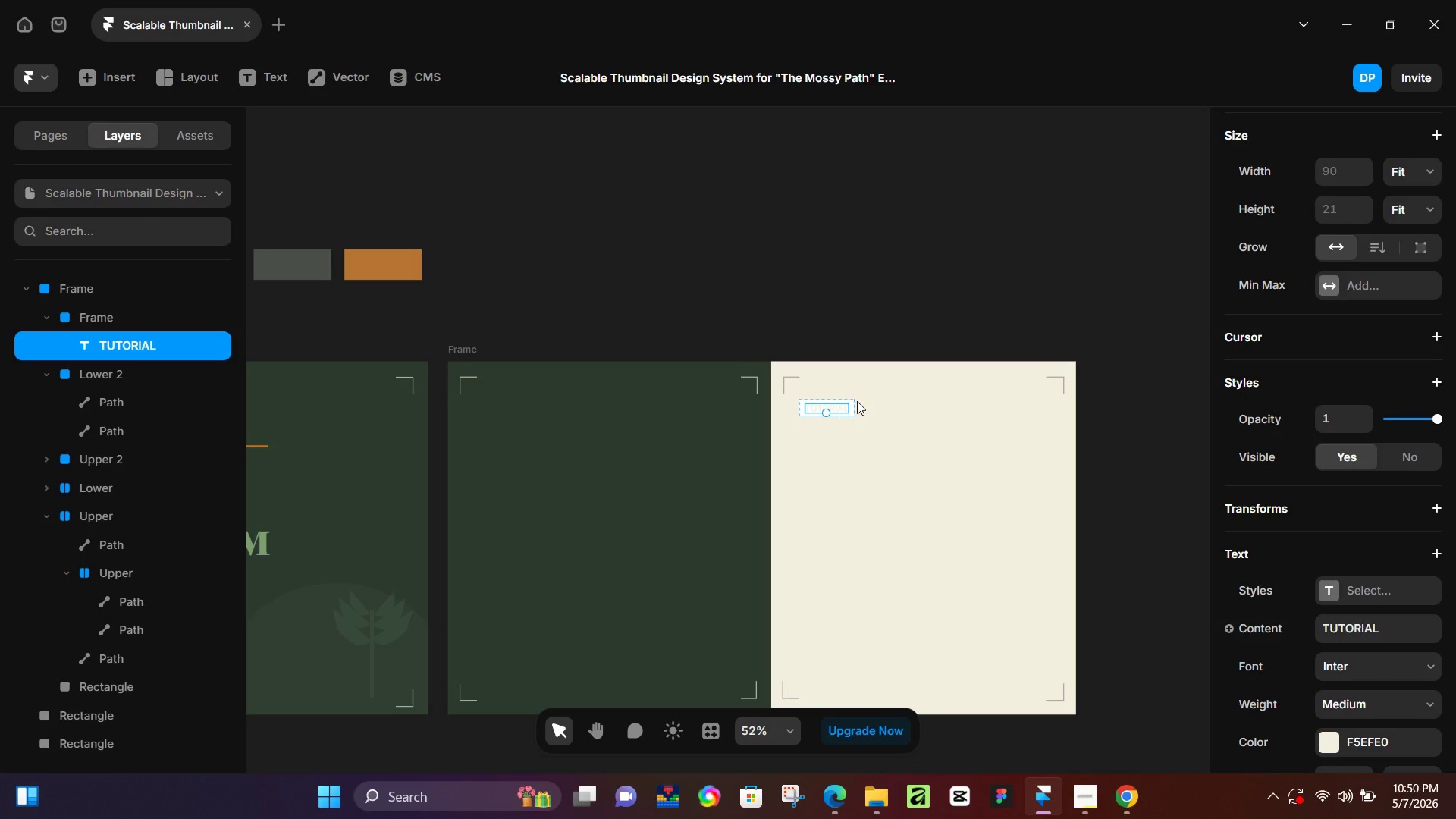 
left_click([855, 406])
 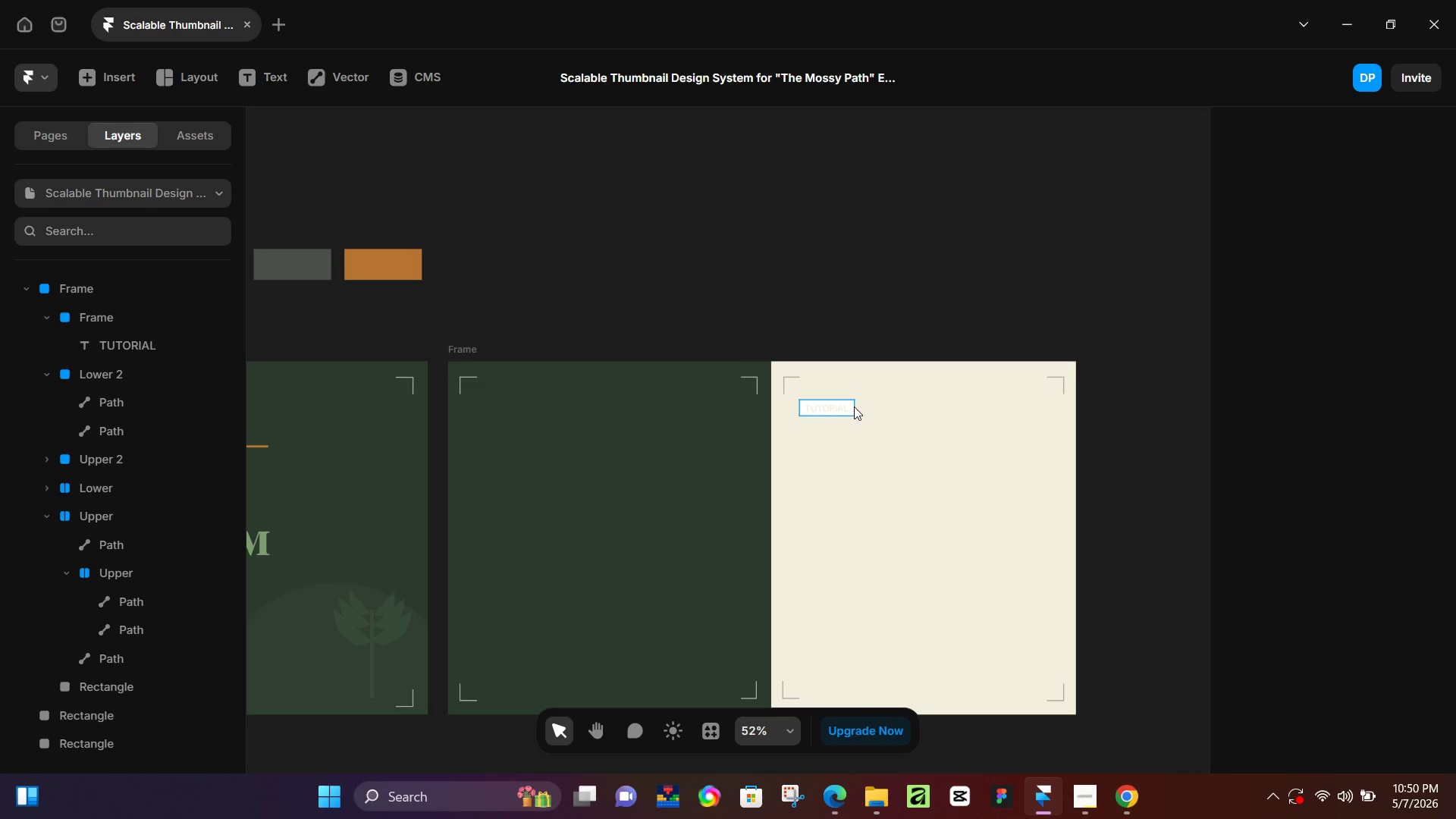 
left_click([854, 409])
 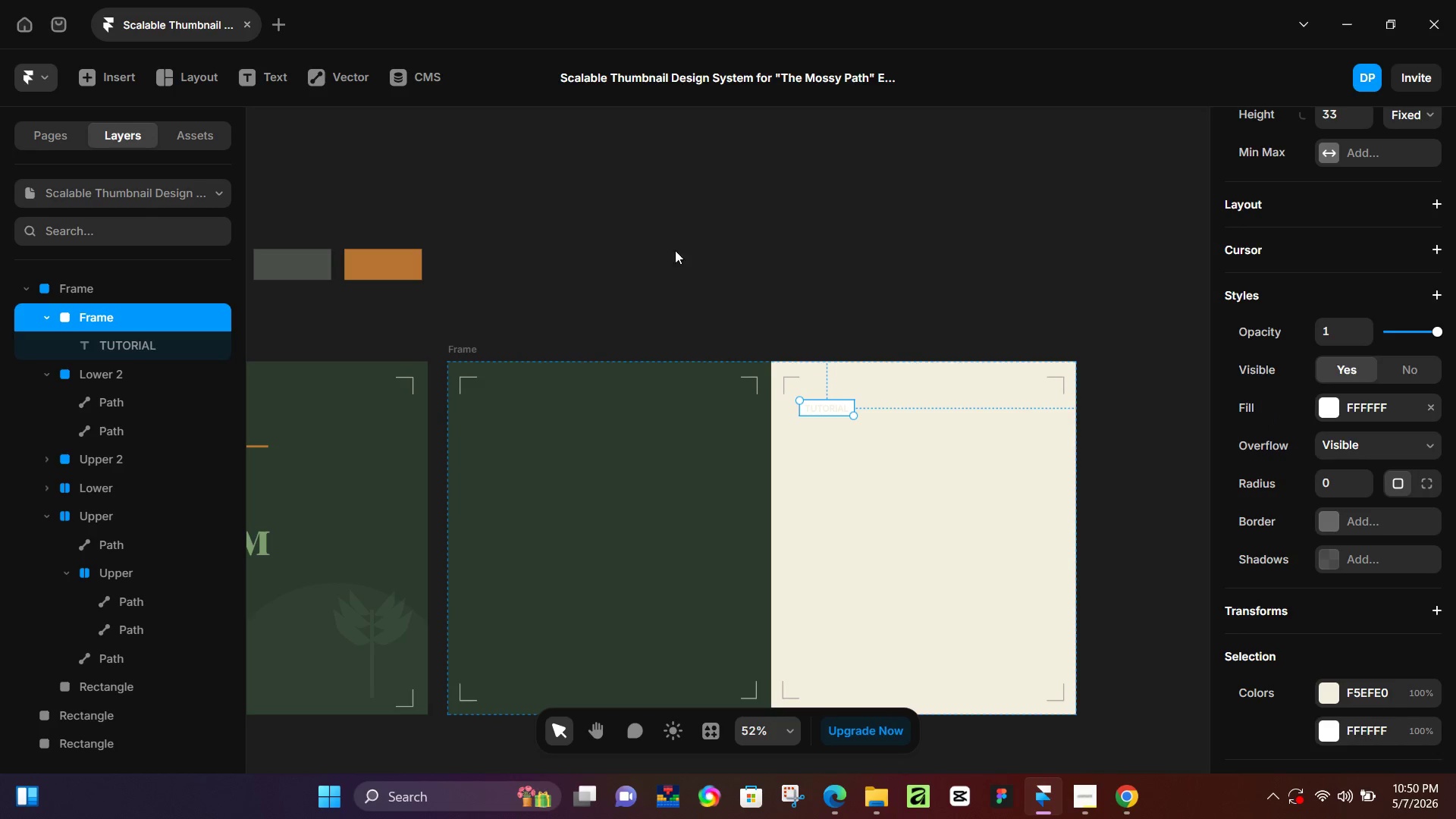 
hold_key(key=Space, duration=0.75)
 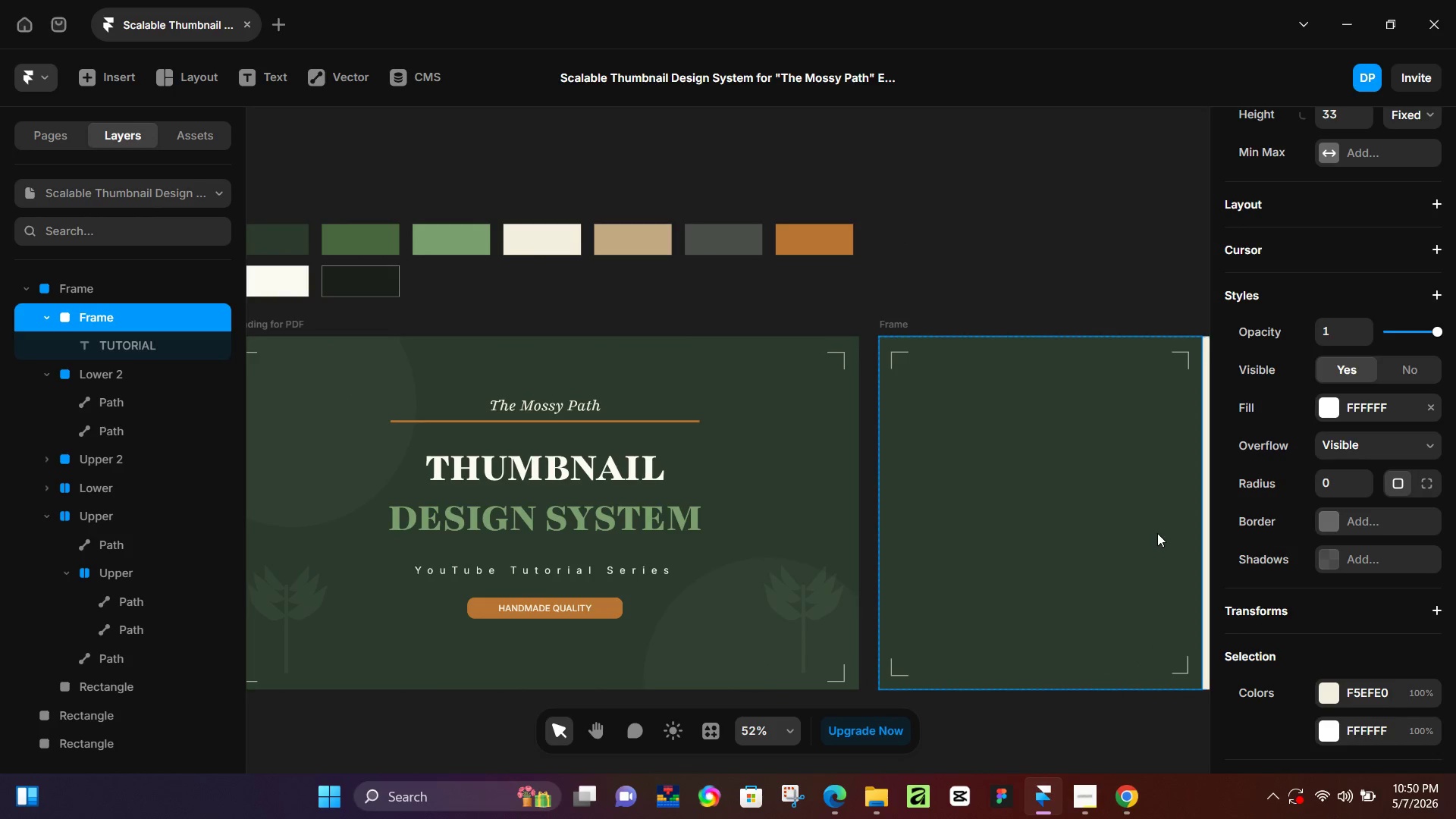 
left_click_drag(start_coordinate=[611, 249], to_coordinate=[1042, 225])
 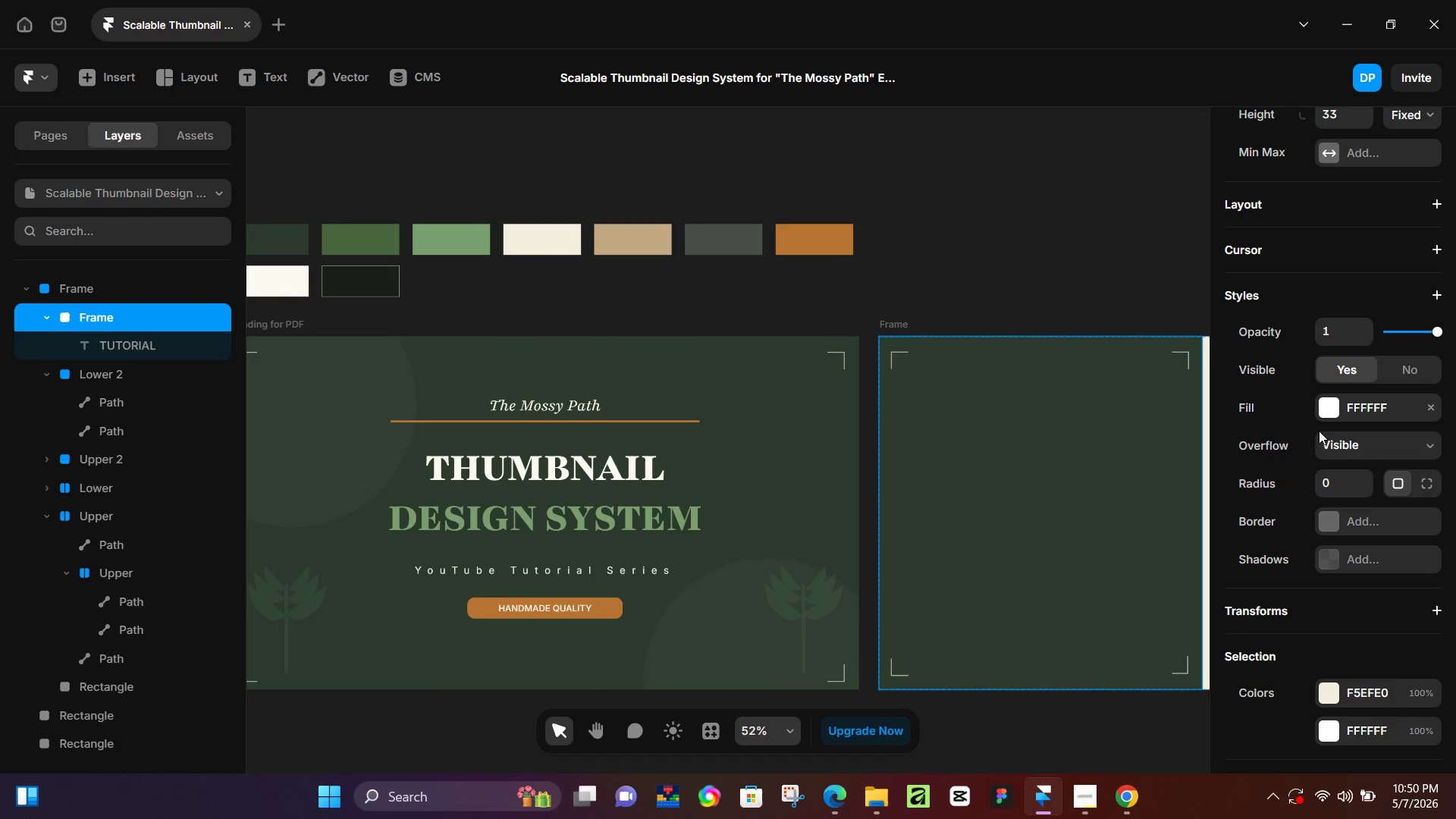 
left_click([1329, 413])
 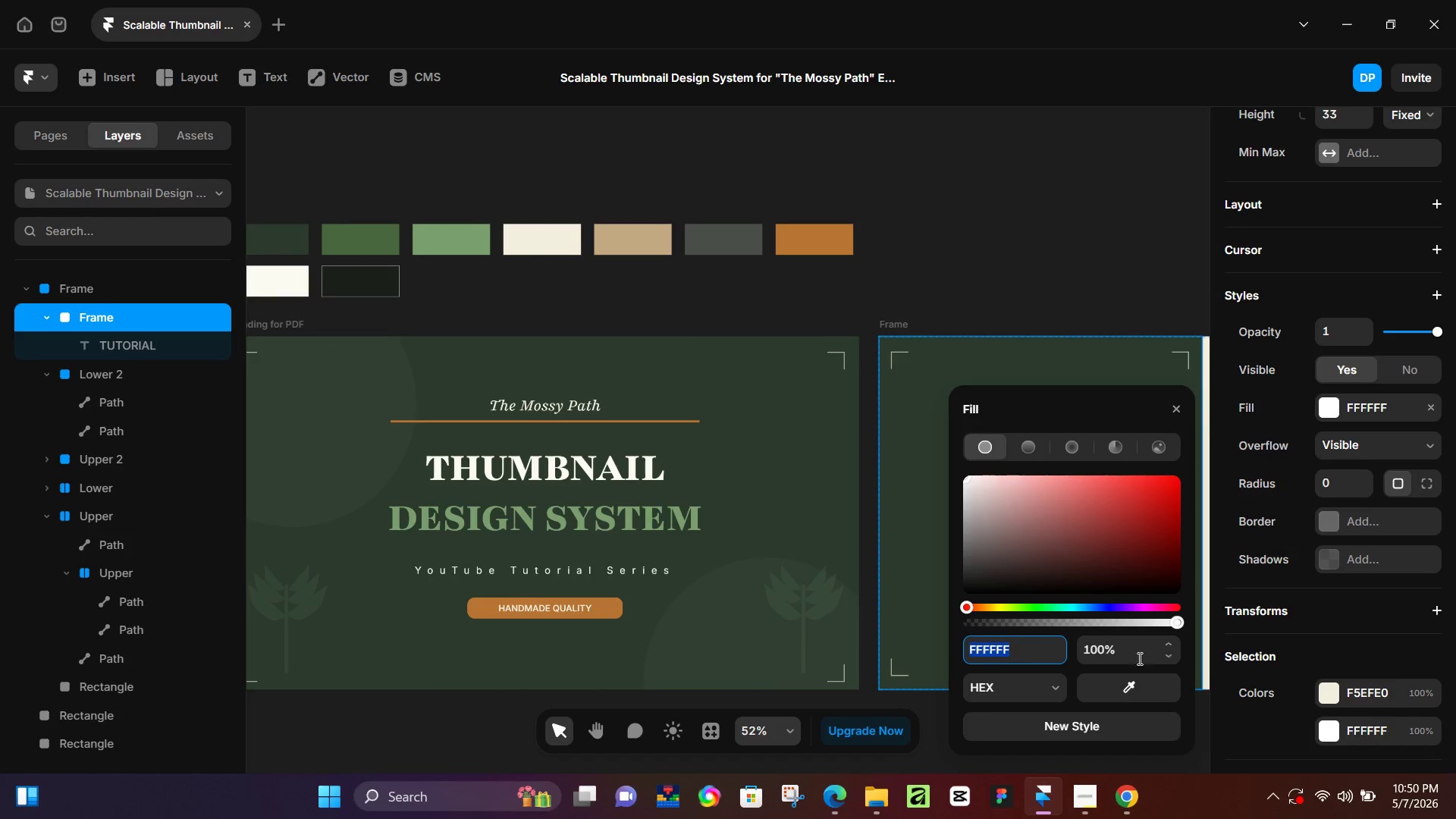 
left_click_drag(start_coordinate=[1136, 677], to_coordinate=[372, 240])
 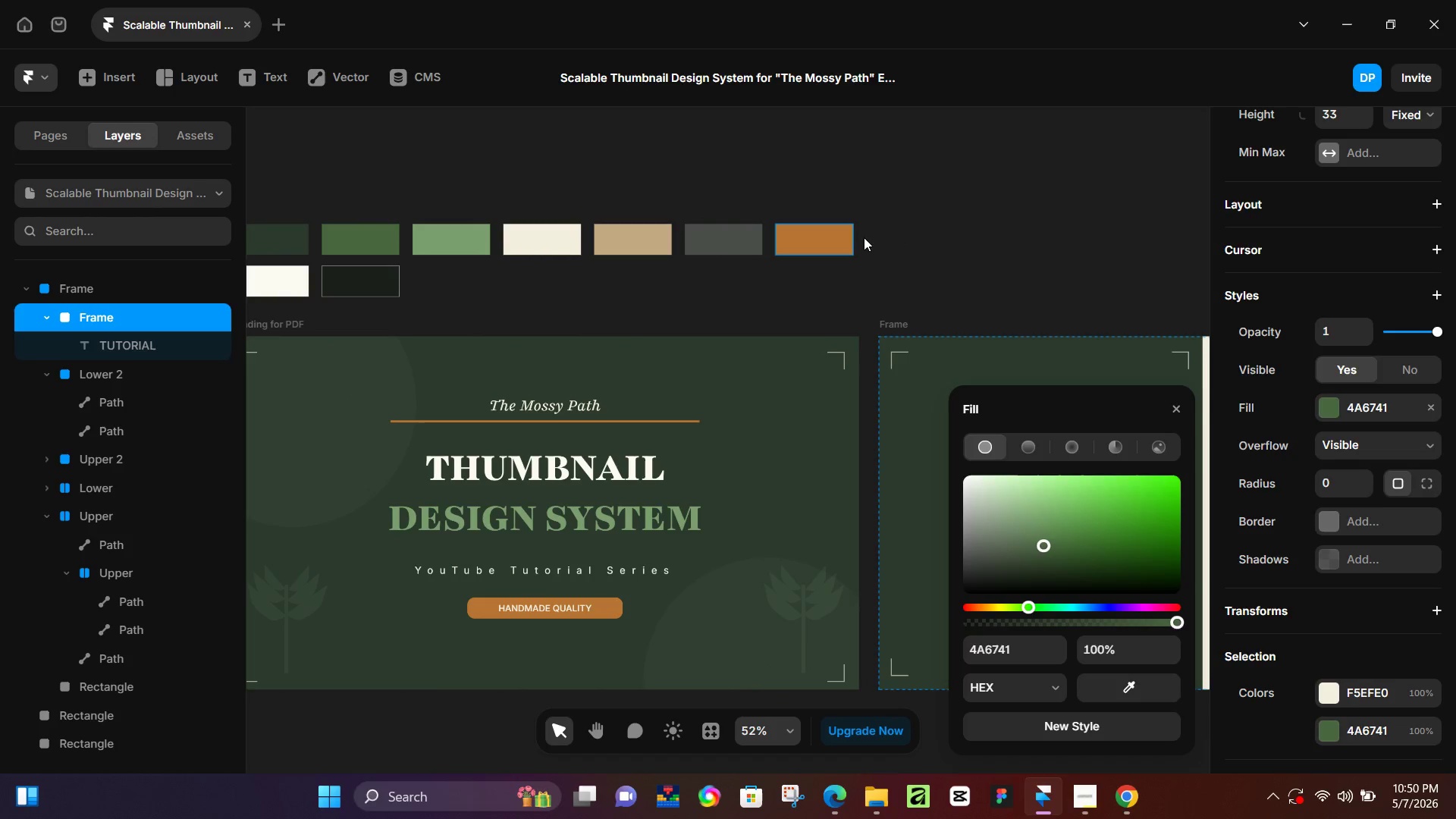 
left_click([864, 237])
 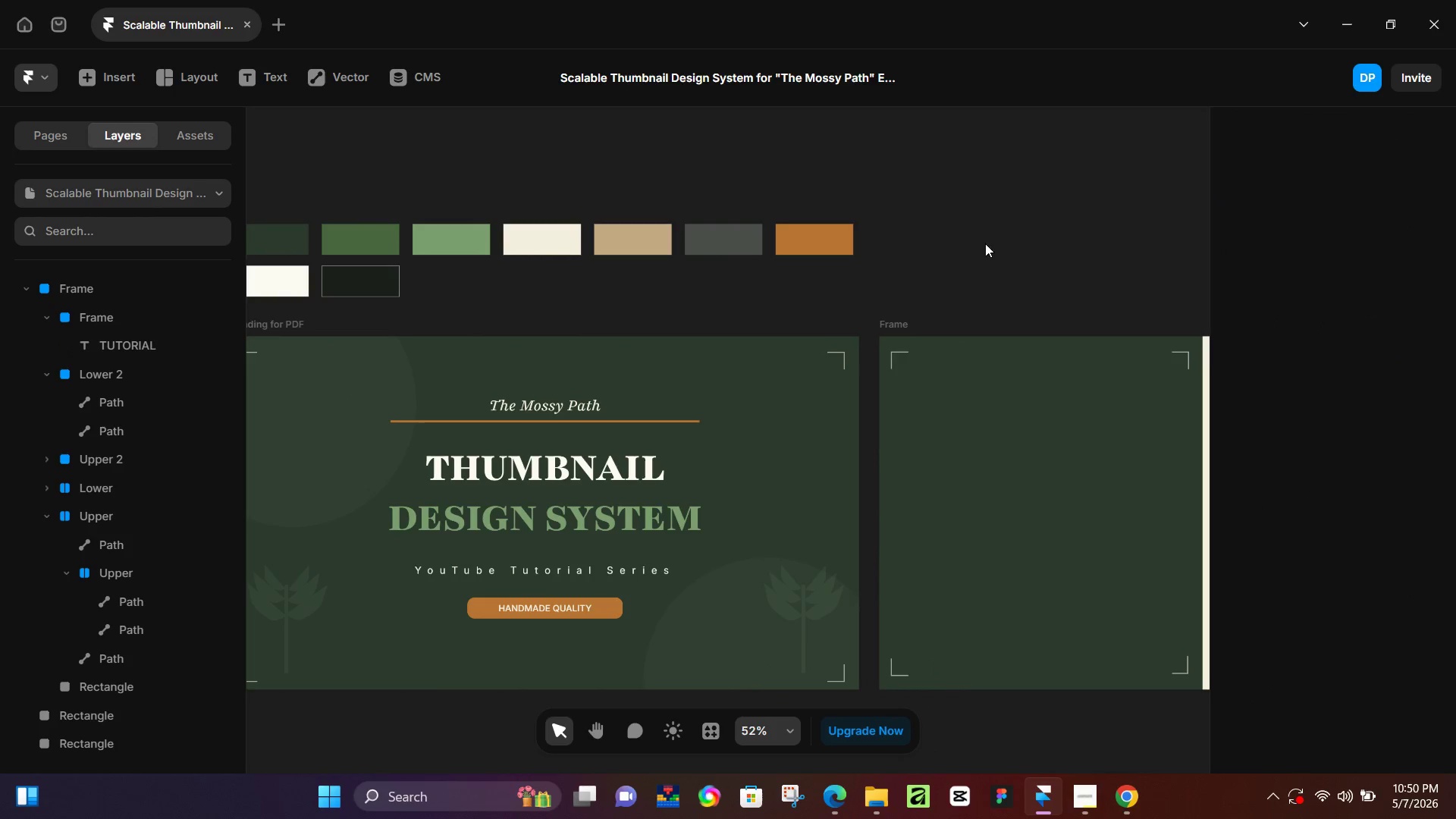 
hold_key(key=Space, duration=0.55)
 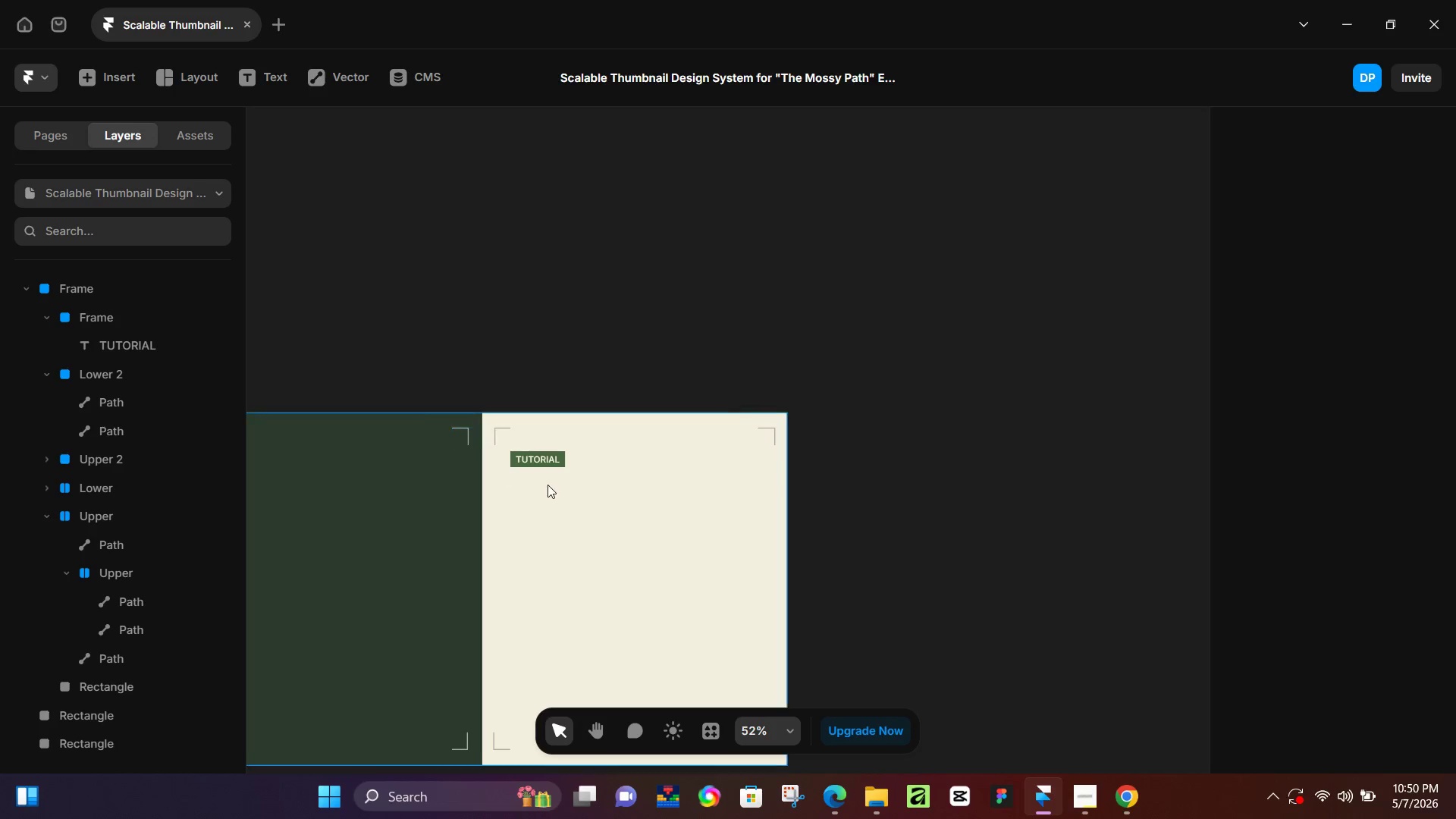 
left_click_drag(start_coordinate=[1065, 253], to_coordinate=[344, 329])
 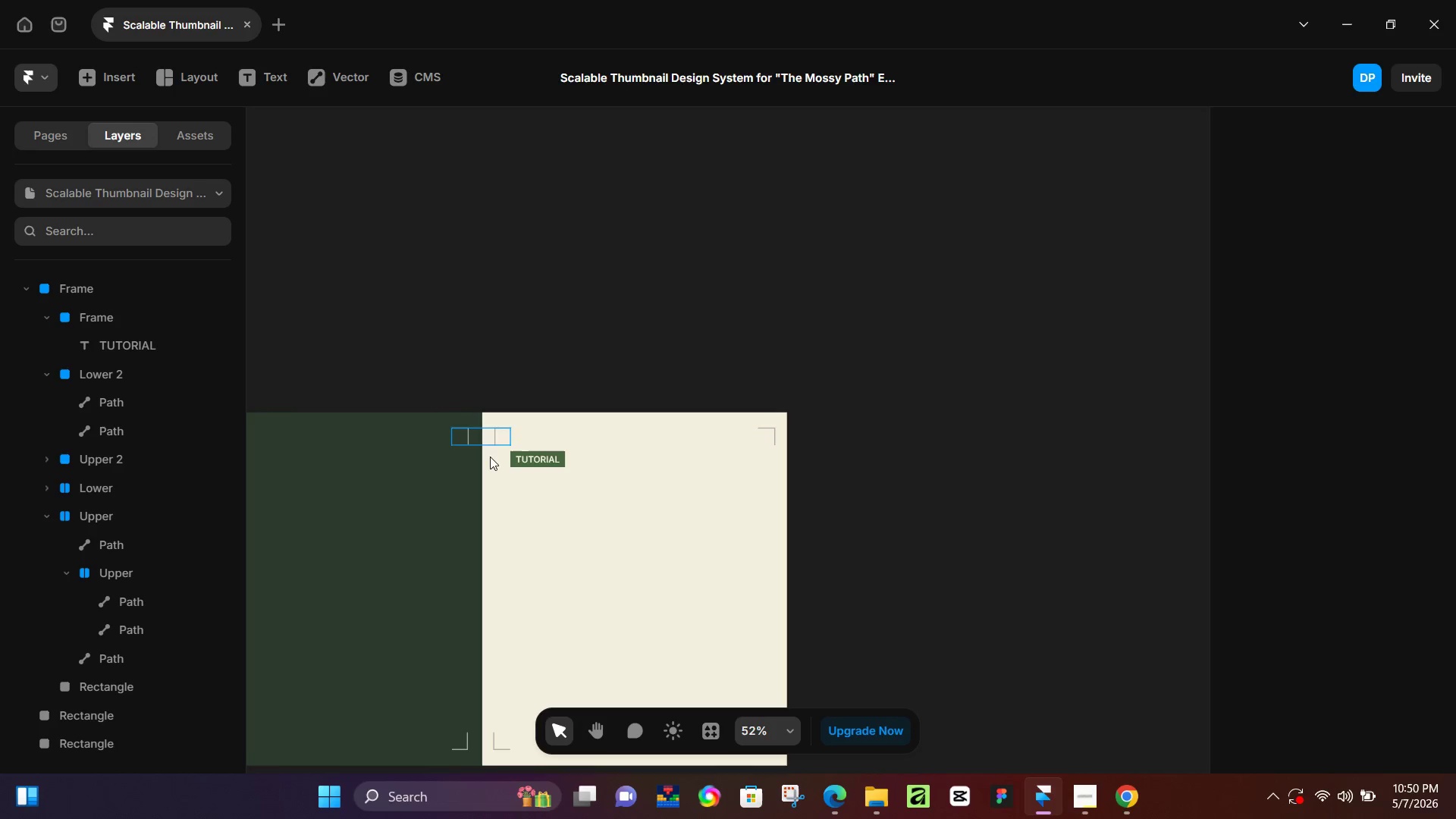 
hold_key(key=ControlLeft, duration=0.86)
scroll: coordinate [516, 459], scroll_direction: up, amount: 11.0
 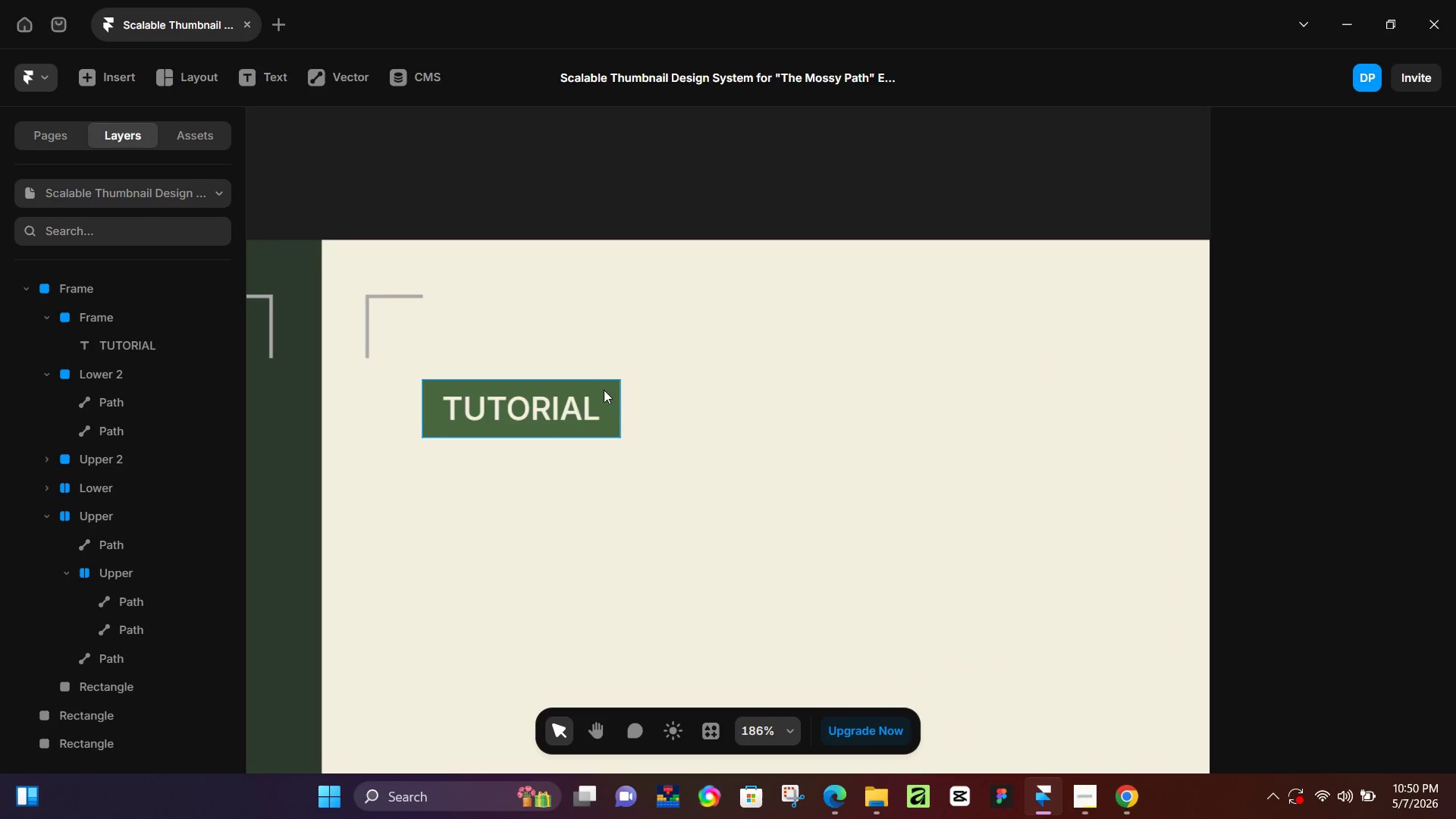 
left_click([607, 402])
 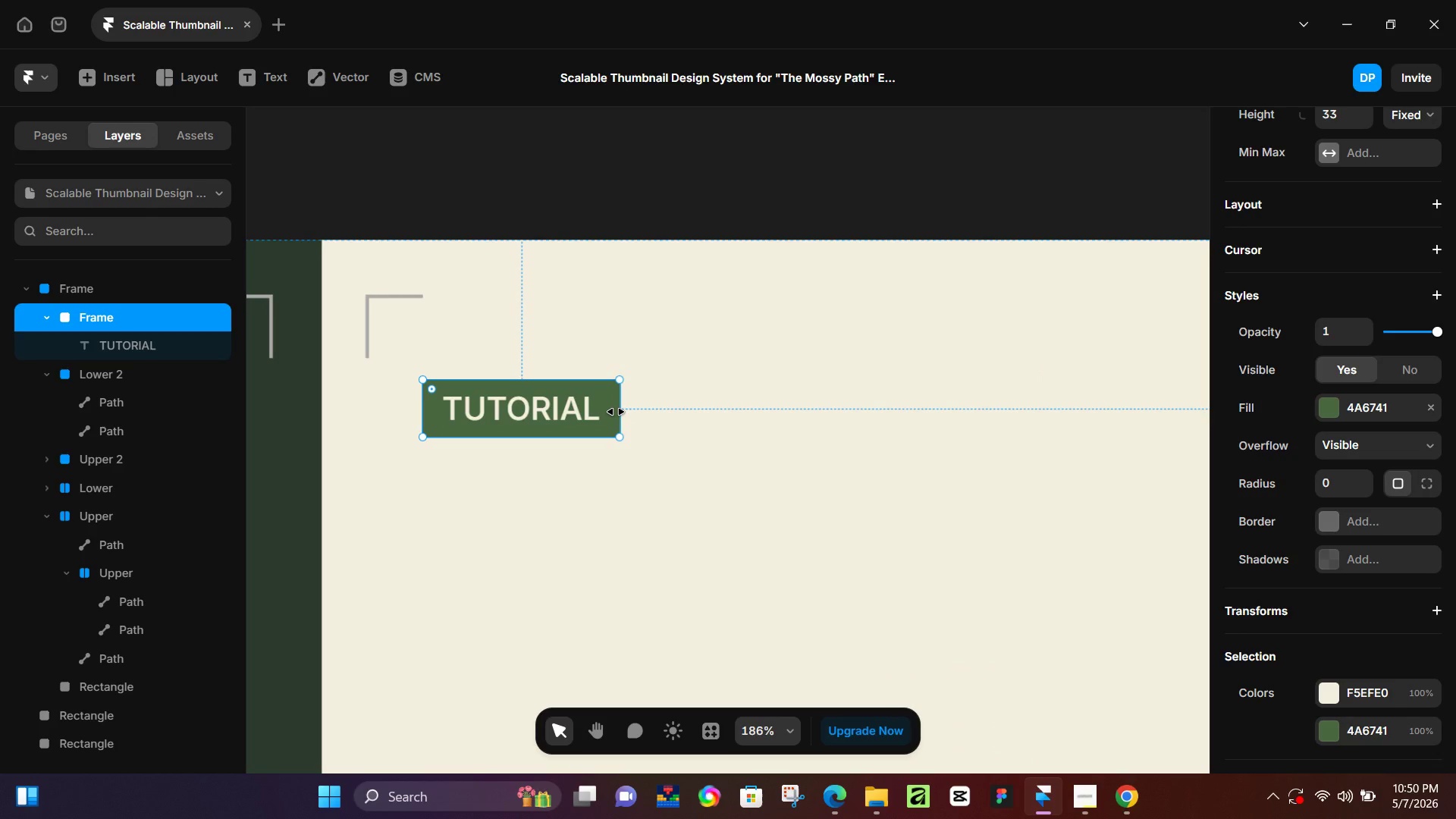 
left_click_drag(start_coordinate=[616, 412], to_coordinate=[676, 411])
 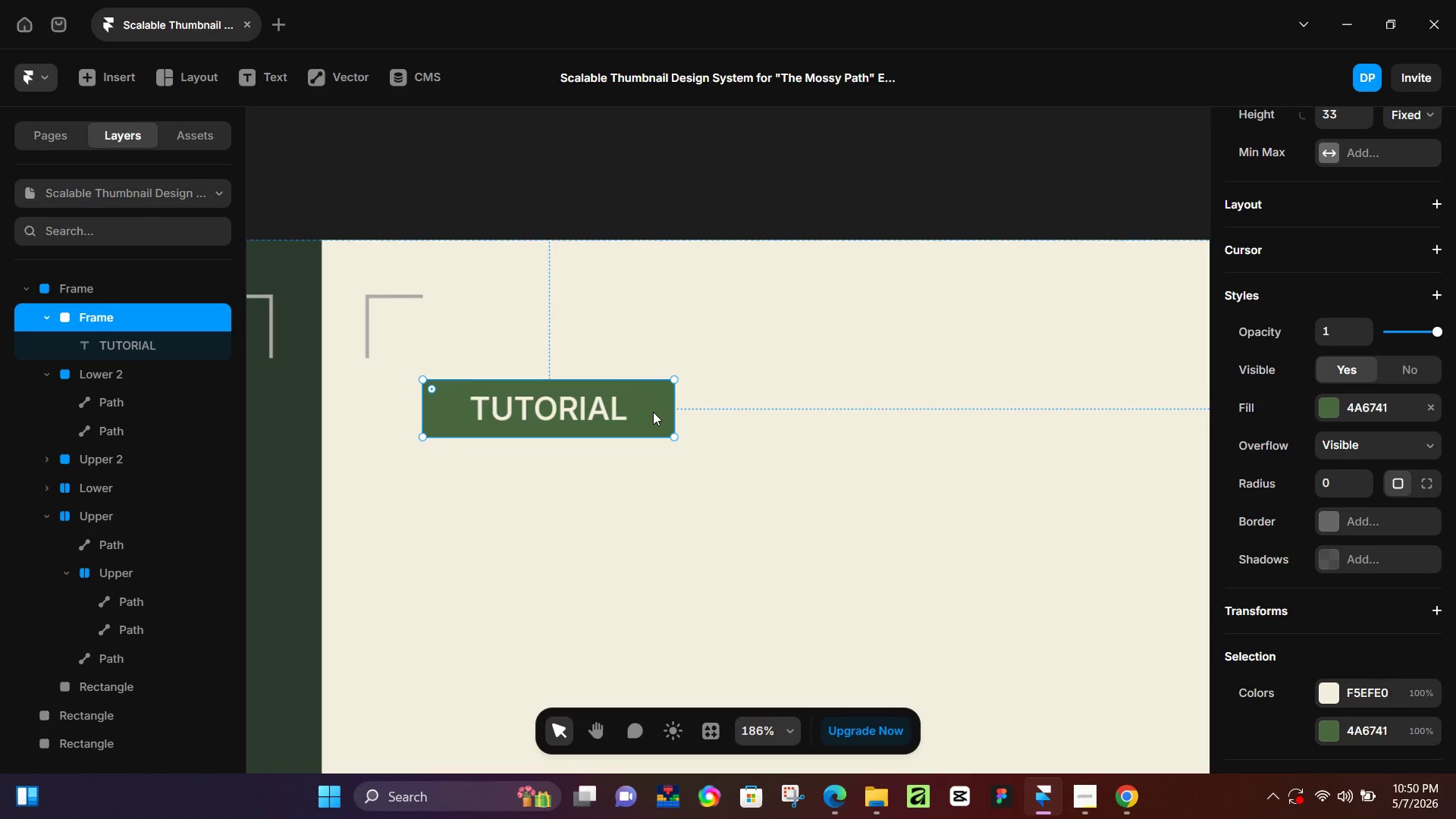 
left_click_drag(start_coordinate=[653, 412], to_coordinate=[647, 381])
 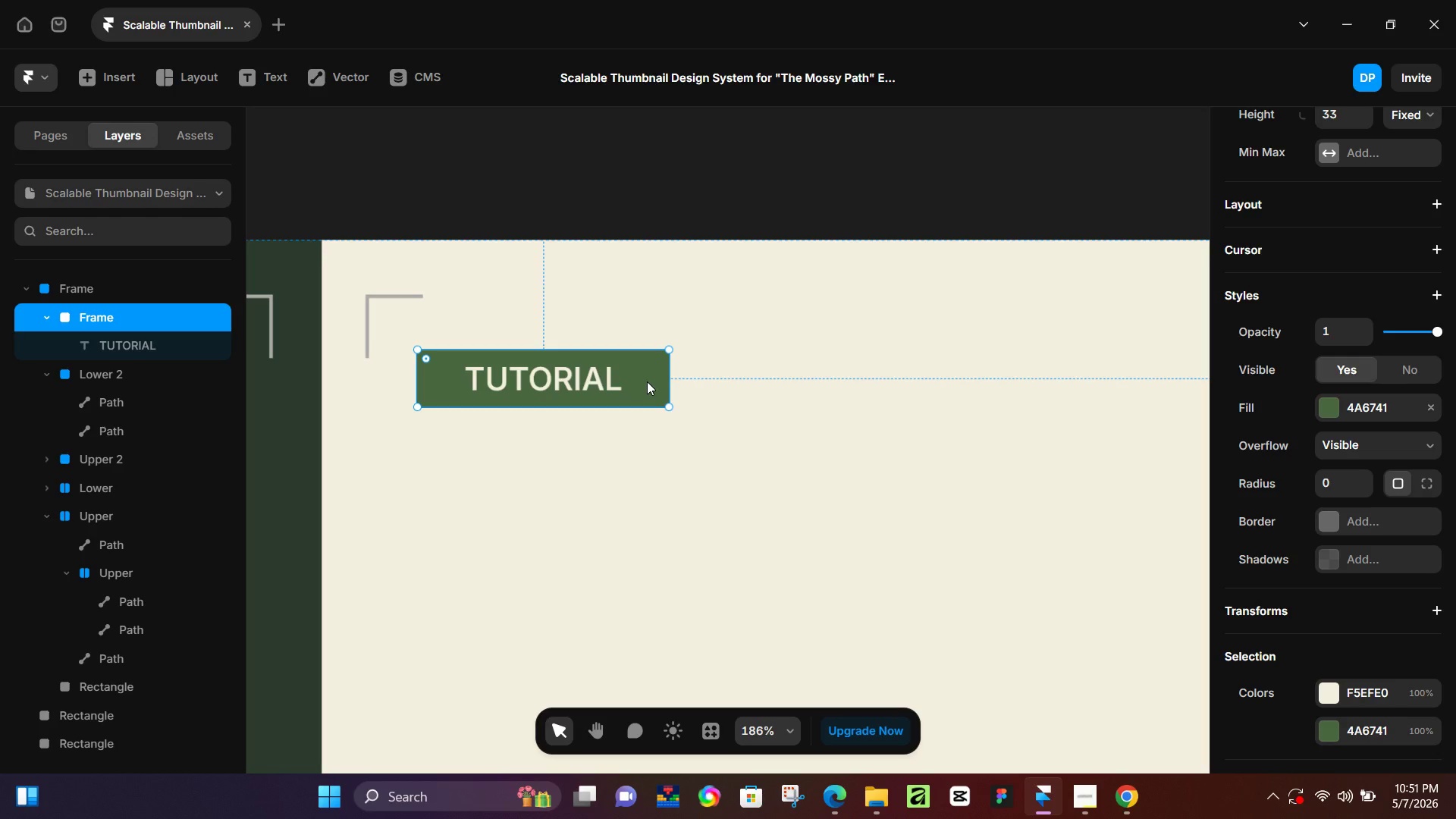 
wait(41.55)
 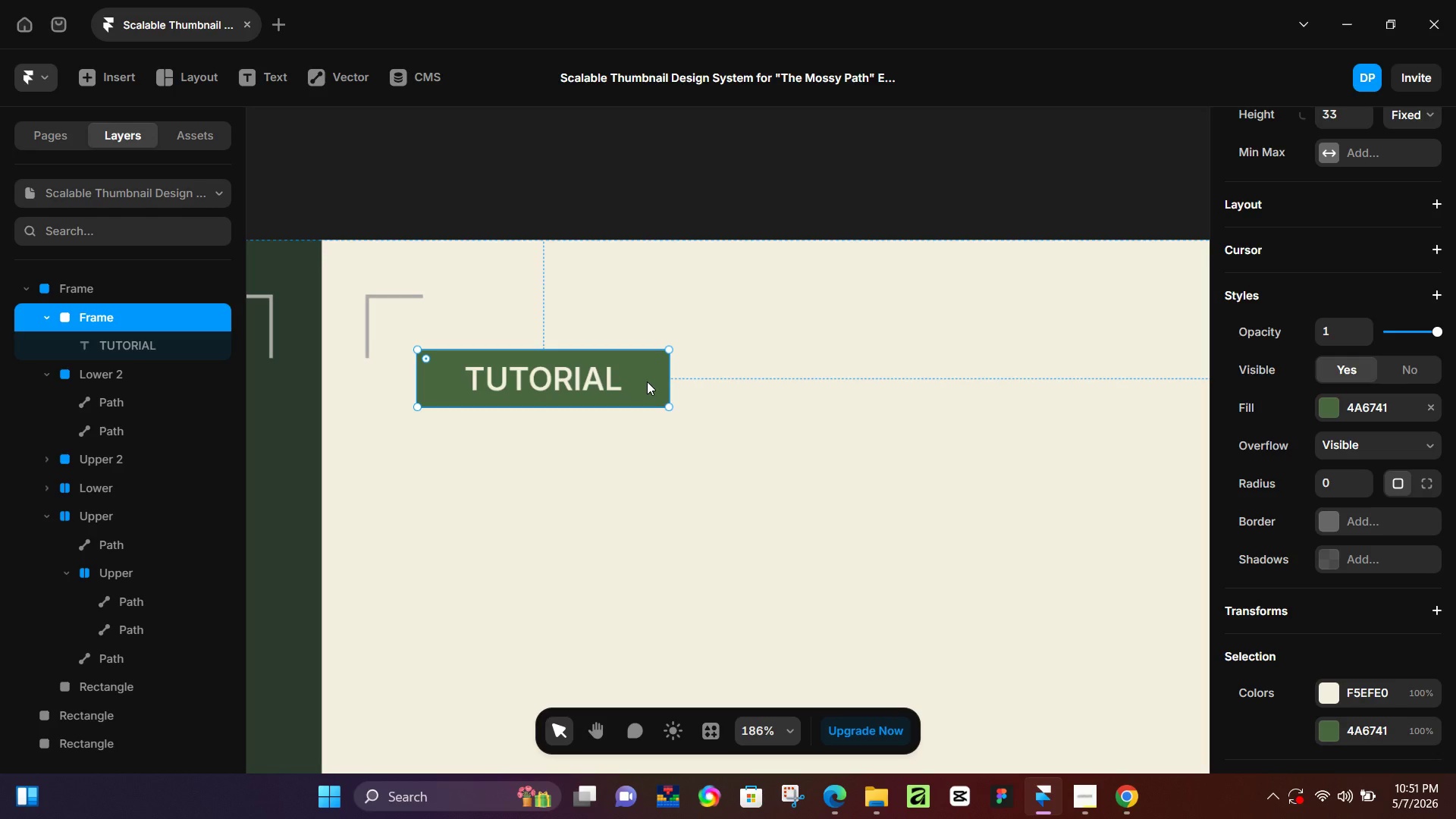 
left_click([1334, 469])
 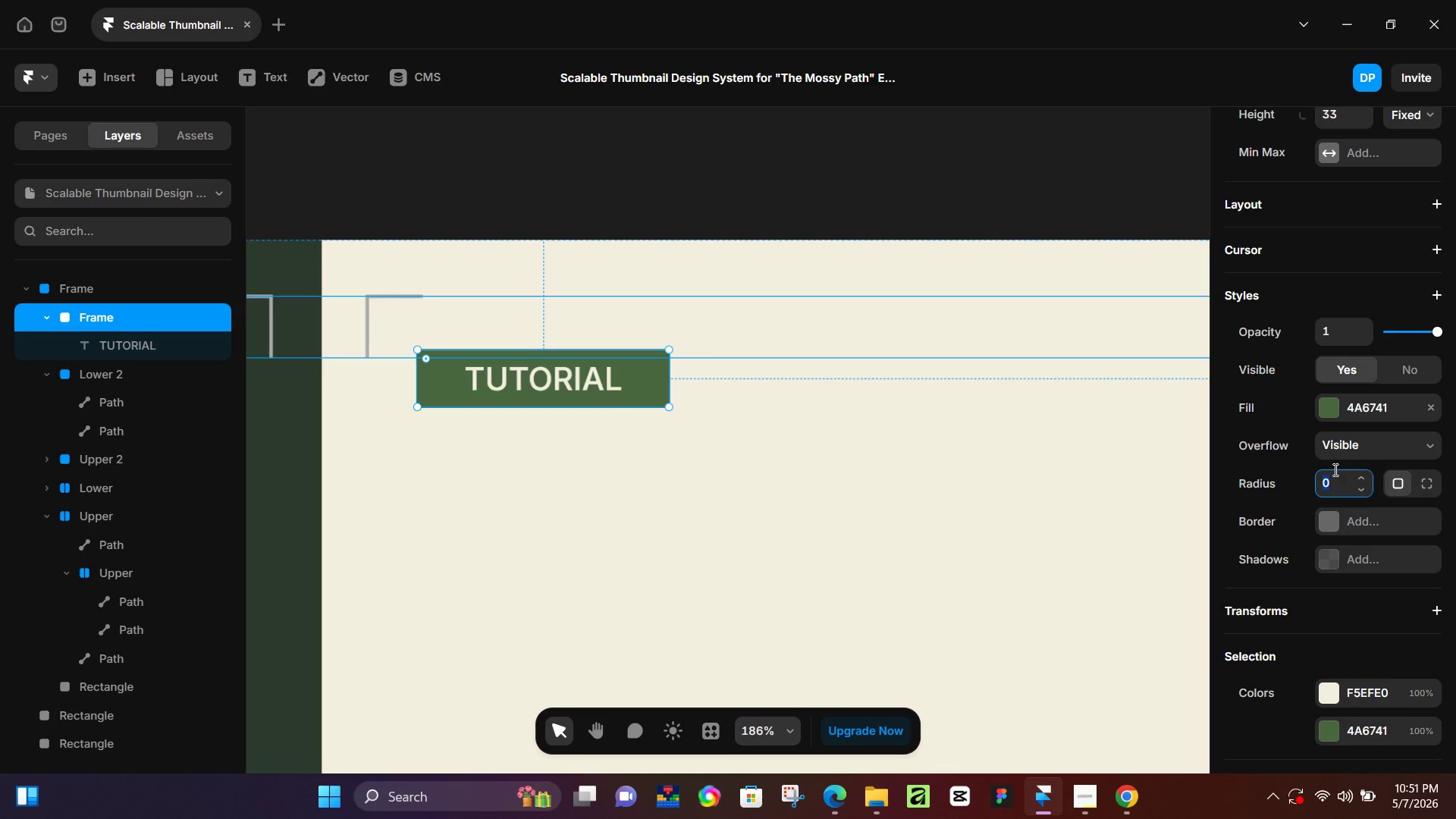 
key(Numpad3)
 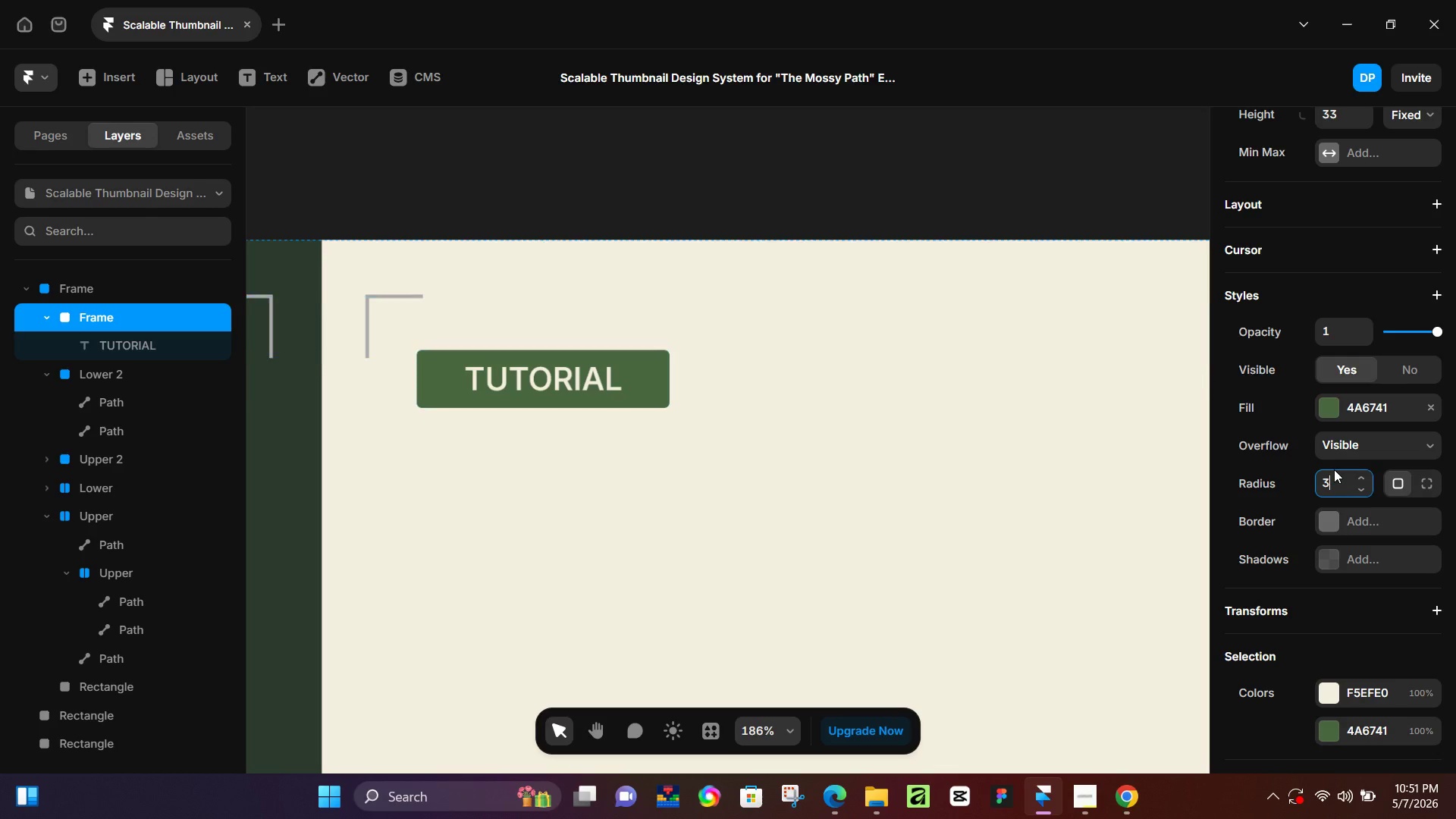 
key(NumpadEnter)
 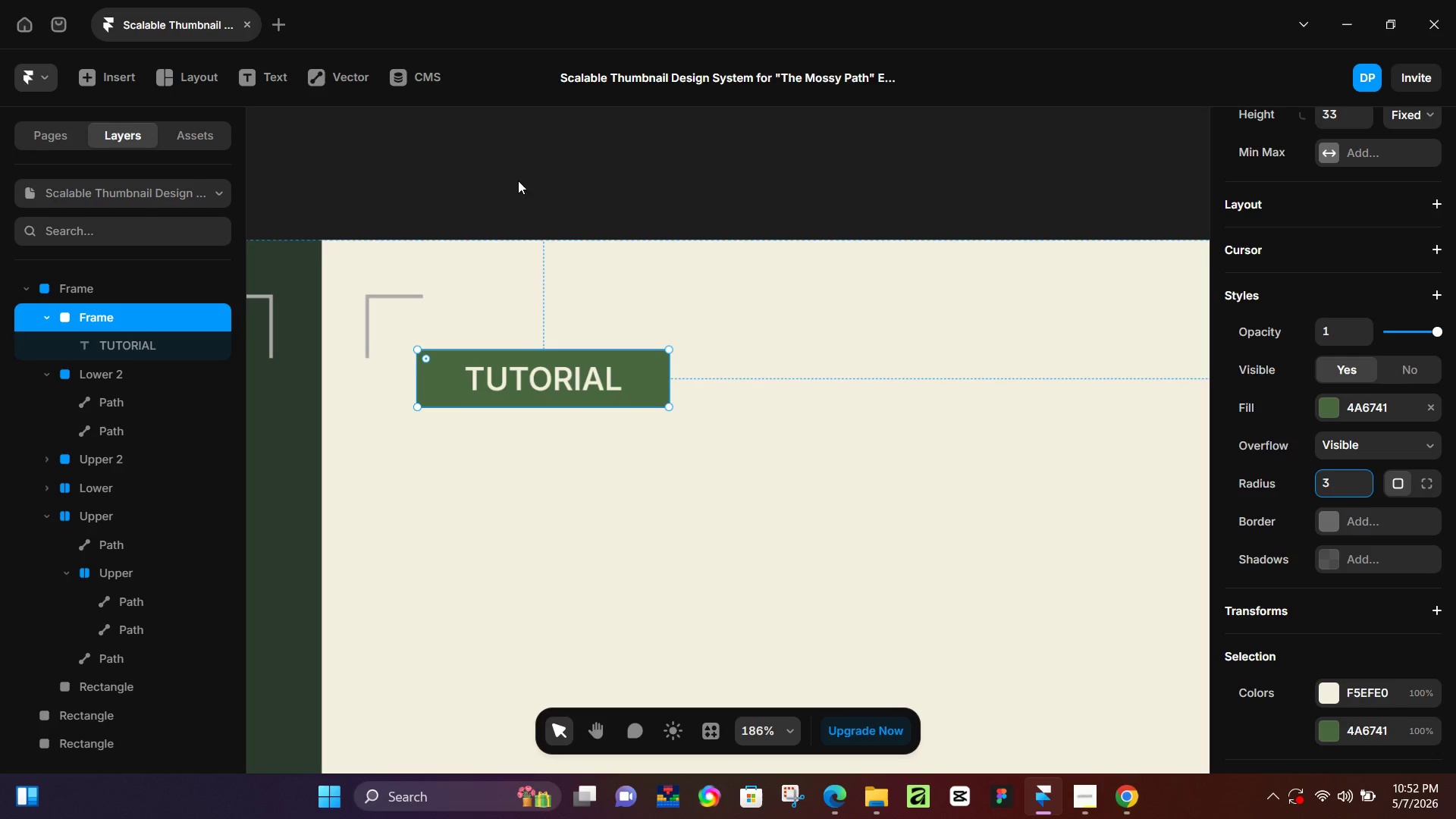 
wait(89.16)
 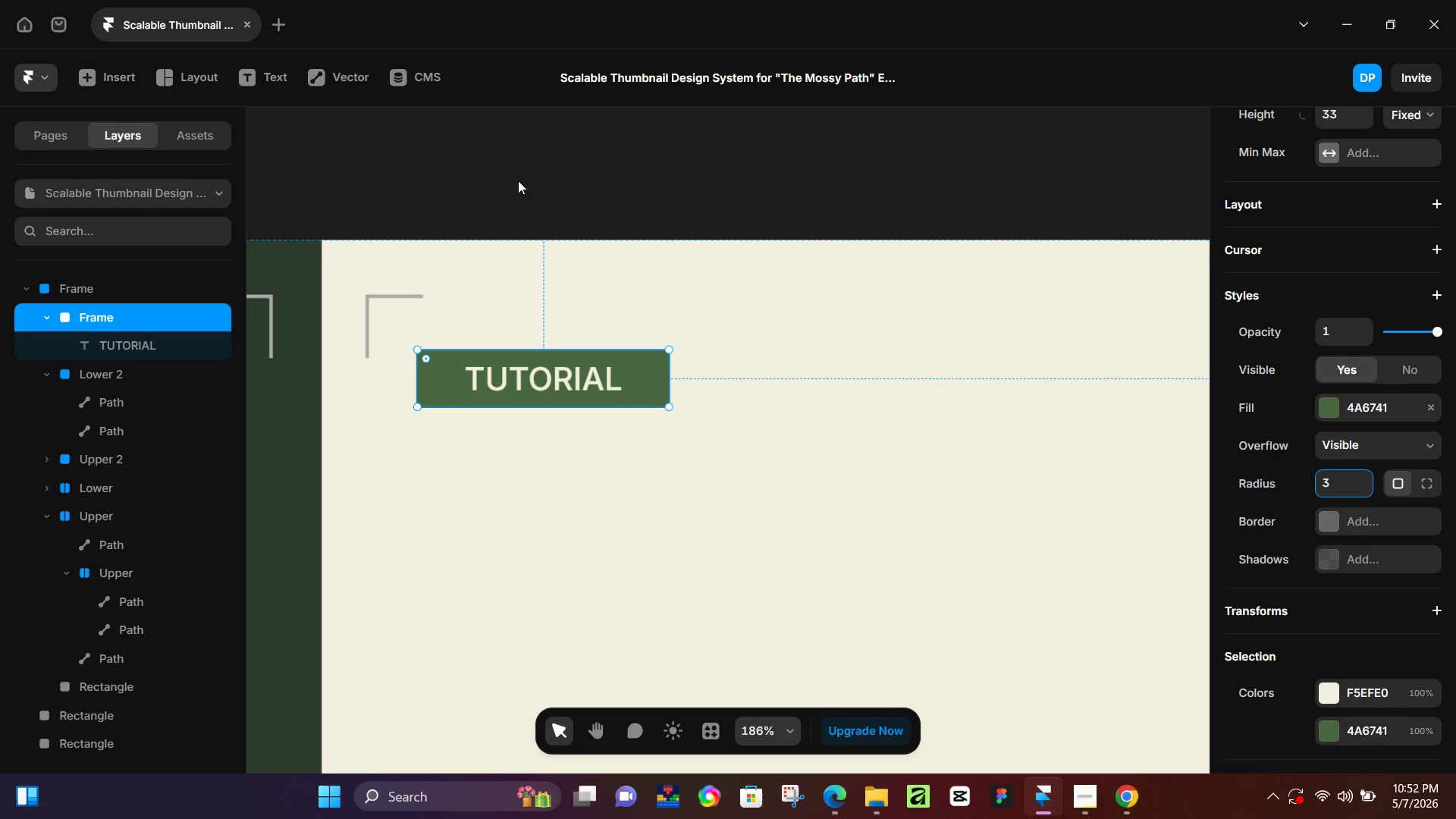 
scroll: coordinate [679, 412], scroll_direction: down, amount: 6.0
 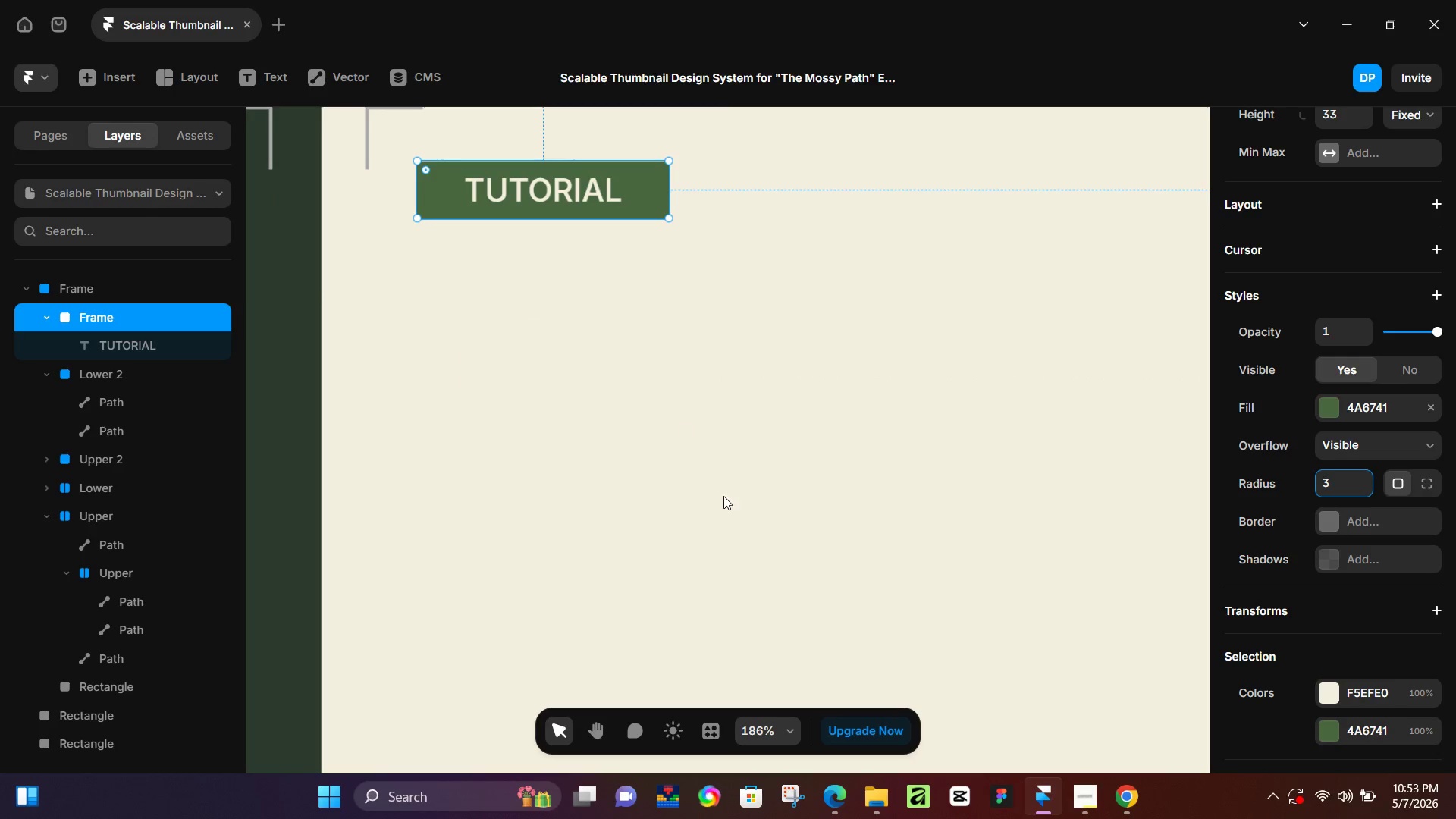 
left_click_drag(start_coordinate=[532, 374], to_coordinate=[529, 374])
 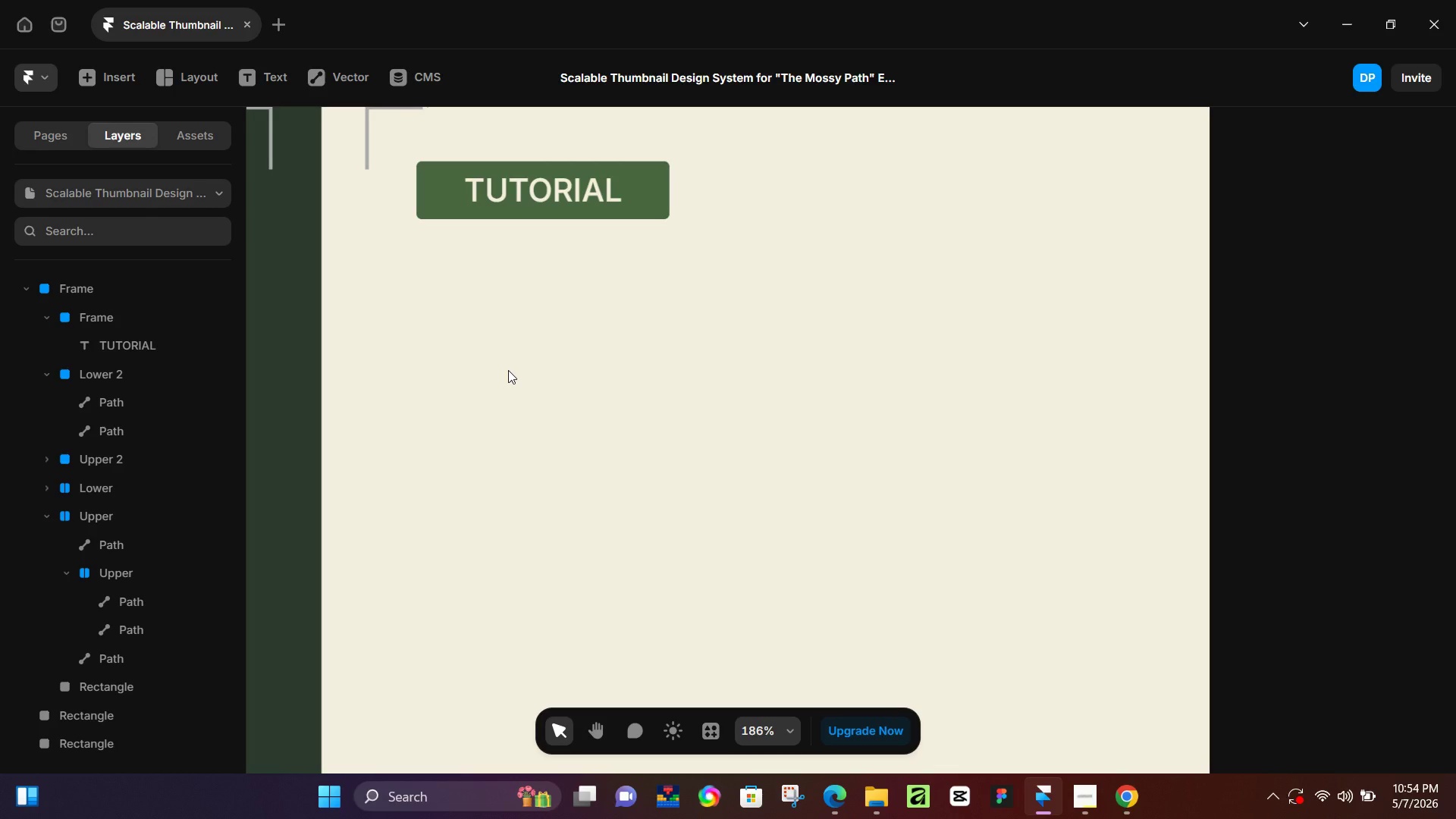 
wait(109.7)
 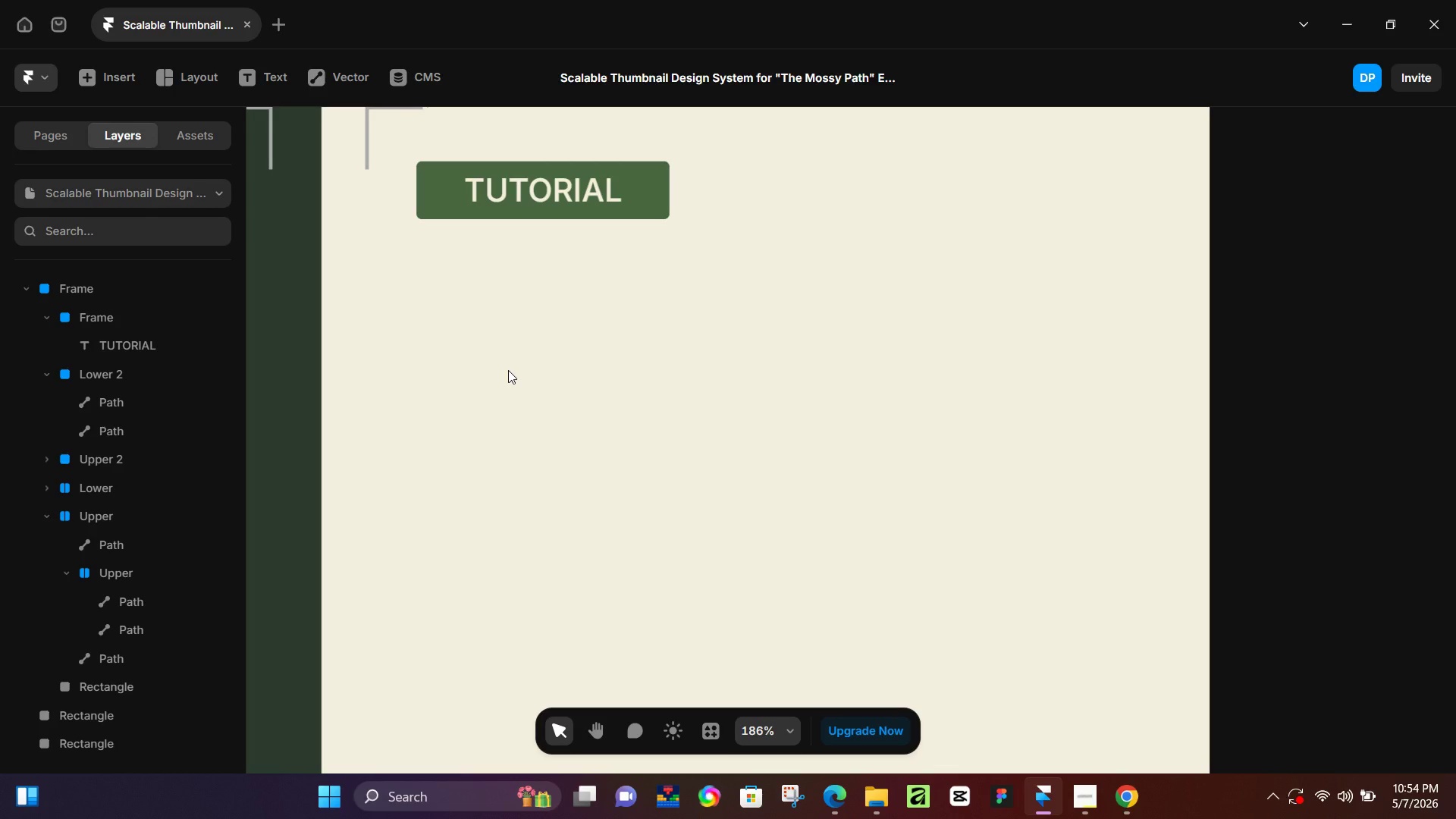 
scroll: coordinate [519, 478], scroll_direction: up, amount: 2.0
 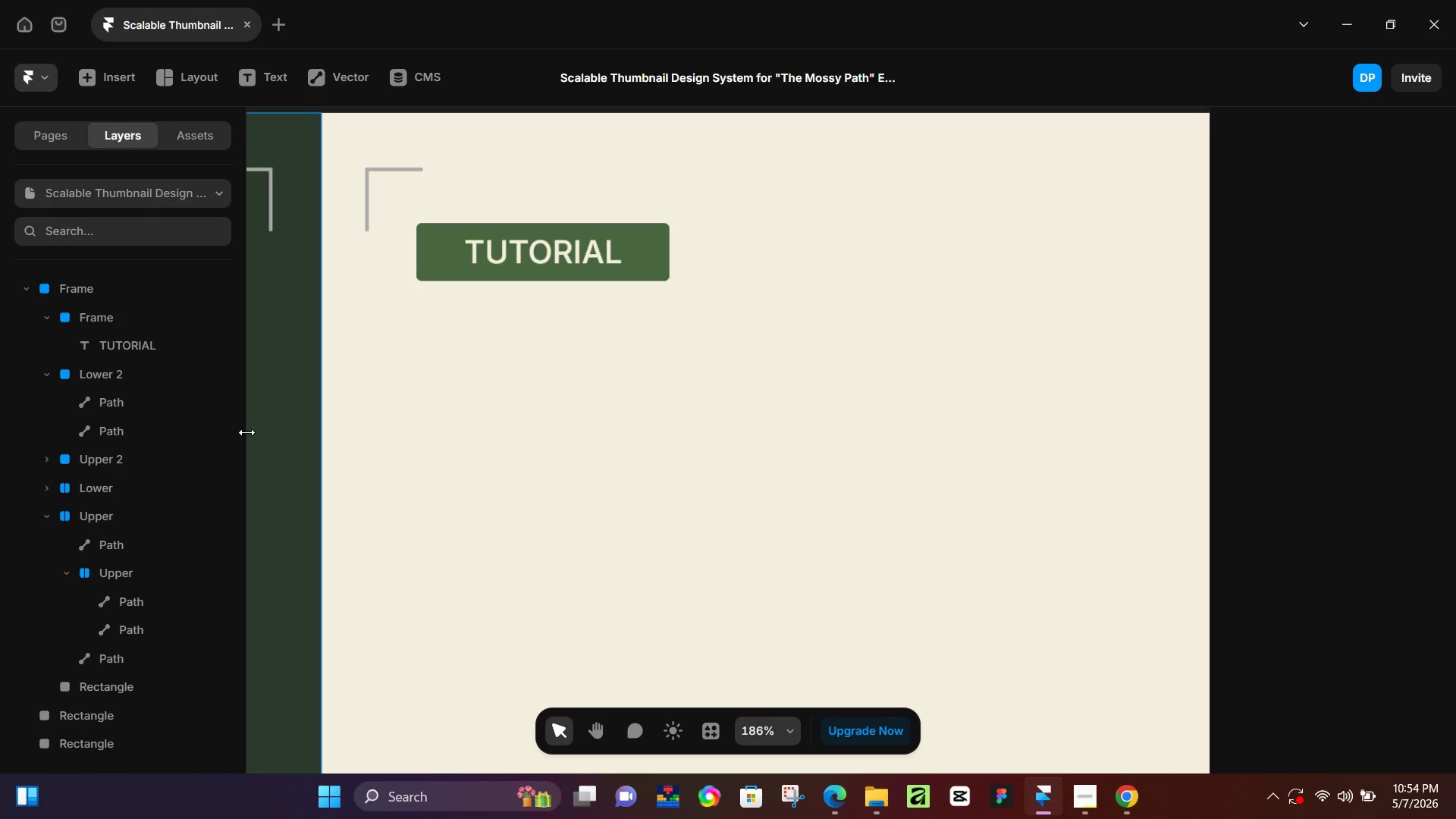 
key(Control+Minus)
 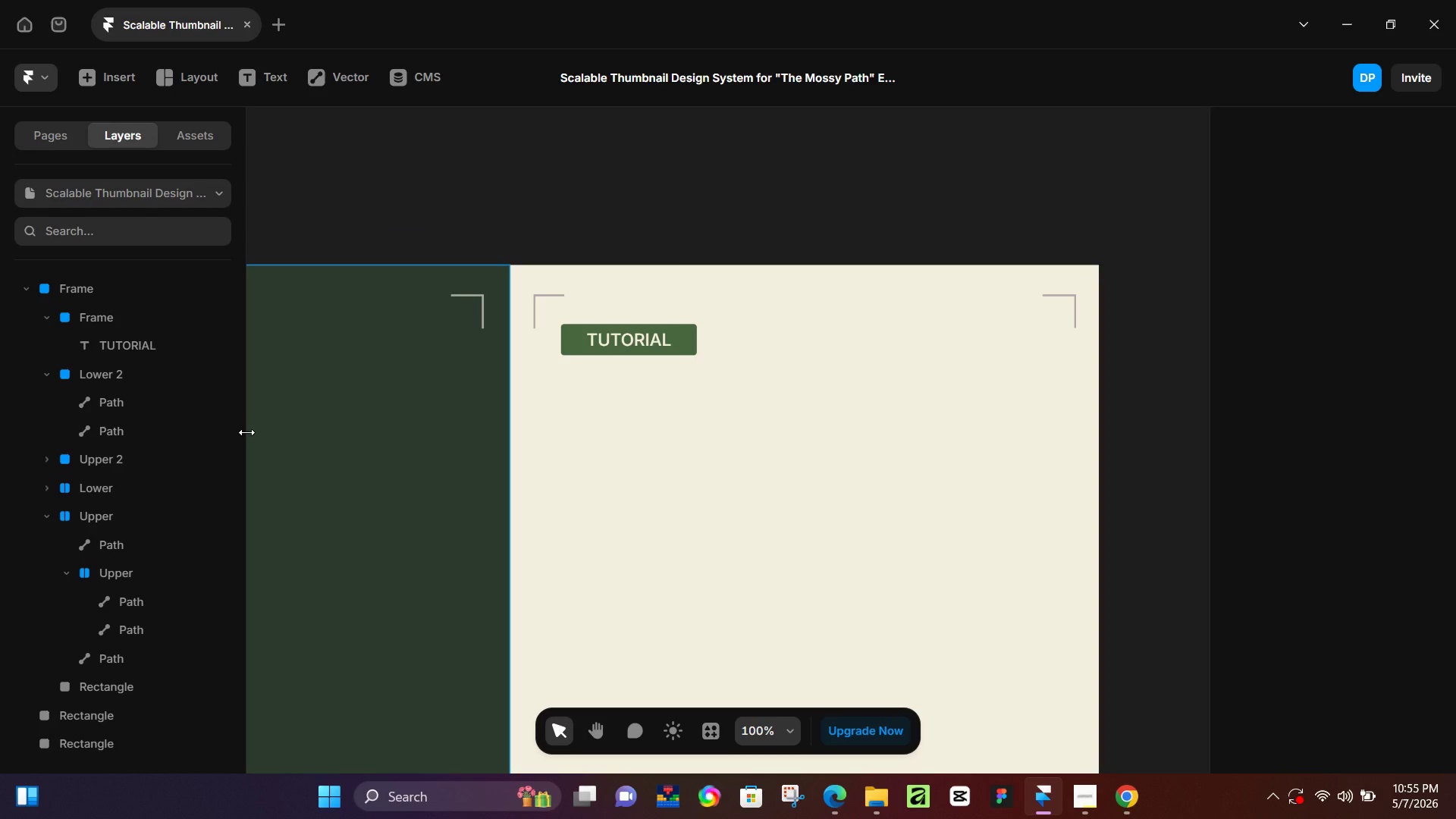 
wait(14.33)
 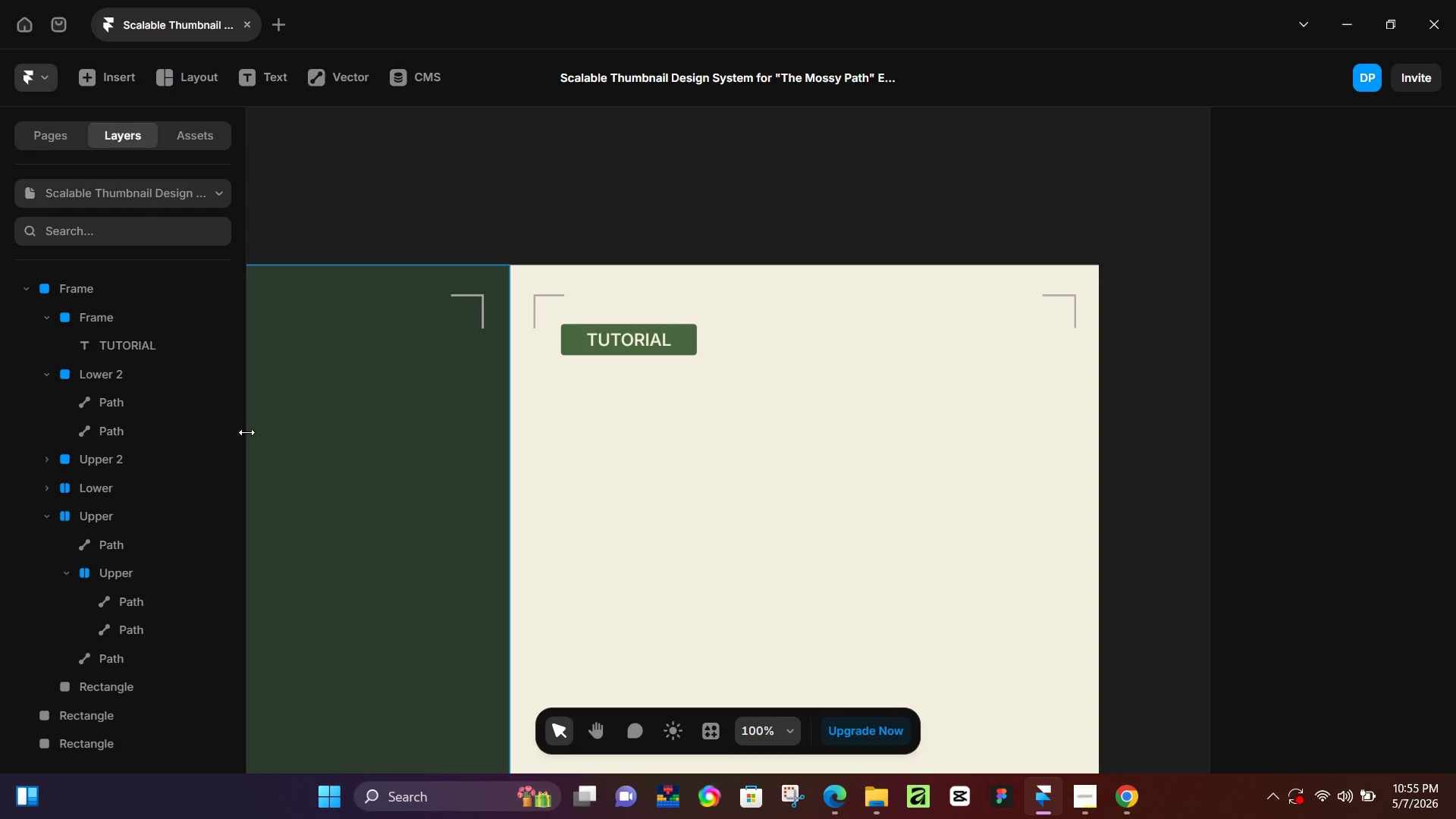 
key(R)
 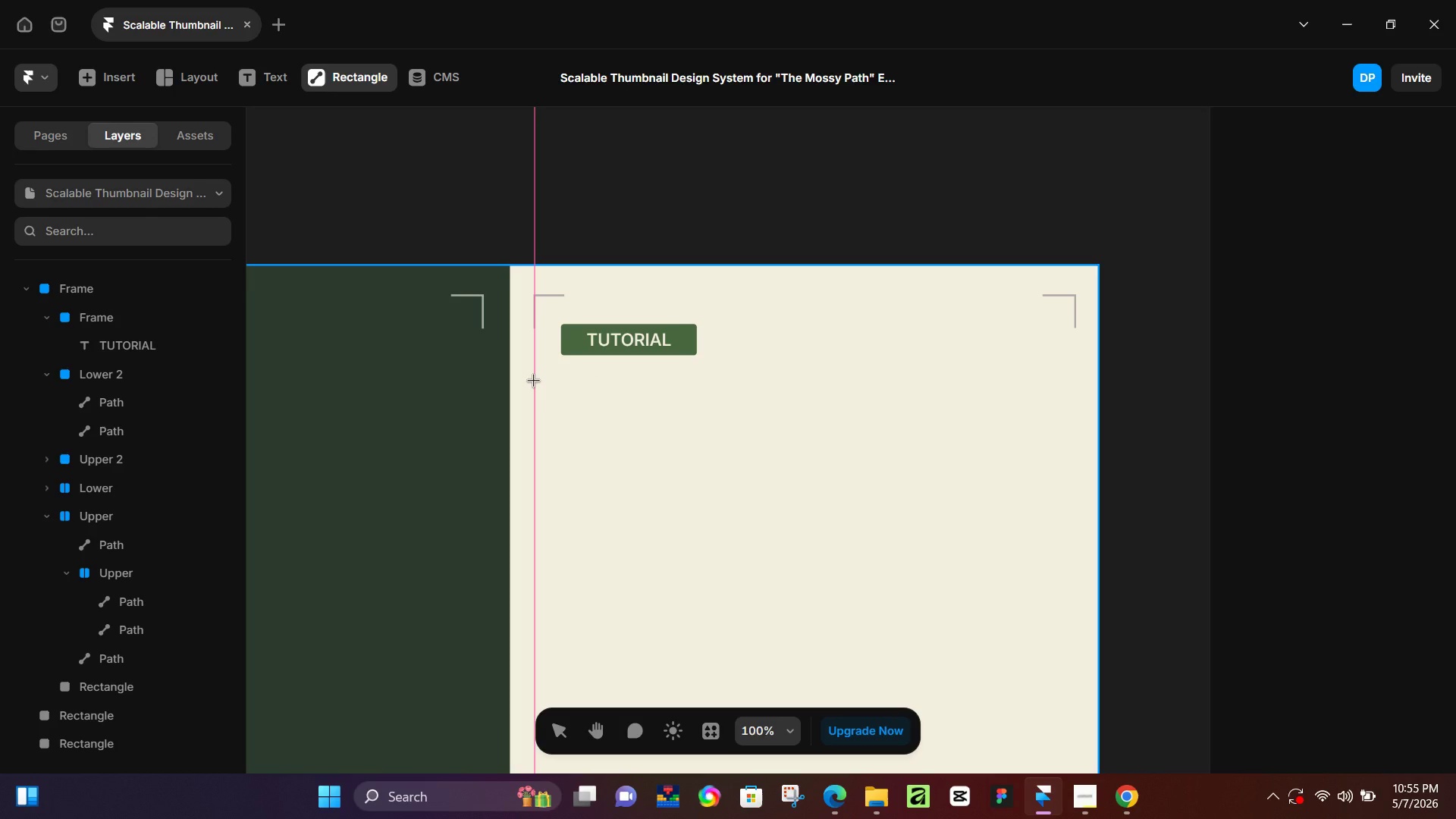 
left_click_drag(start_coordinate=[533, 380], to_coordinate=[1074, 378])
 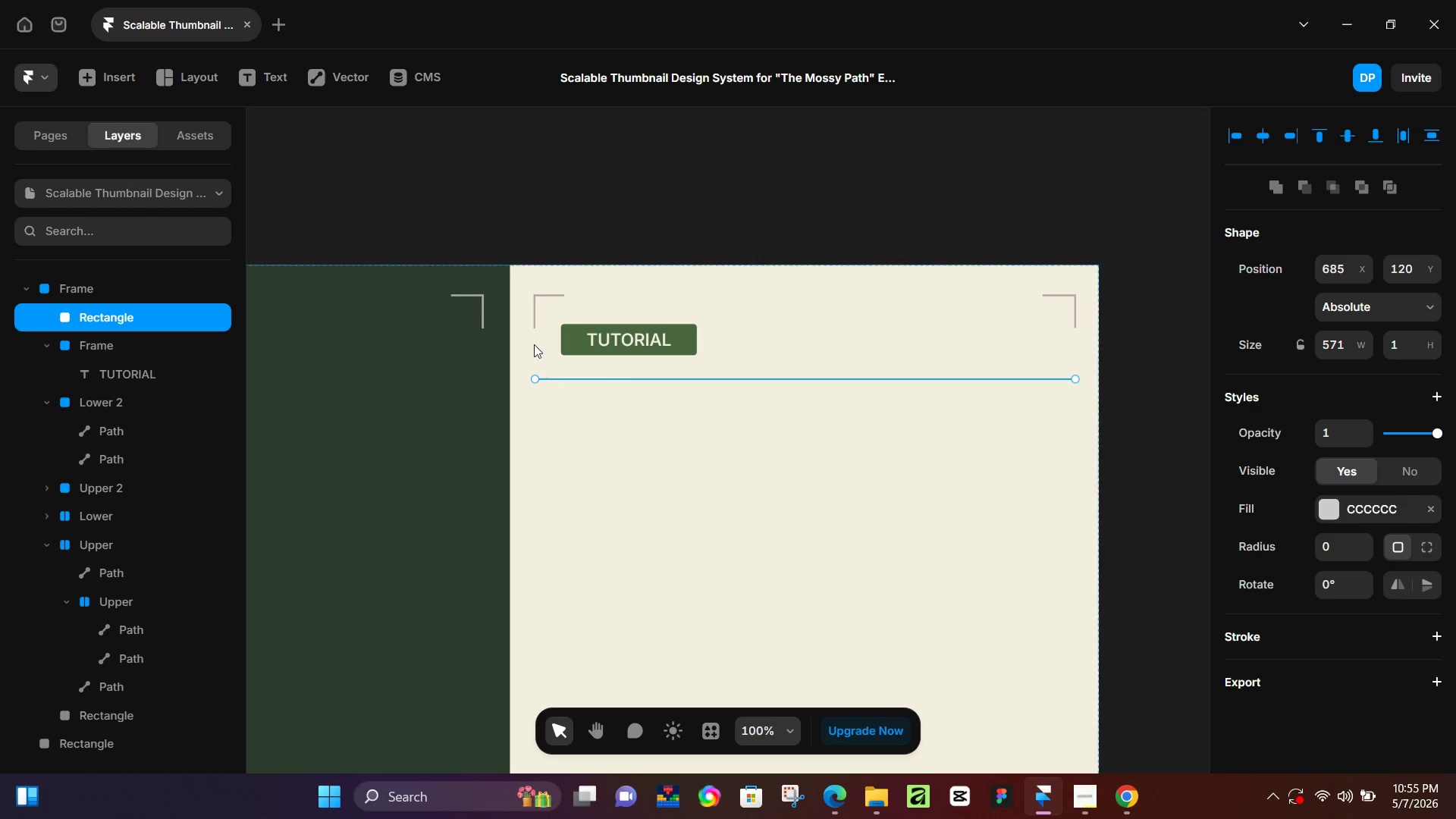 
hold_key(key=ControlLeft, duration=1.23)
scroll: coordinate [352, 308], scroll_direction: down, amount: 12.0
 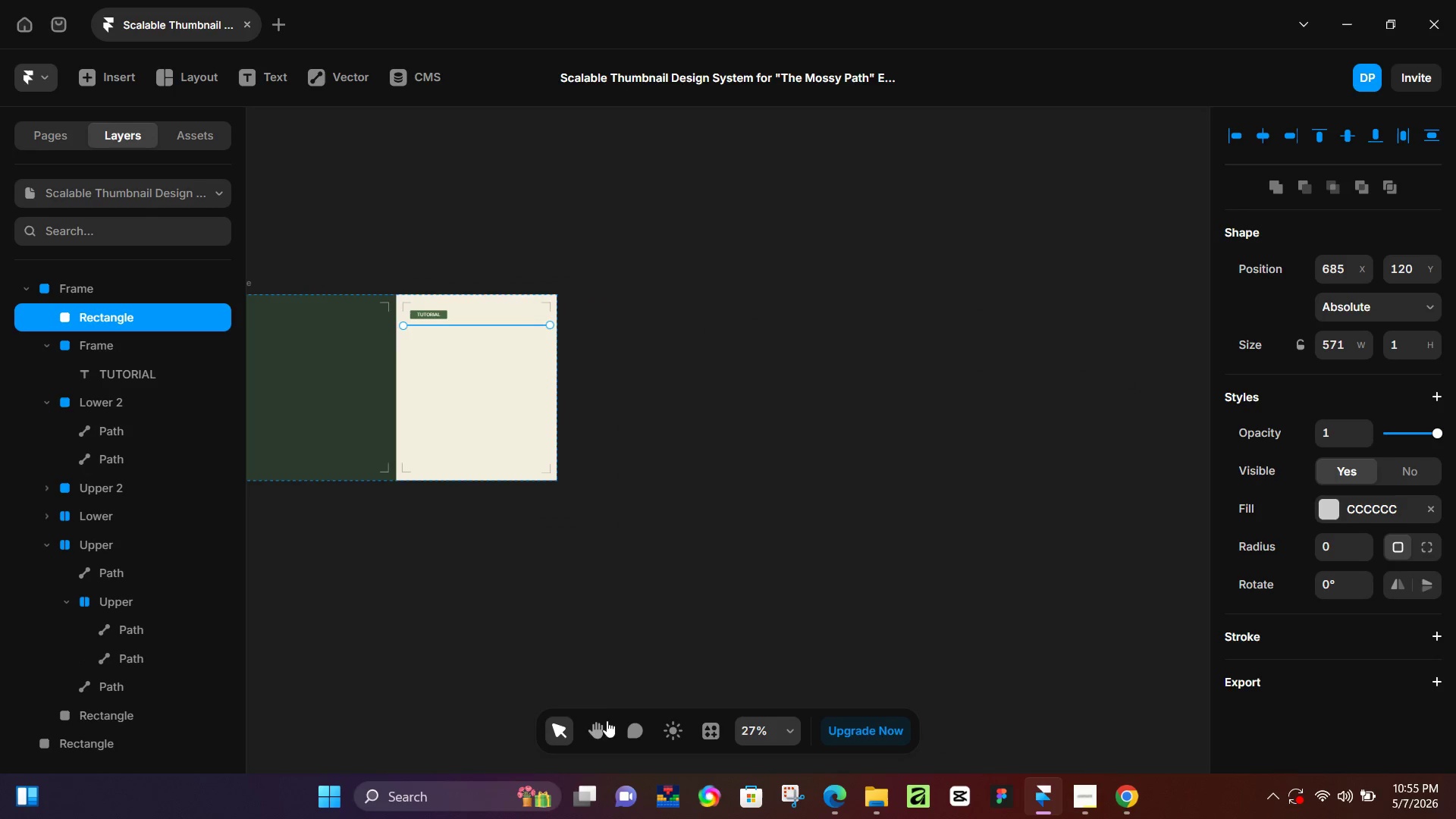 
left_click([602, 730])
 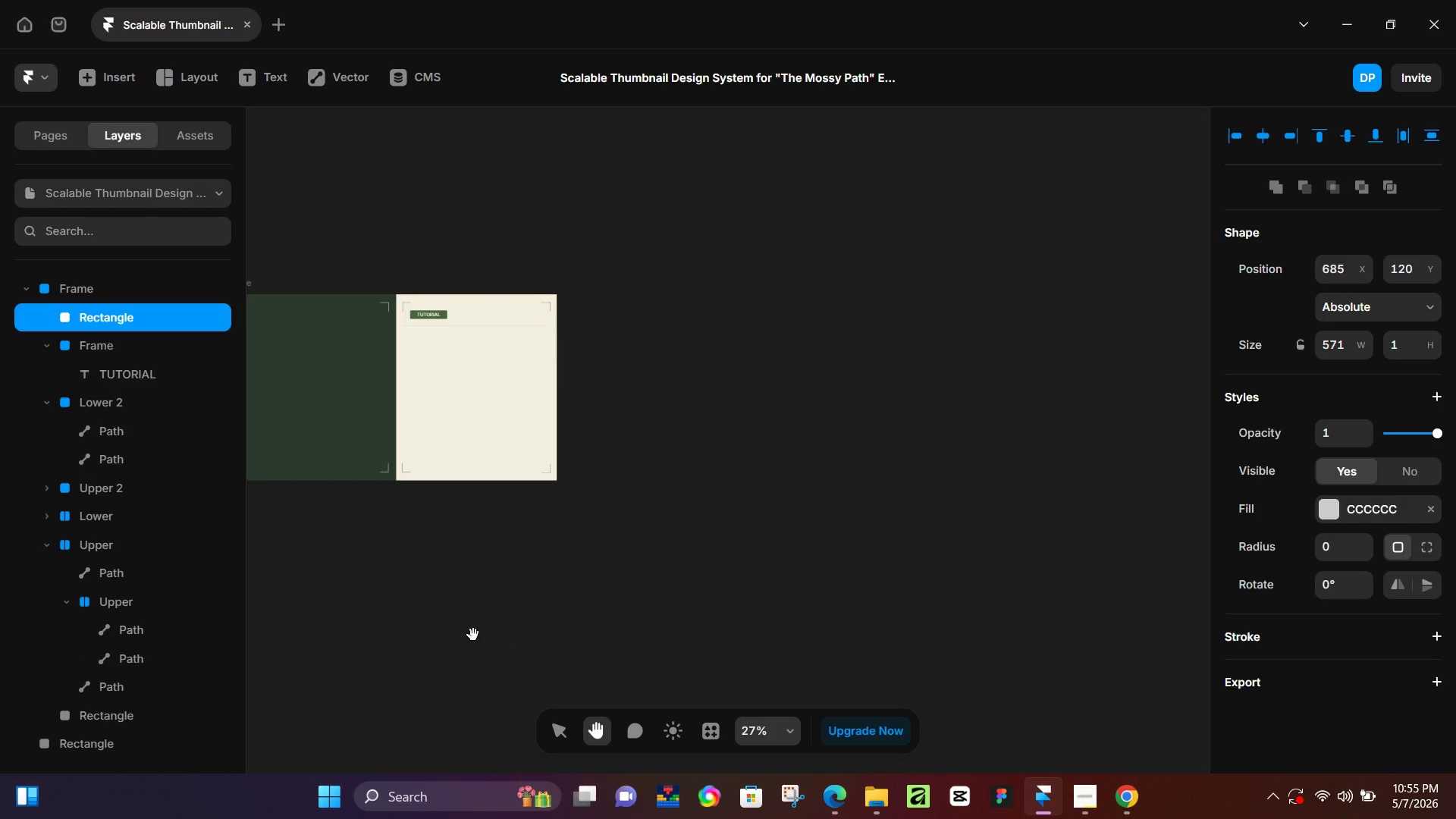 
left_click_drag(start_coordinate=[472, 635], to_coordinate=[802, 675])
 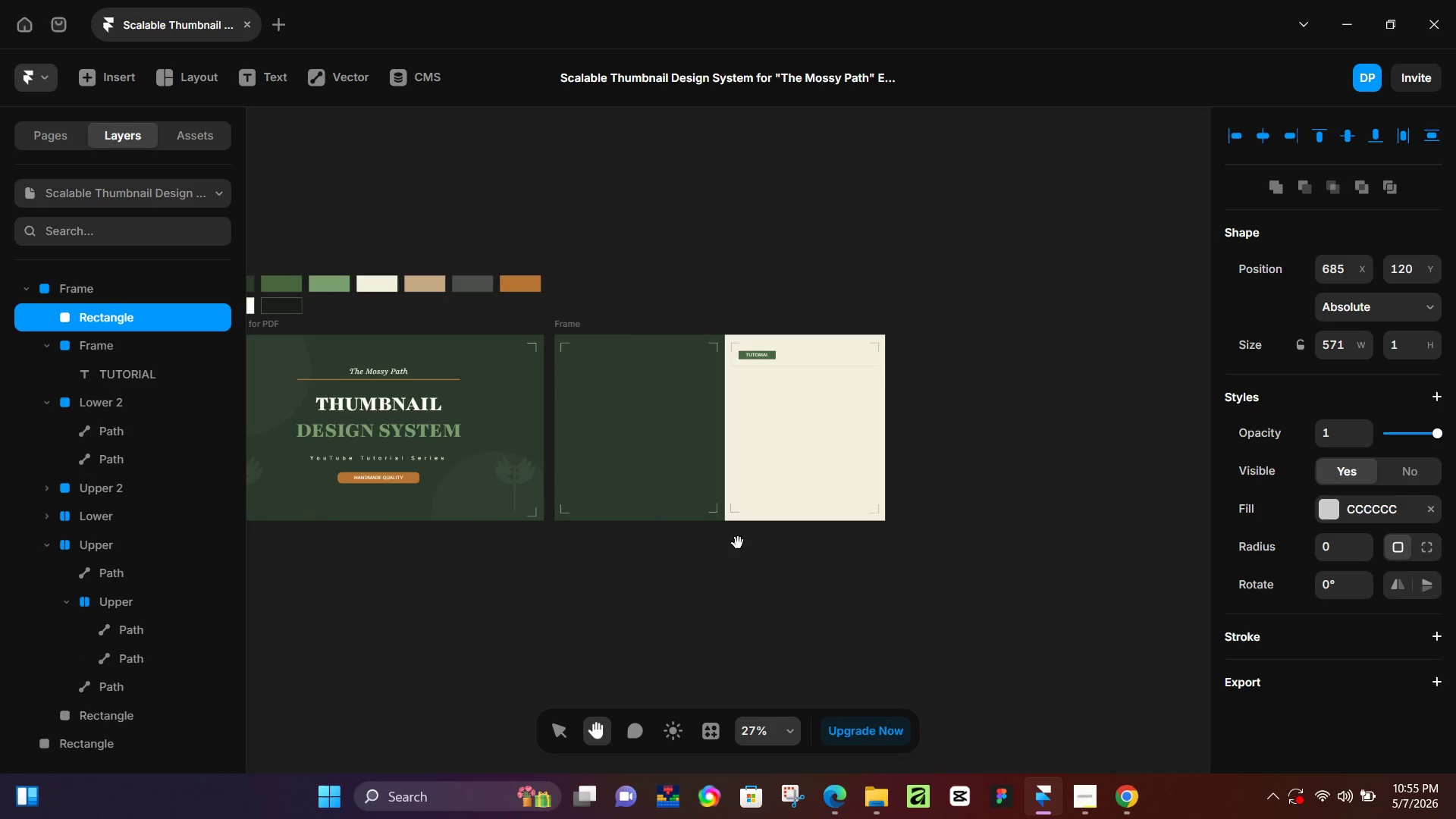 
left_click([713, 559])
 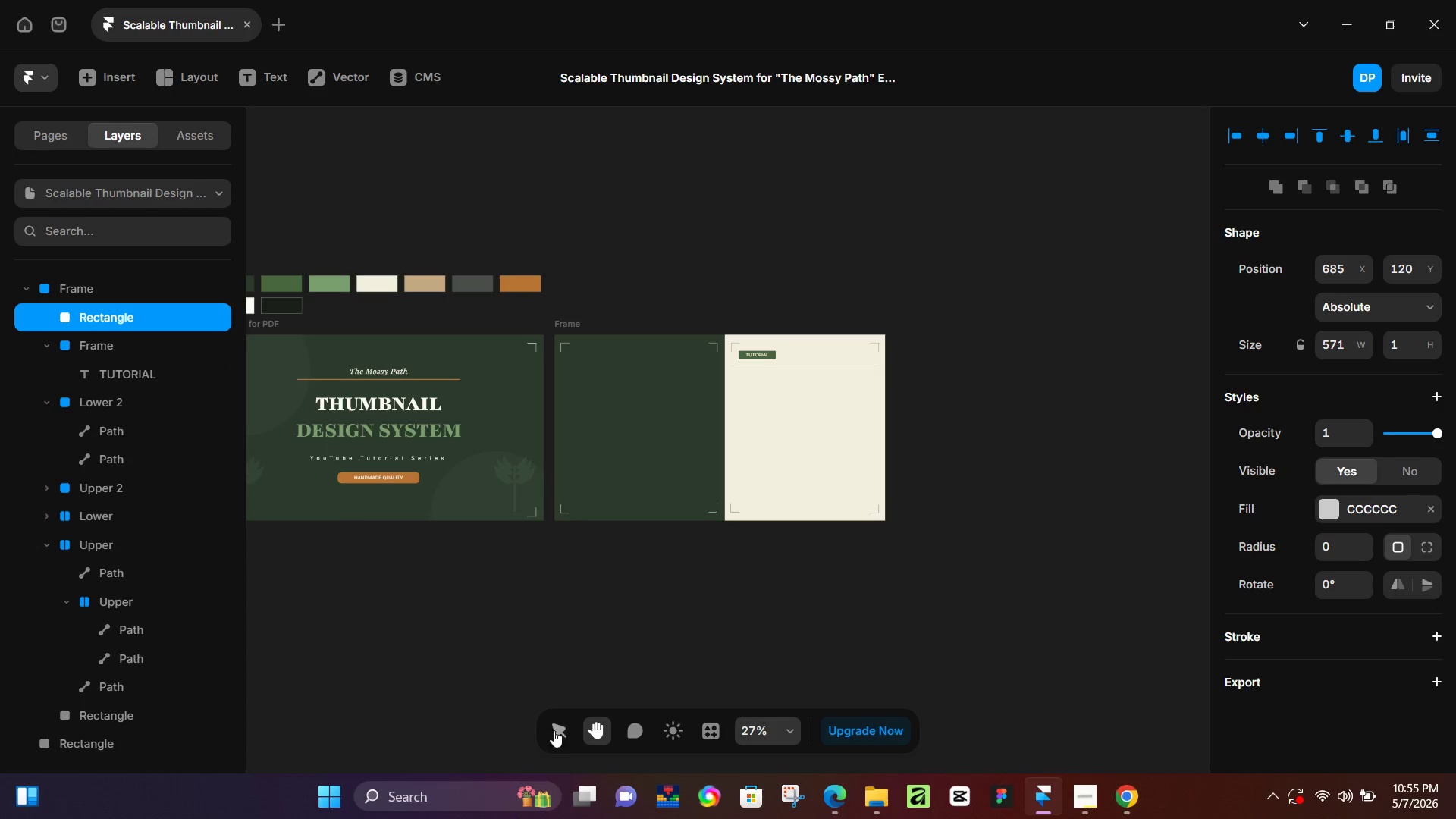 
left_click([1318, 505])
 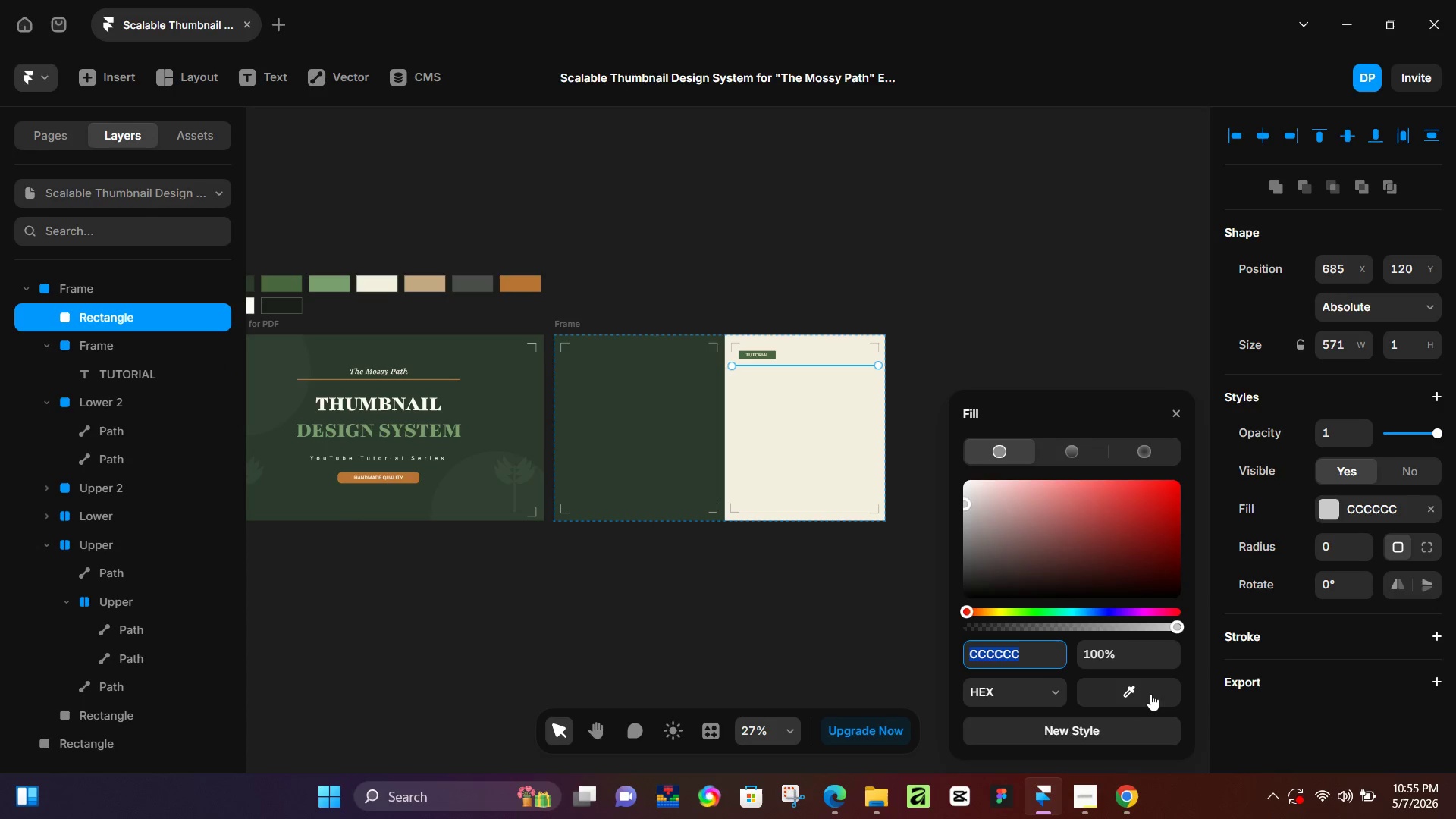 
left_click_drag(start_coordinate=[1137, 693], to_coordinate=[525, 293])
 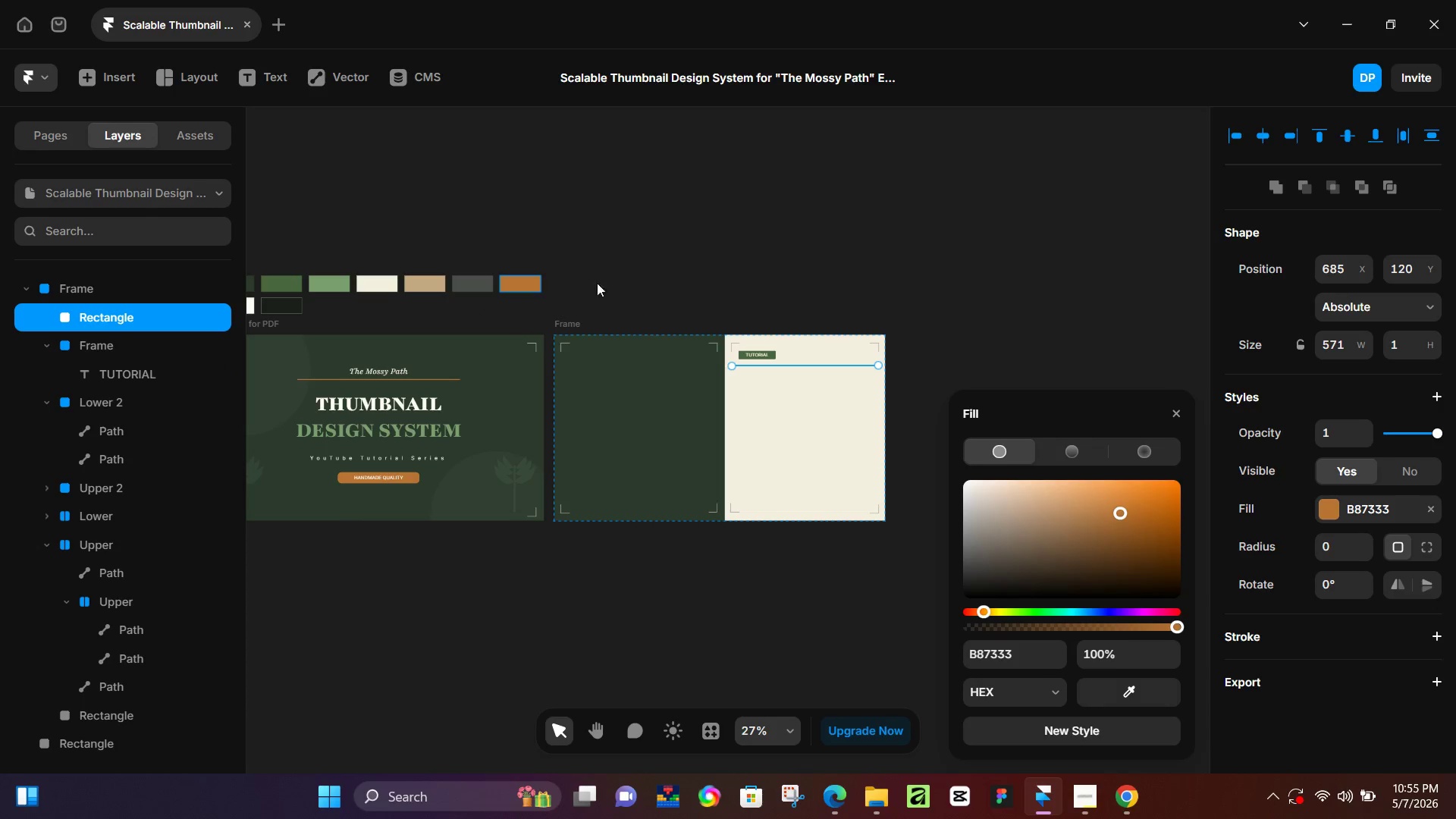 
double_click([816, 281])
 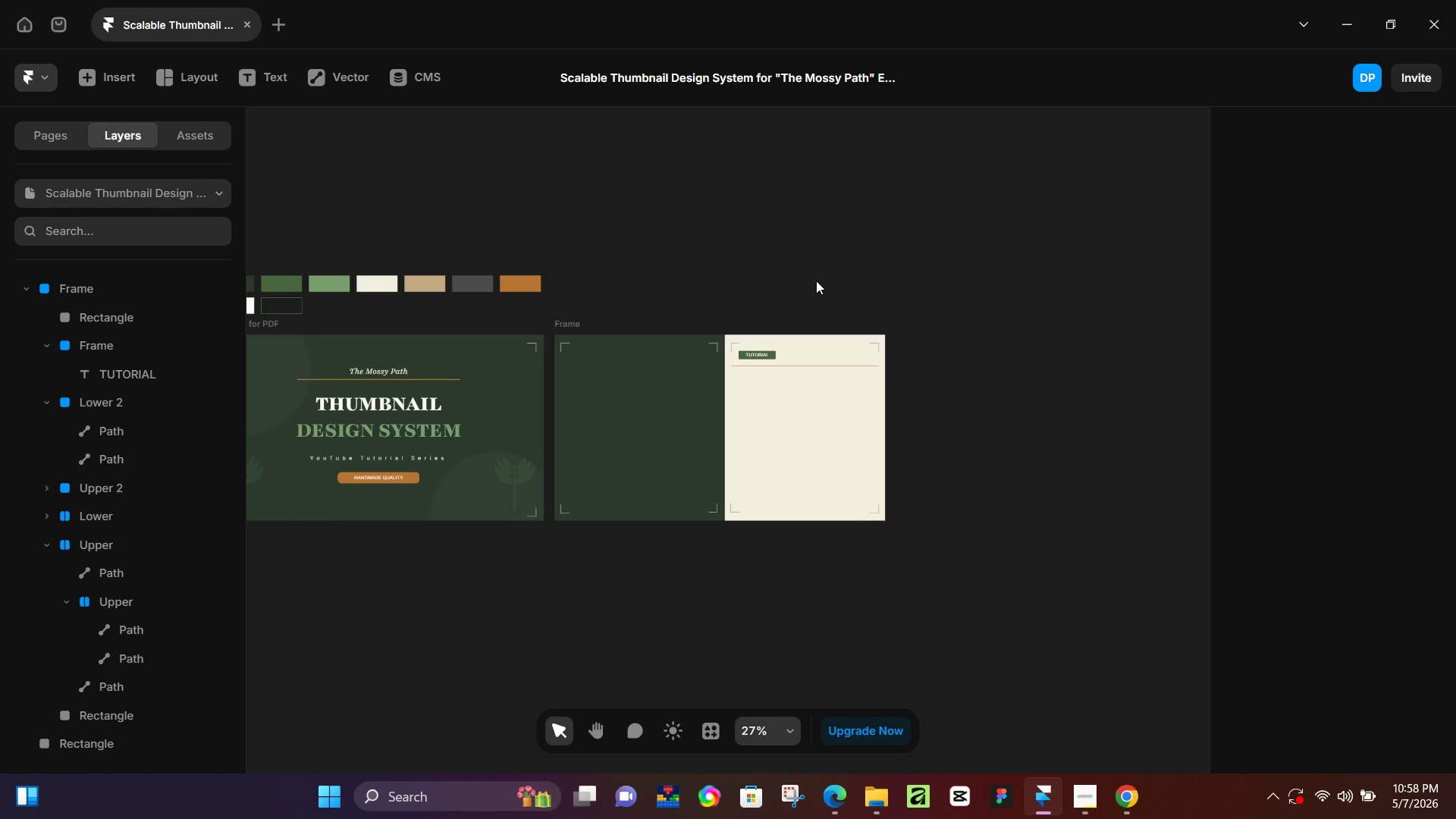 
wait(175.28)
 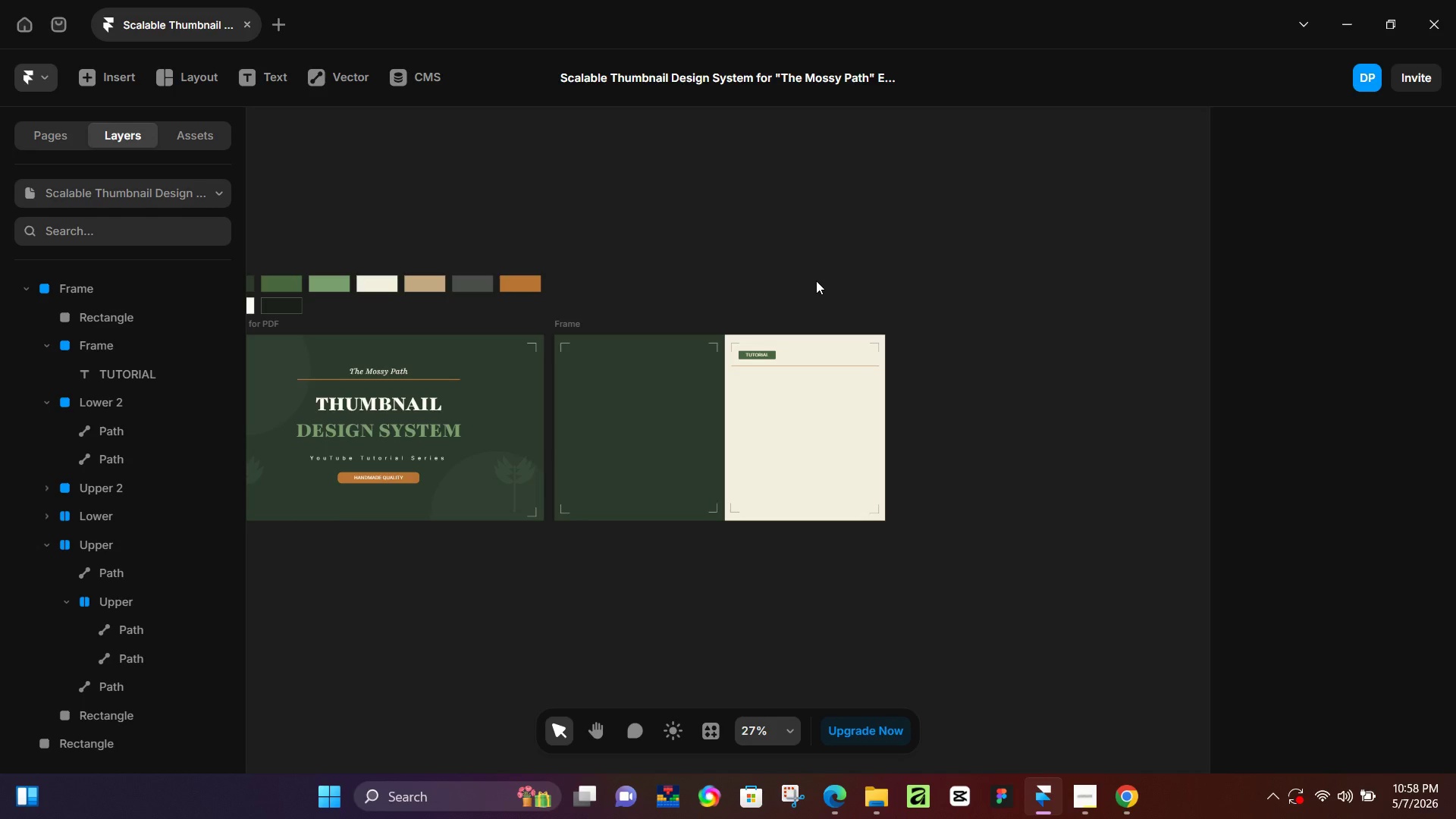 
scroll: coordinate [631, 433], scroll_direction: up, amount: 2.0
 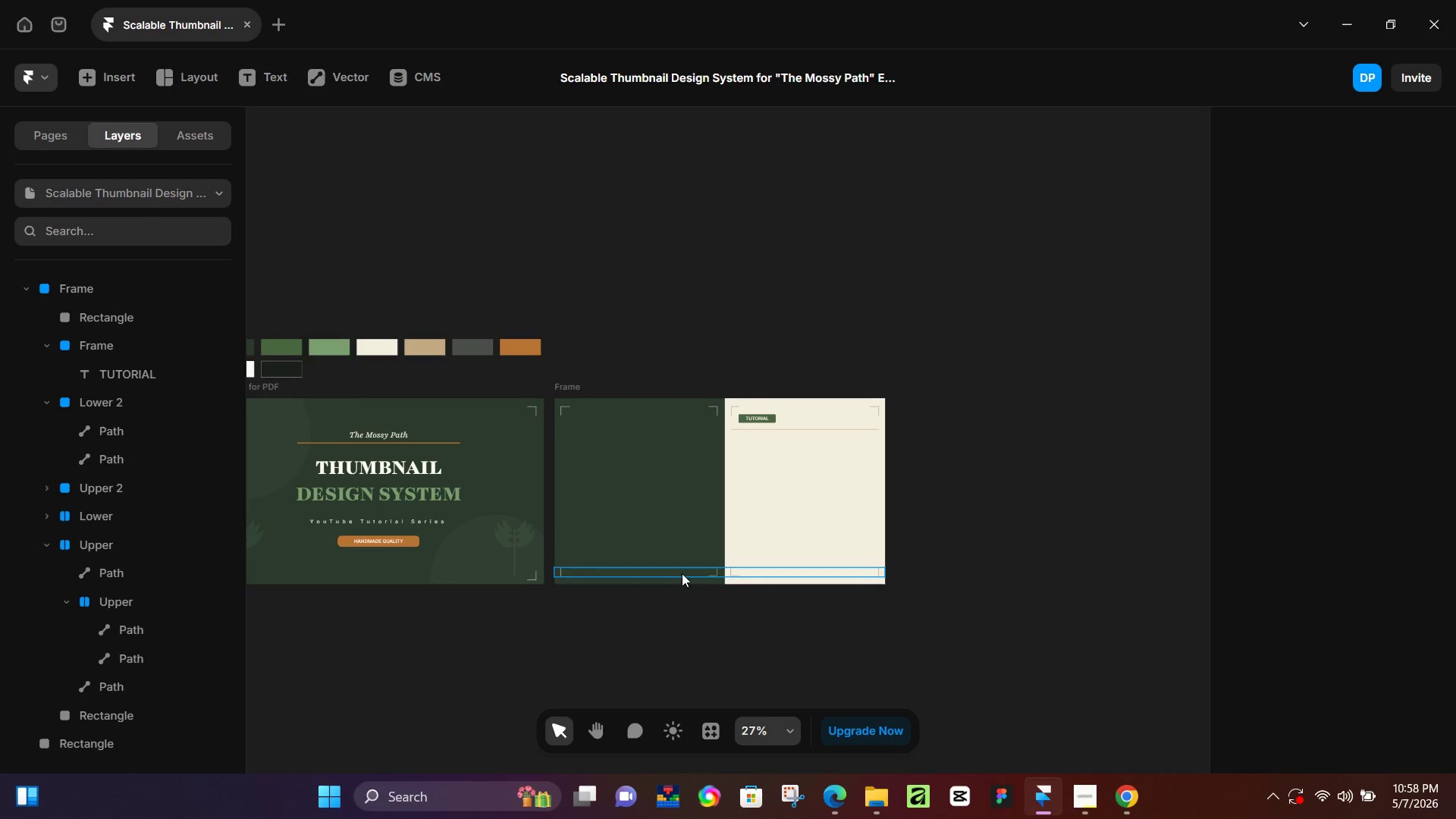 
hold_key(key=ControlLeft, duration=1.0)
scroll: coordinate [682, 568], scroll_direction: up, amount: 5.0
 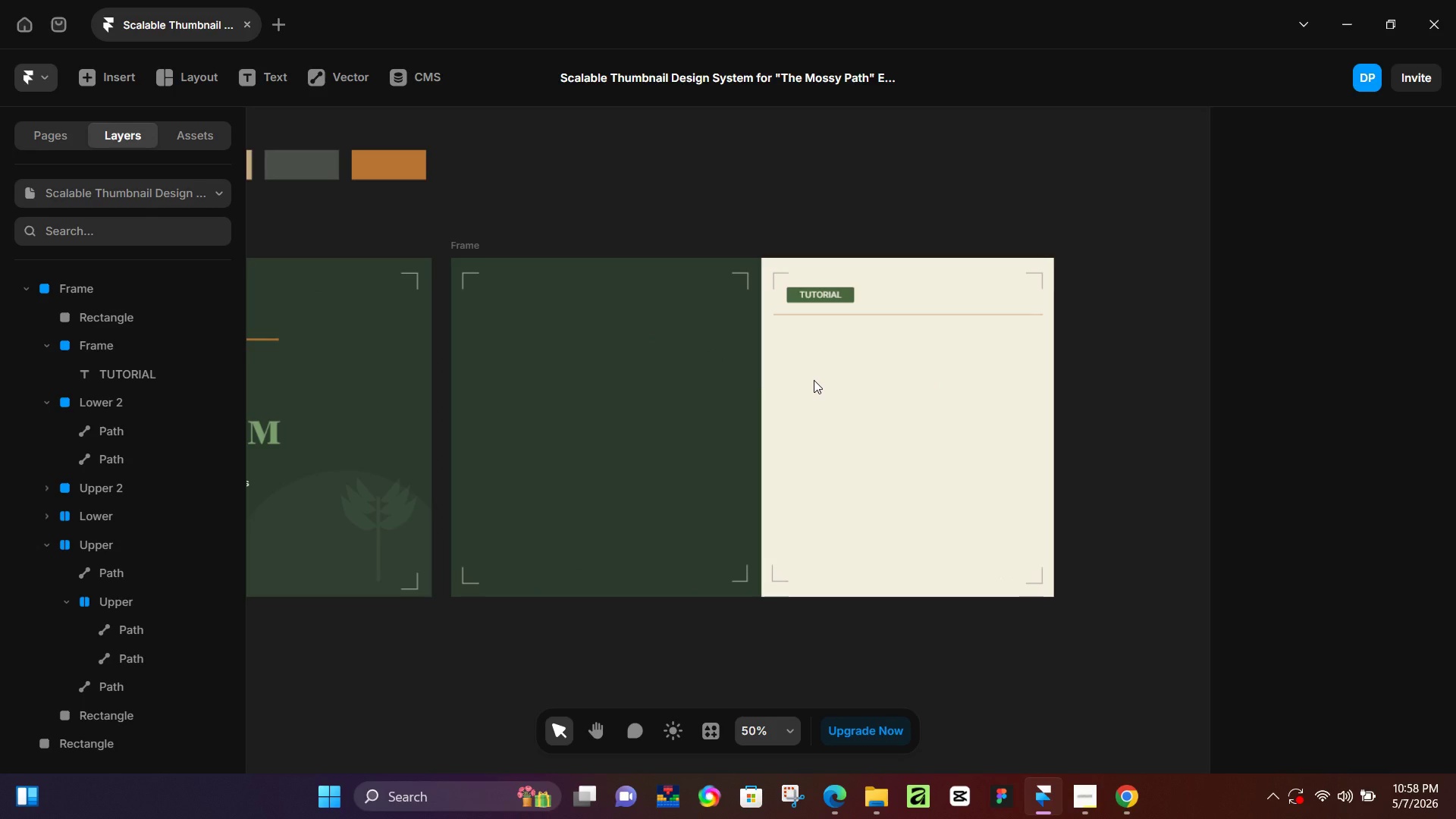 
key(T)
 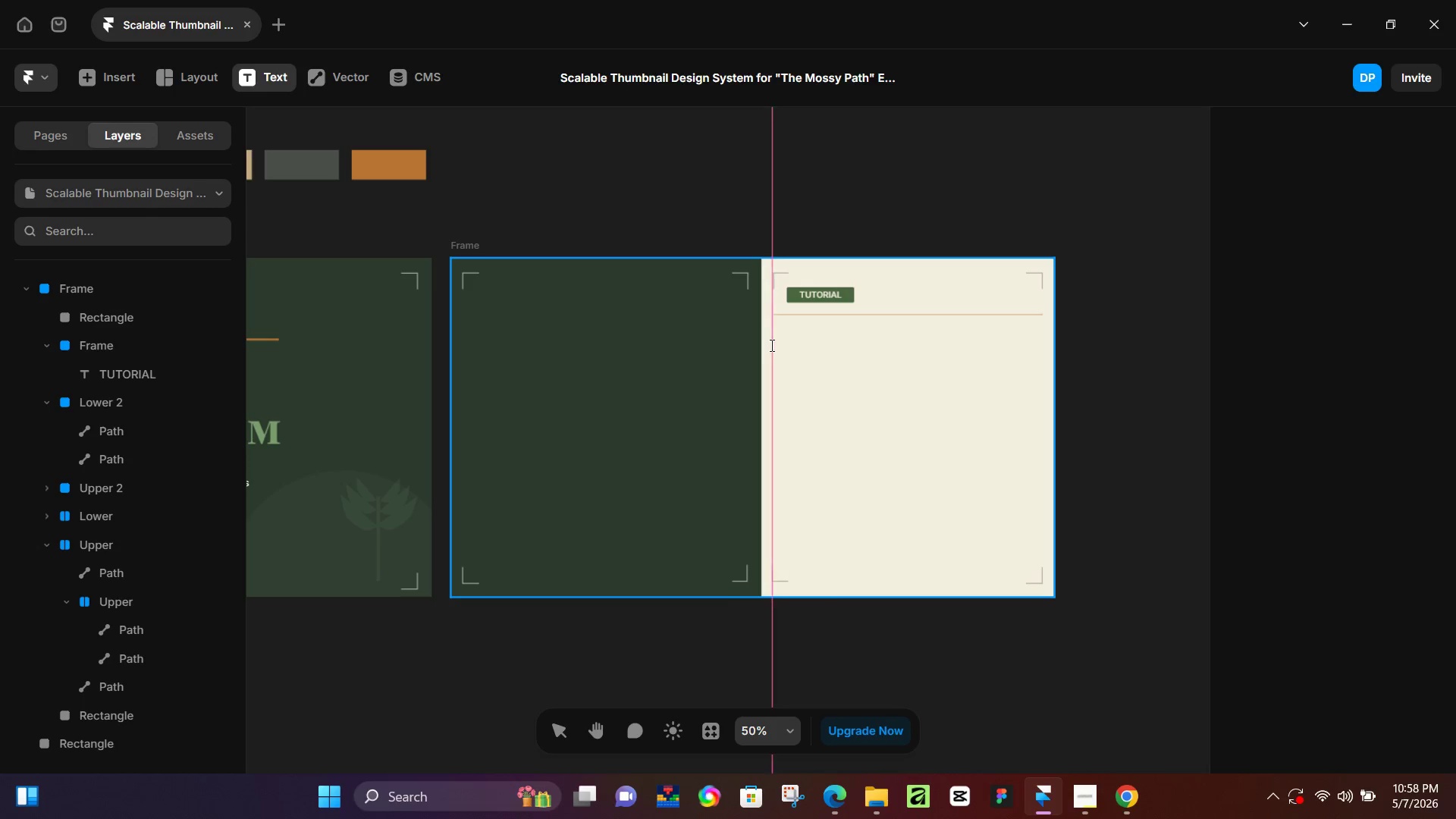 
left_click([770, 345])
 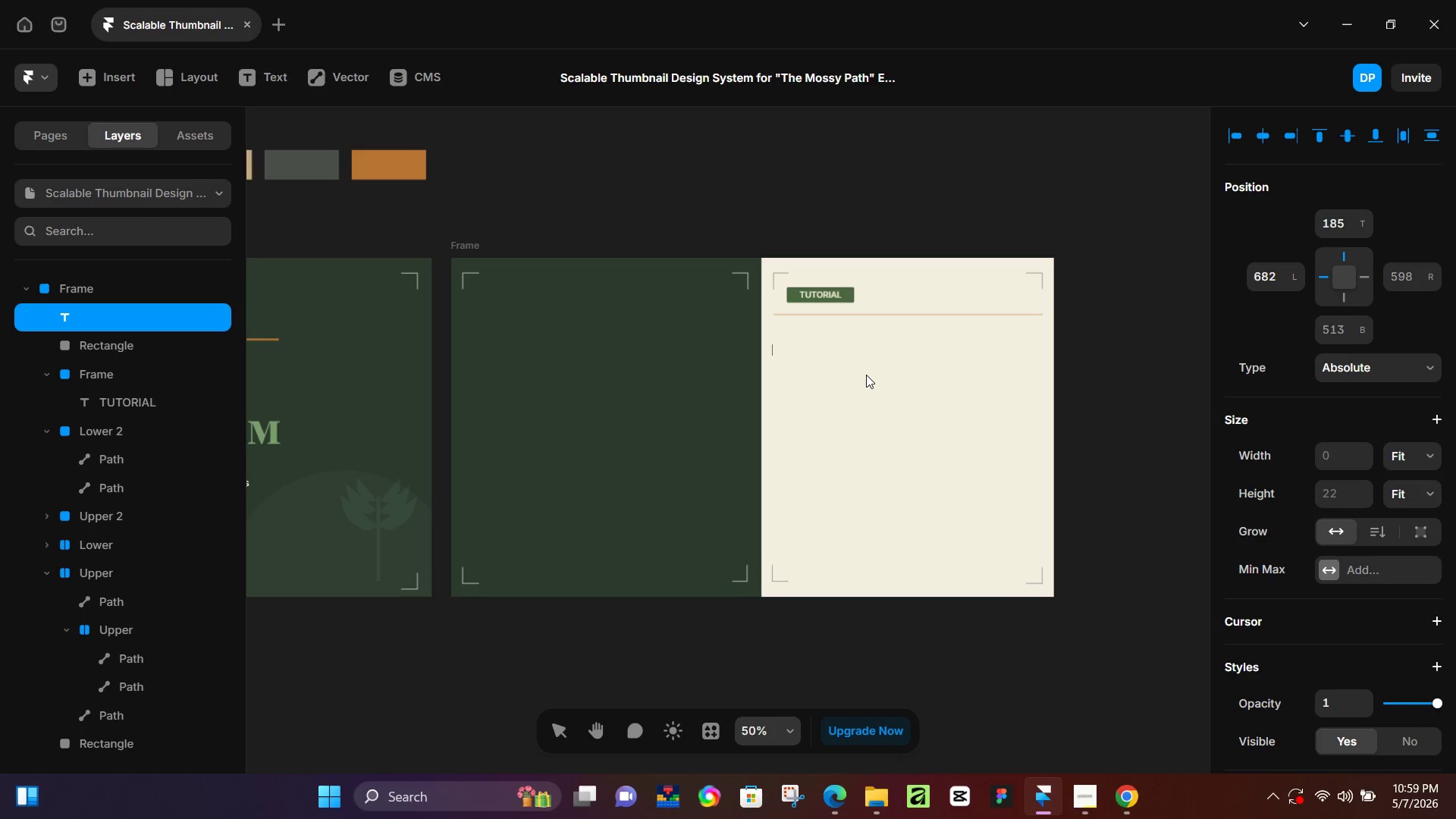 
wait(82.0)
 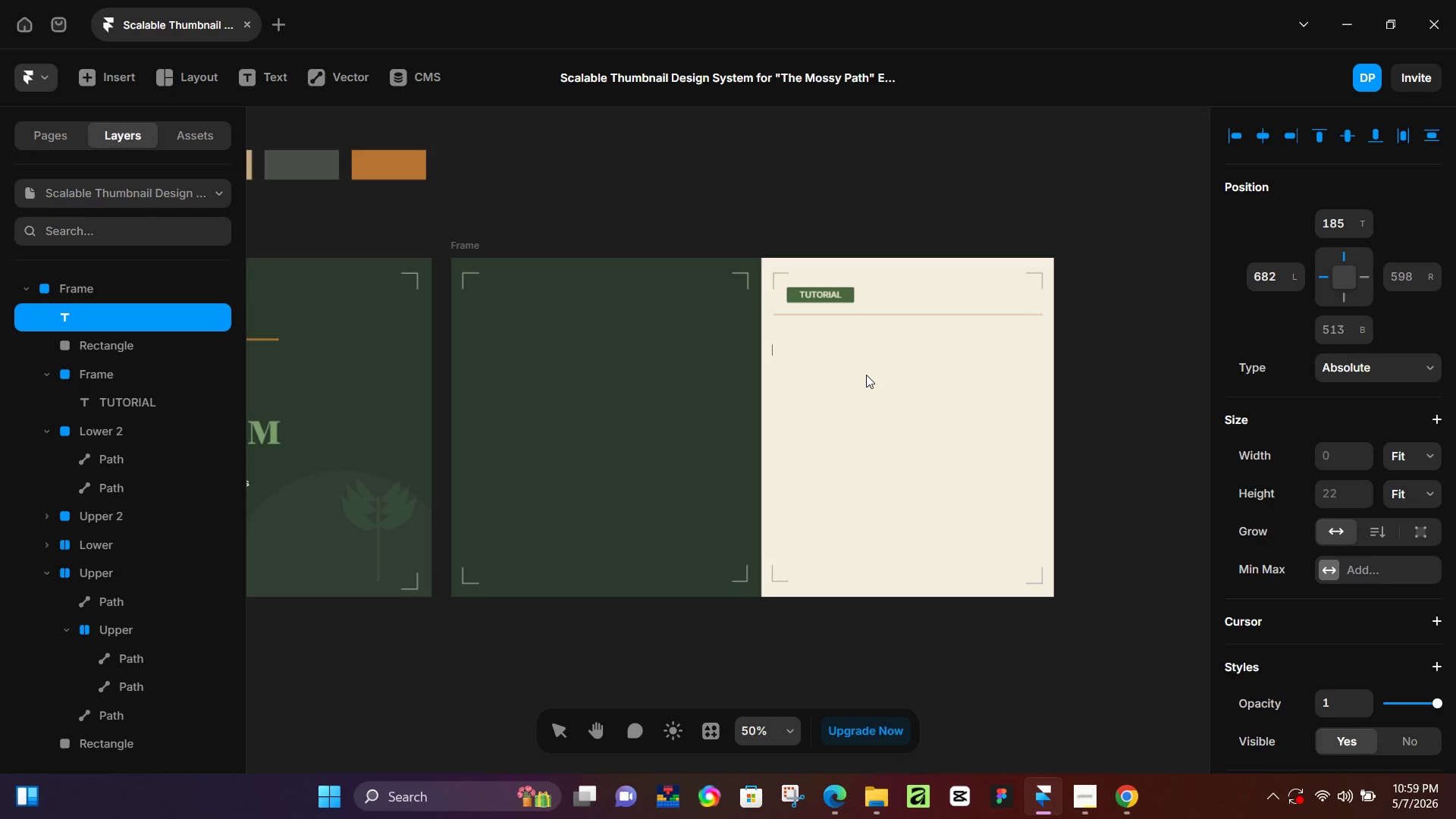 
left_click([472, 241])
 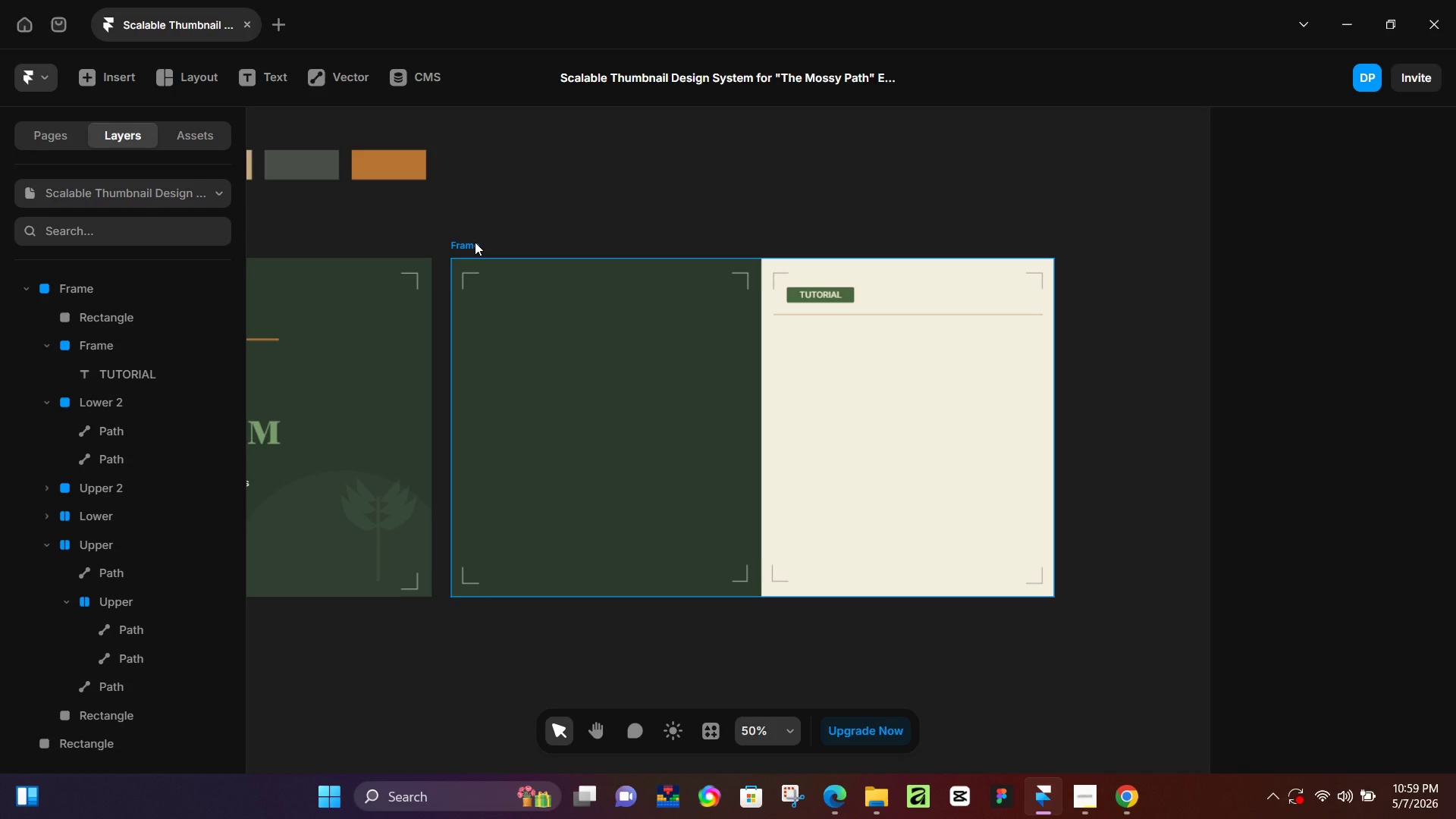 
key(Control+Equal)
 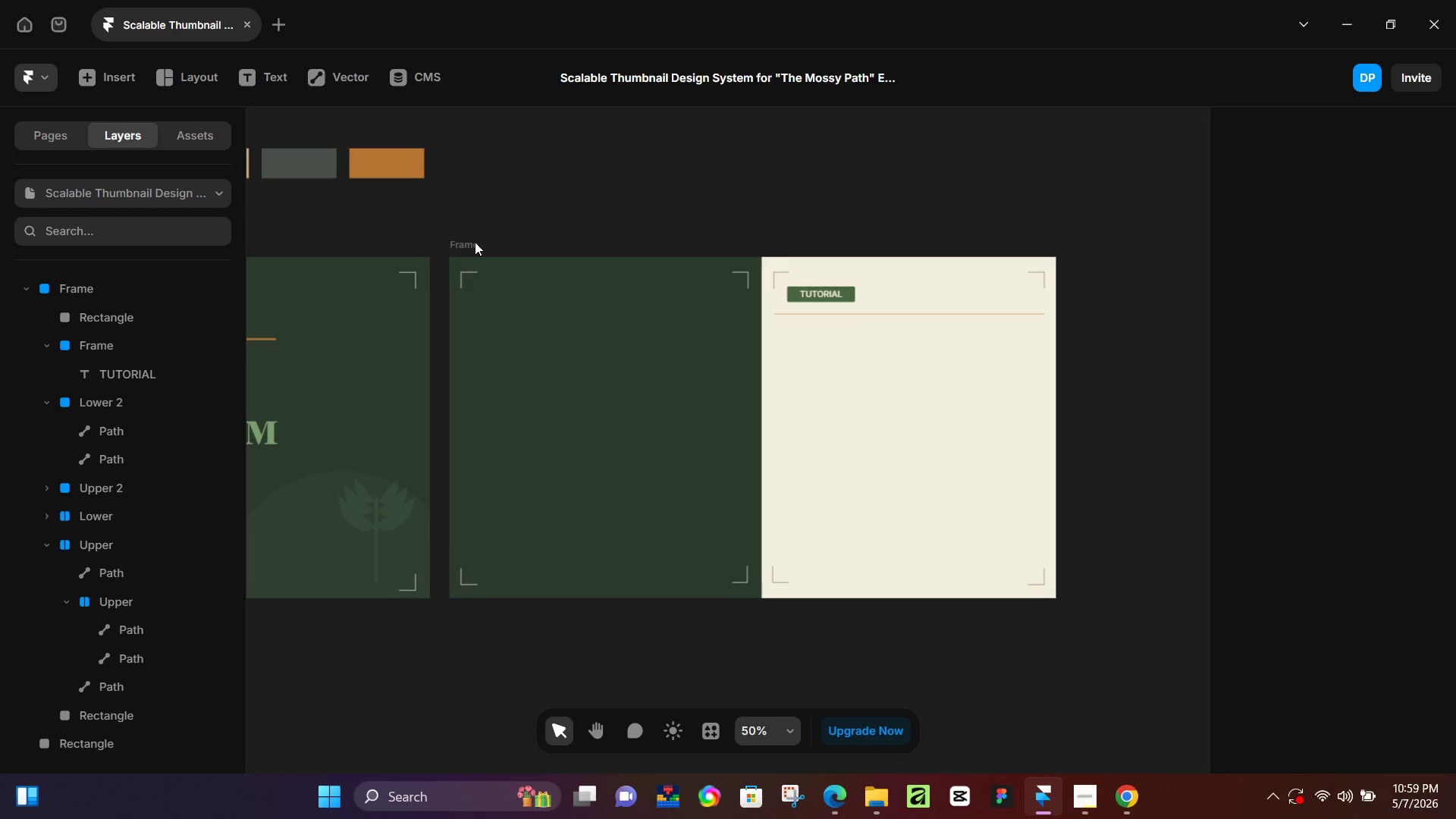 
key(Control+Equal)
 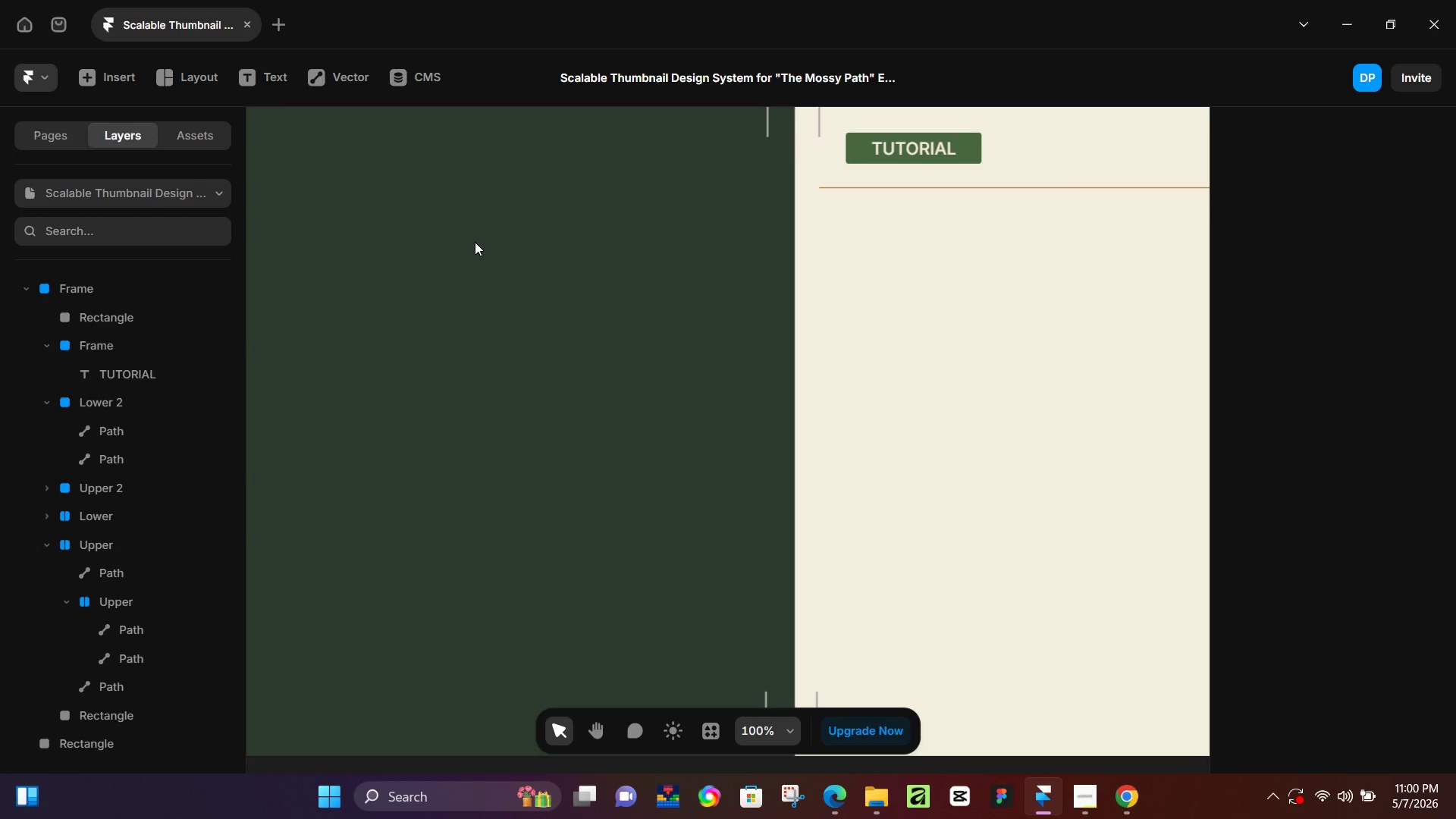 
wait(6.31)
 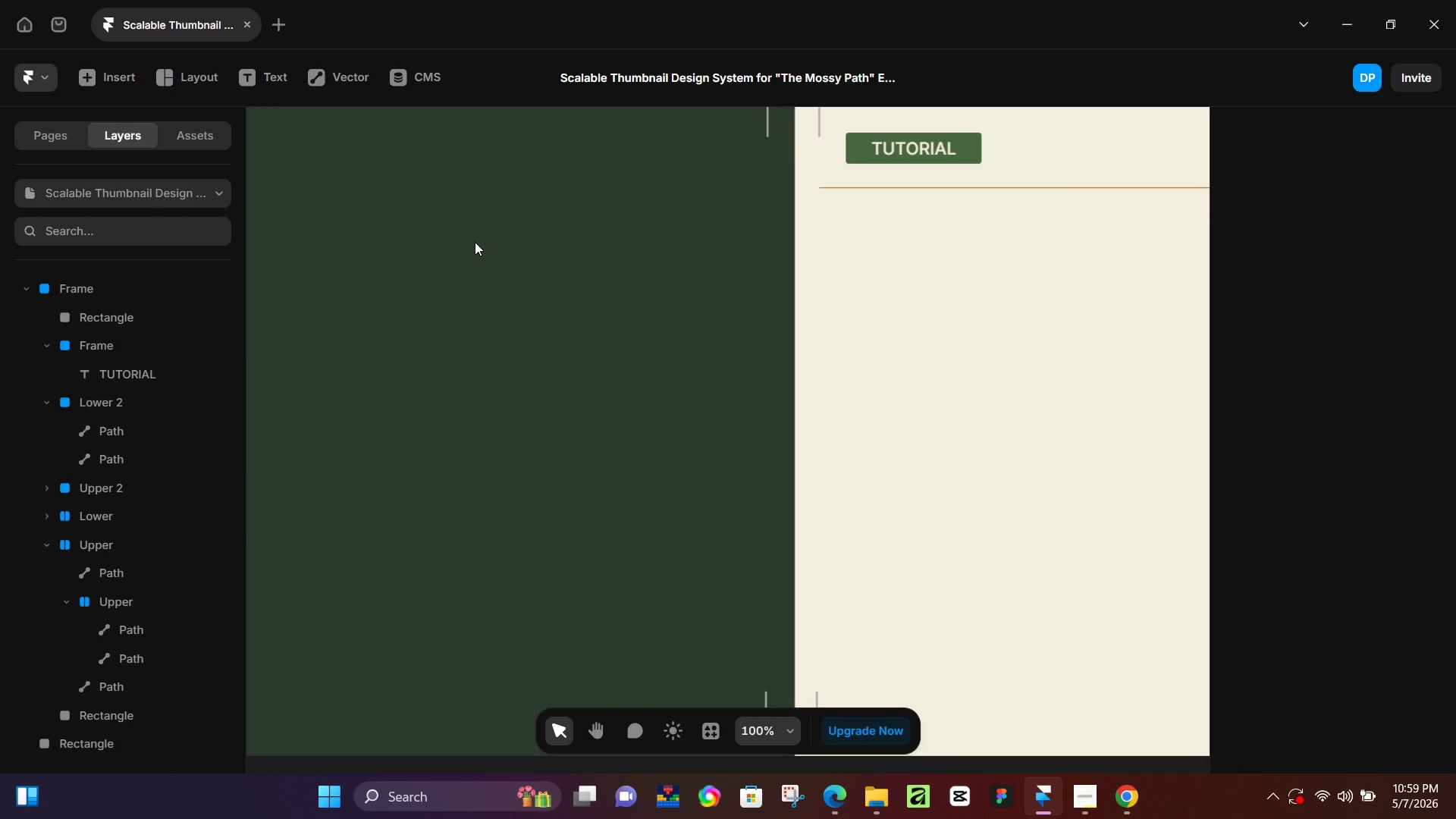 
left_click([849, 269])
 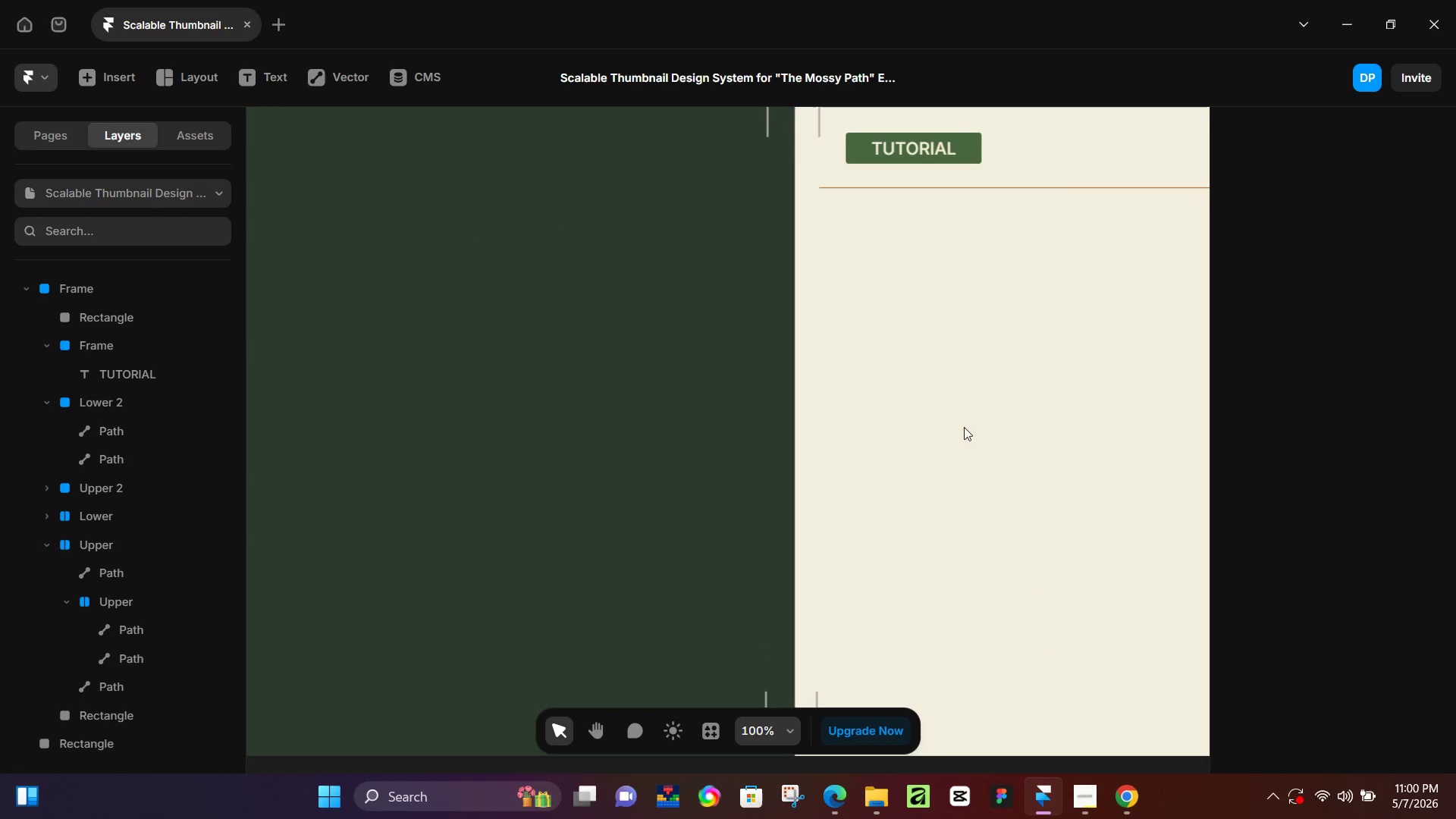 
left_click([957, 413])
 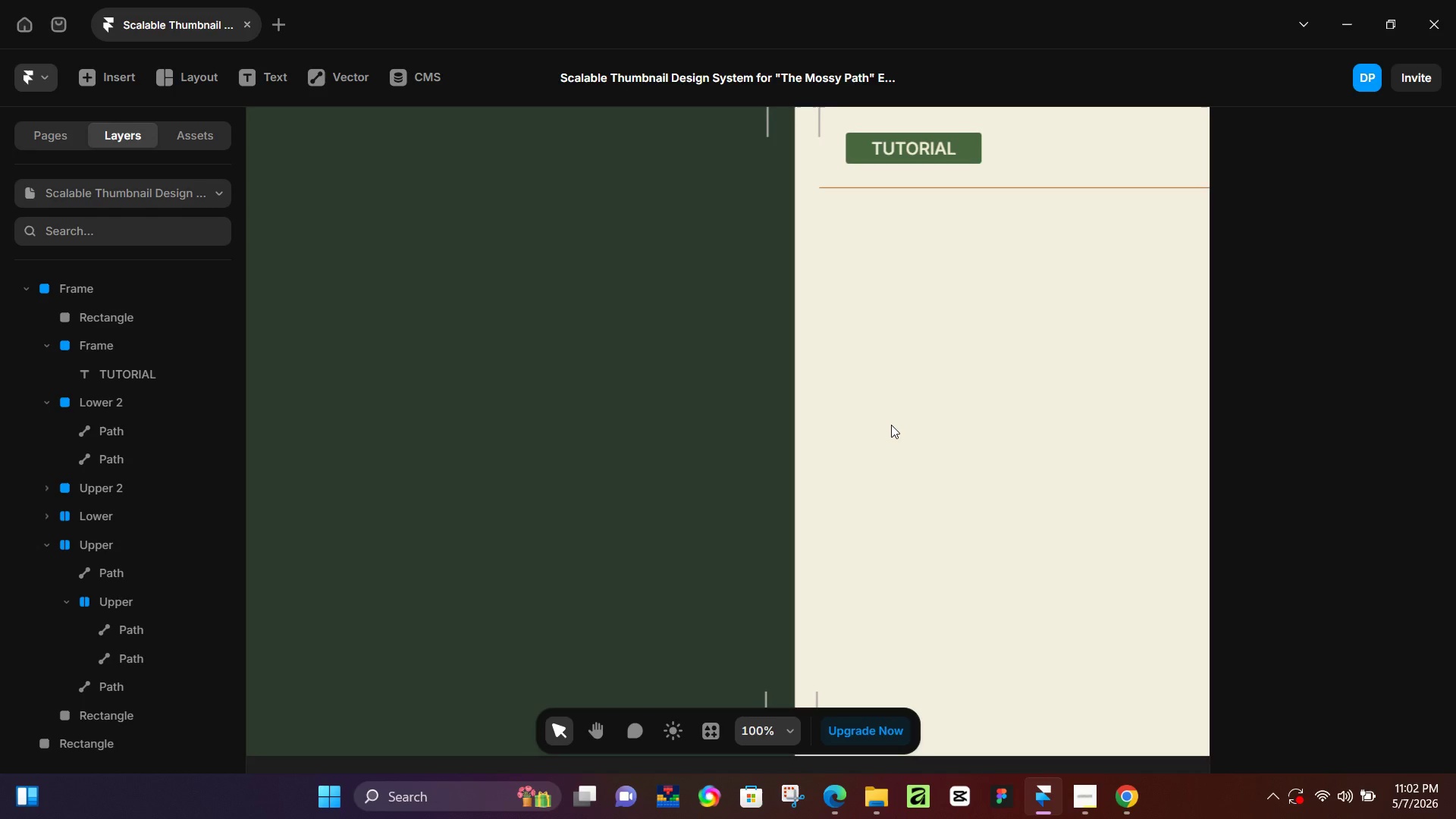 
wait(136.53)
 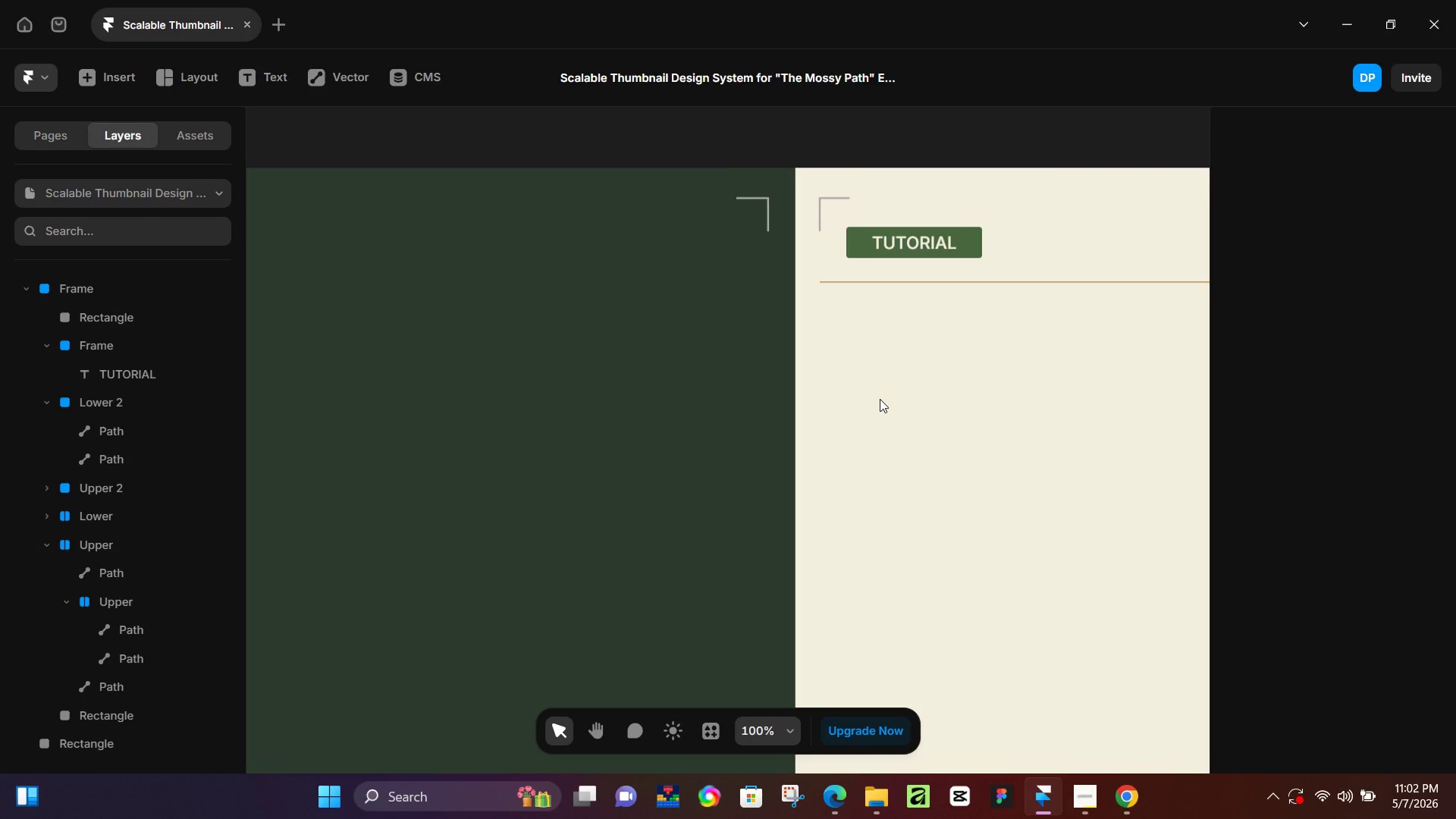 
left_click([880, 399])
 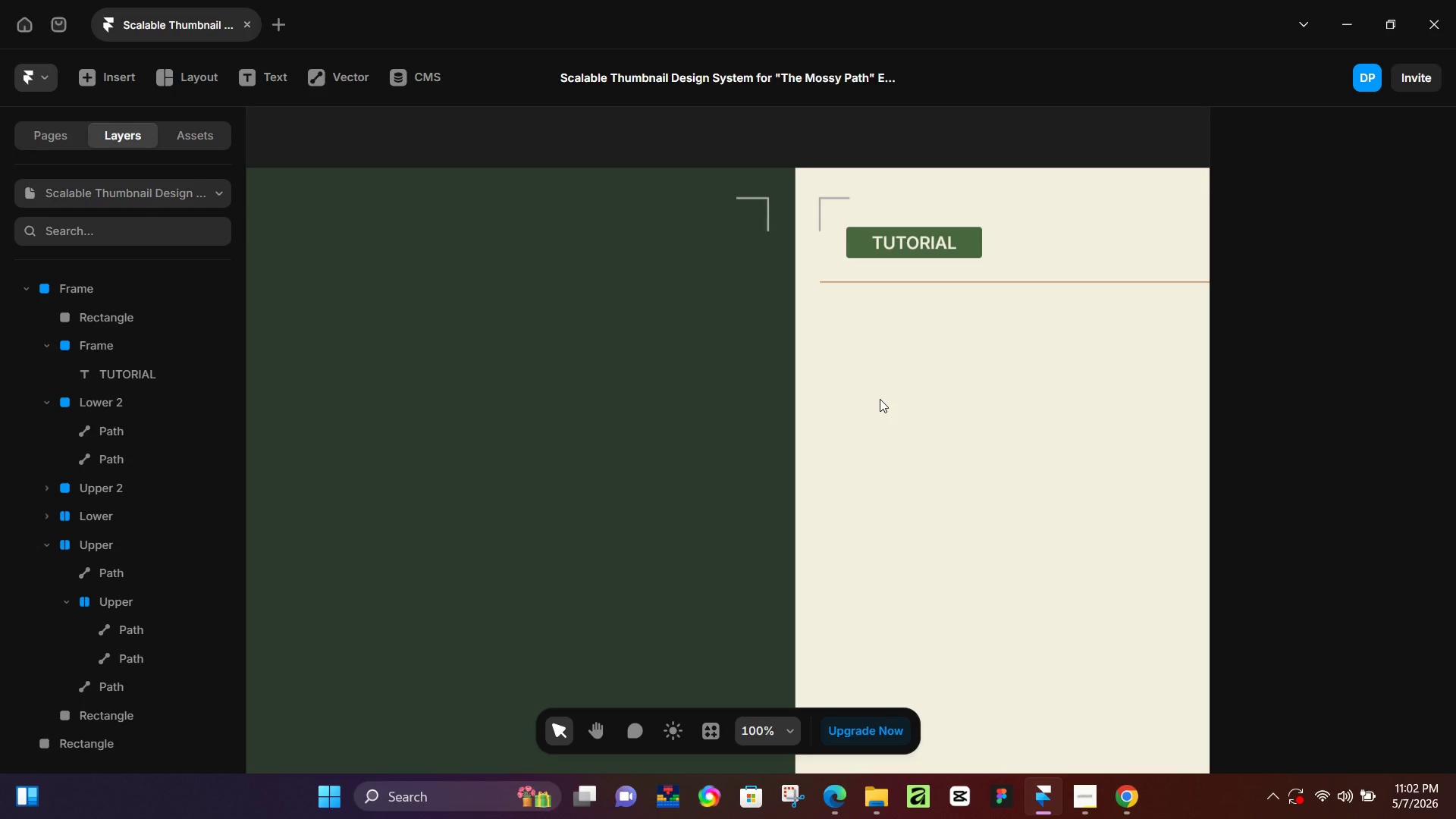 
scroll: coordinate [882, 397], scroll_direction: up, amount: 3.0
 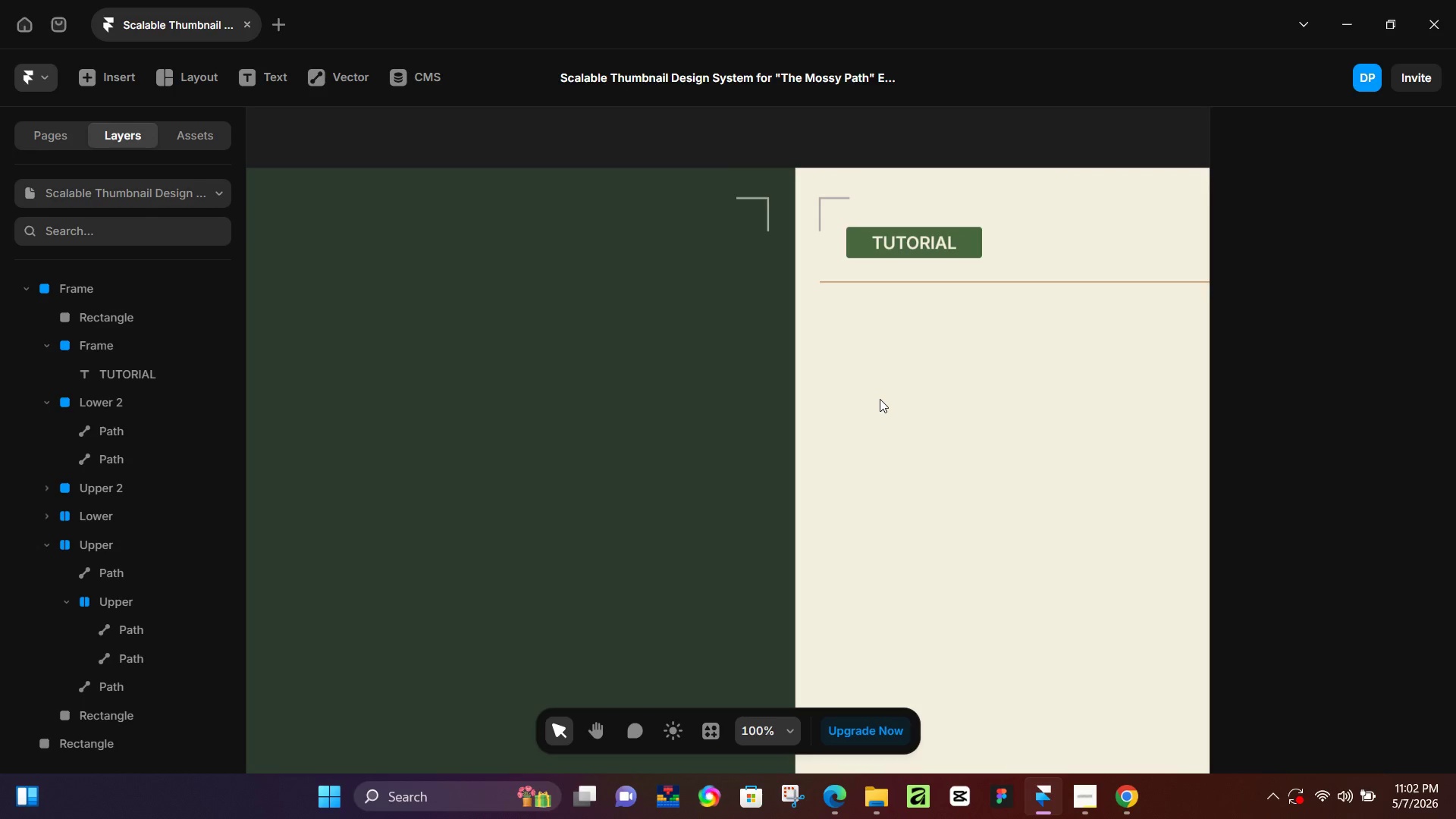 
key(T)
 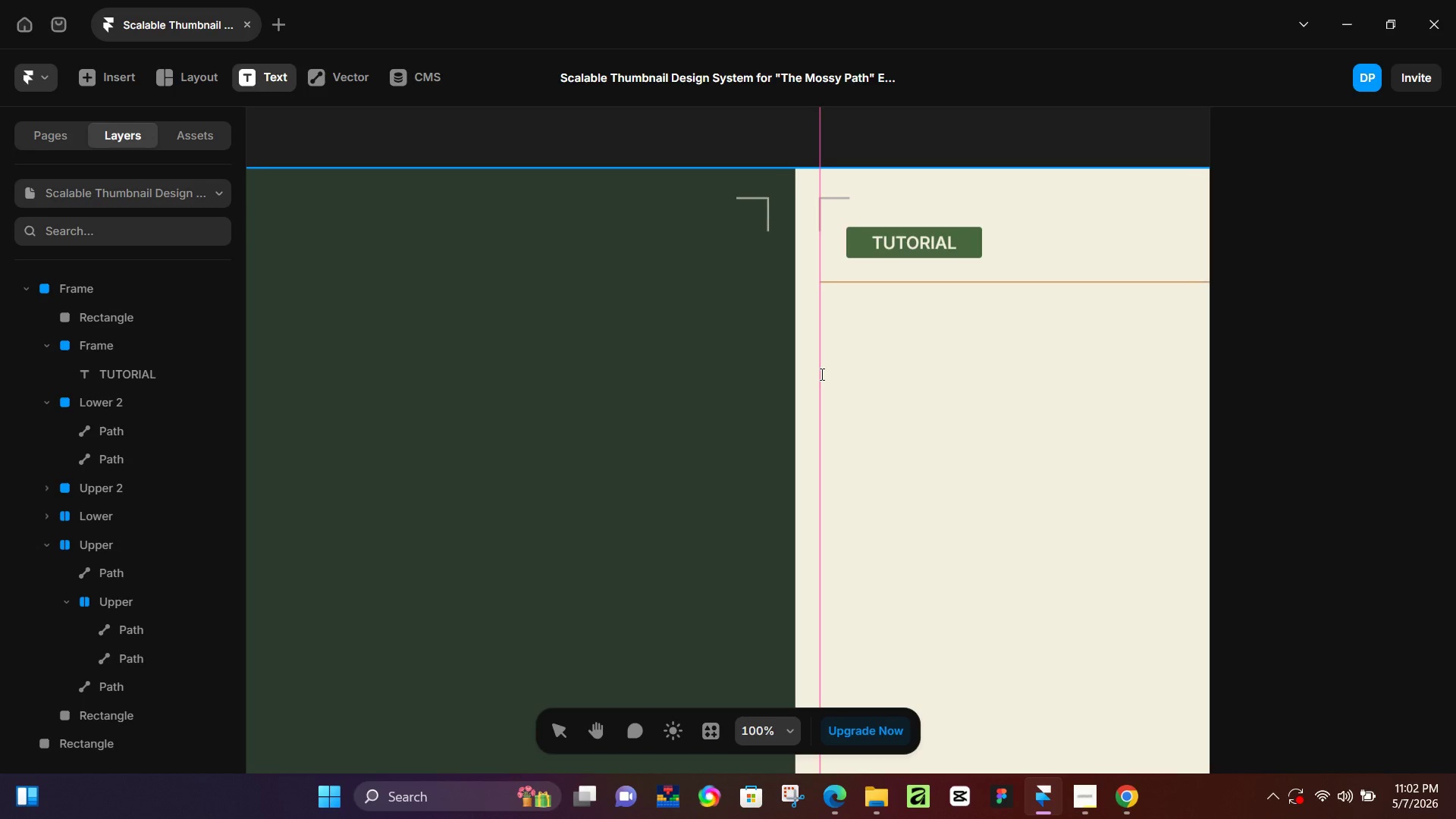 
left_click([817, 376])
 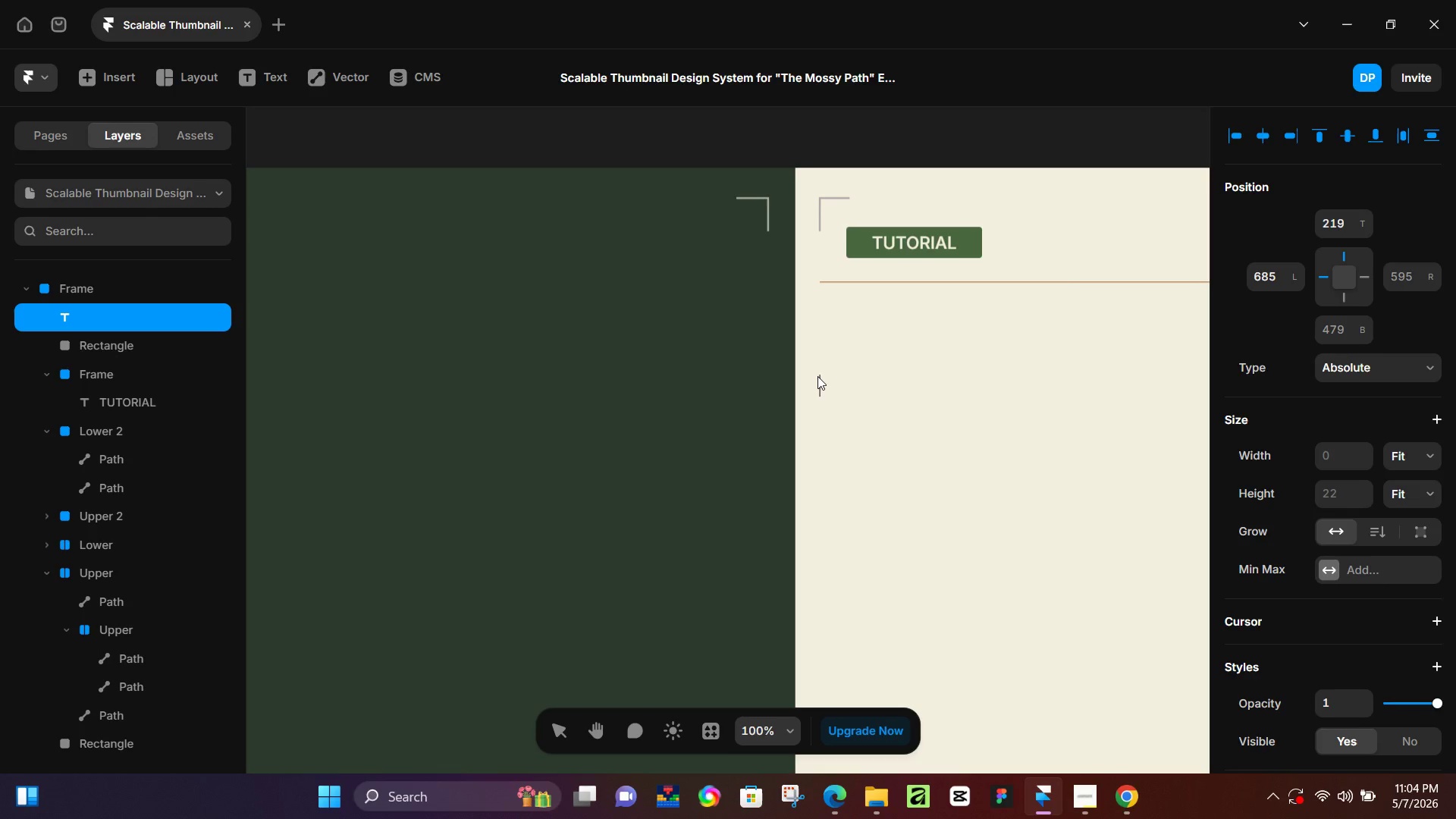 
wait(121.31)
 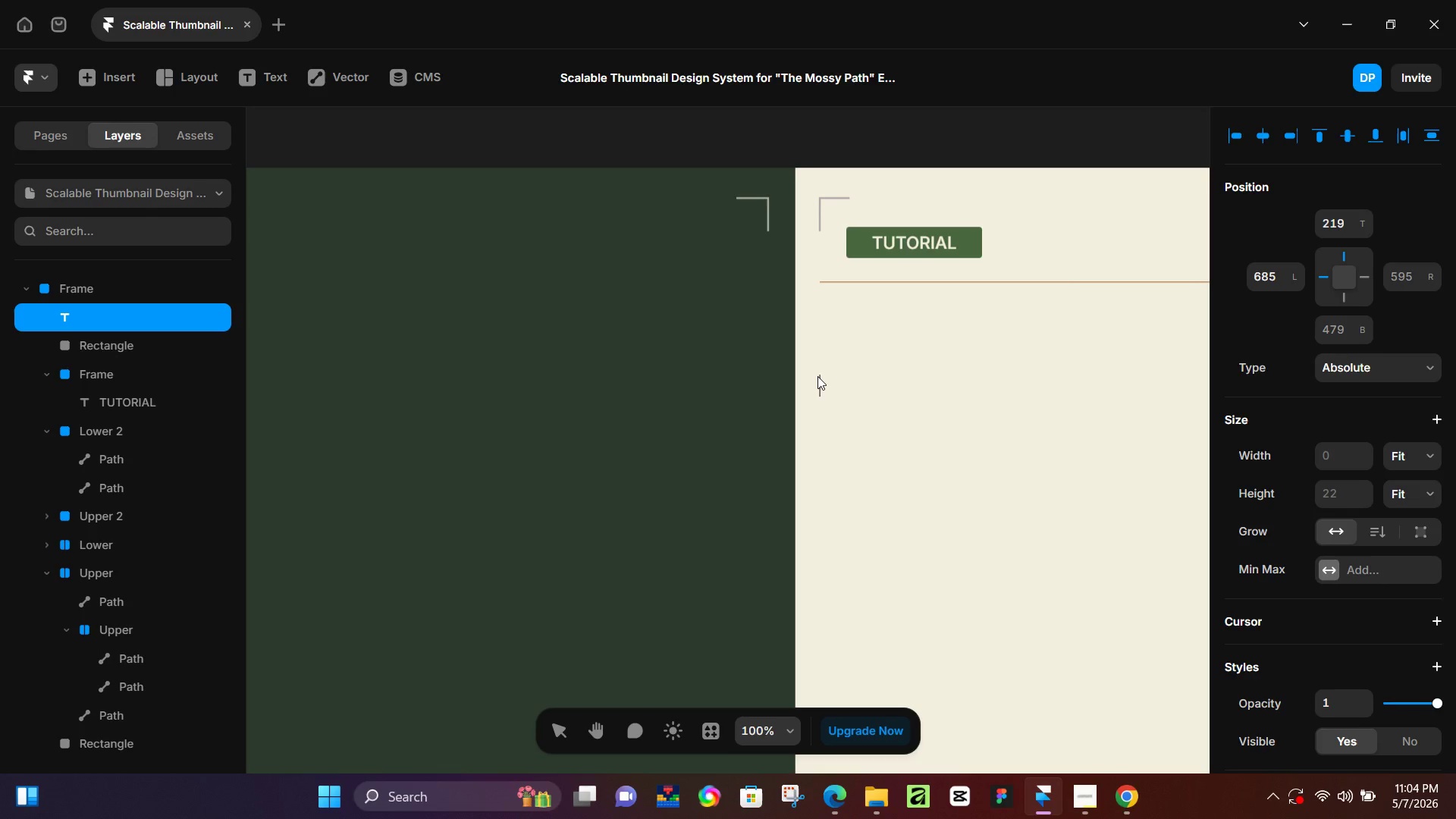 
hold_key(key=ShiftLeft, duration=1.51)
 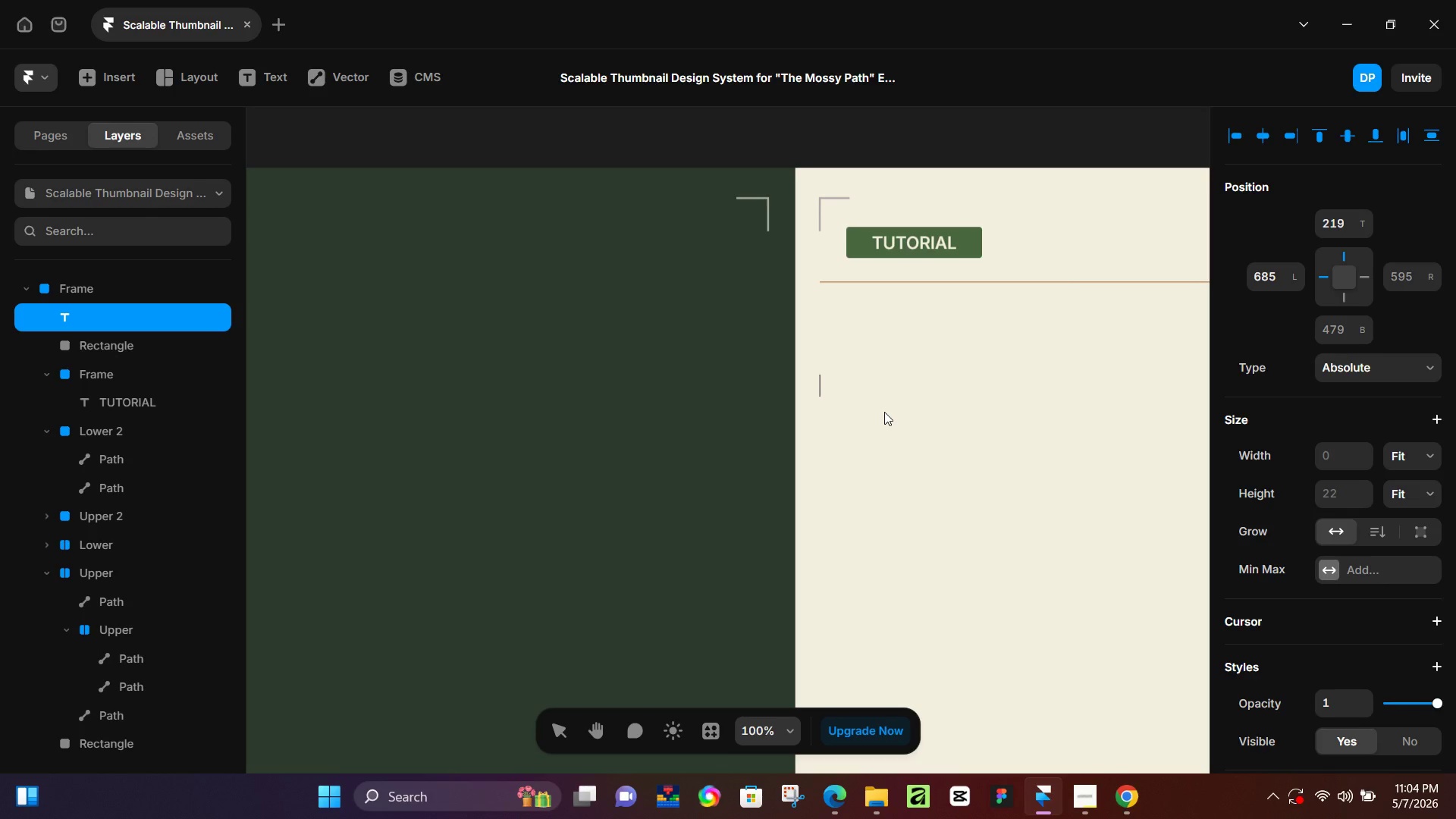 
type(The Art of)
 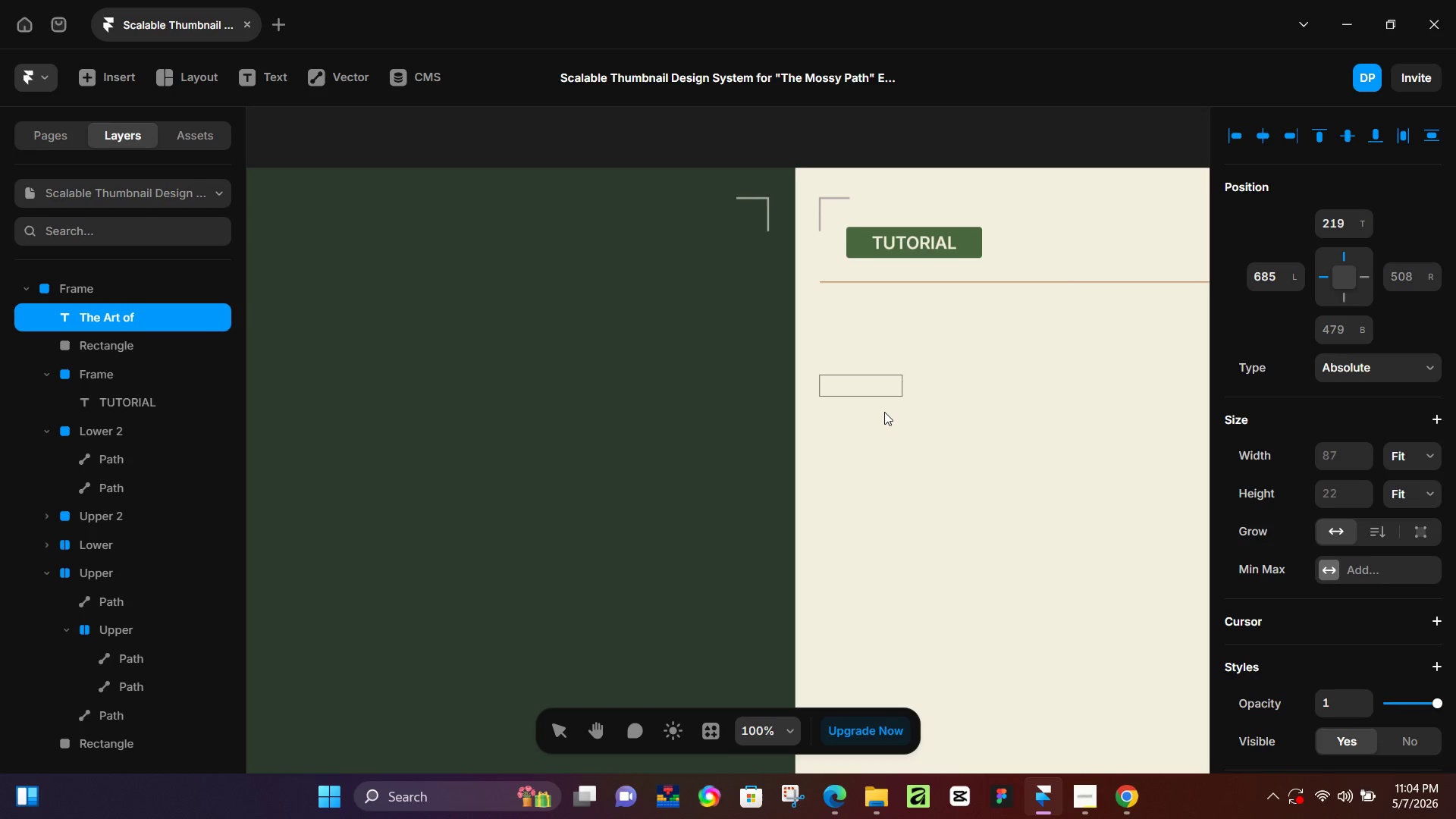 
key(Control+ControlLeft)
 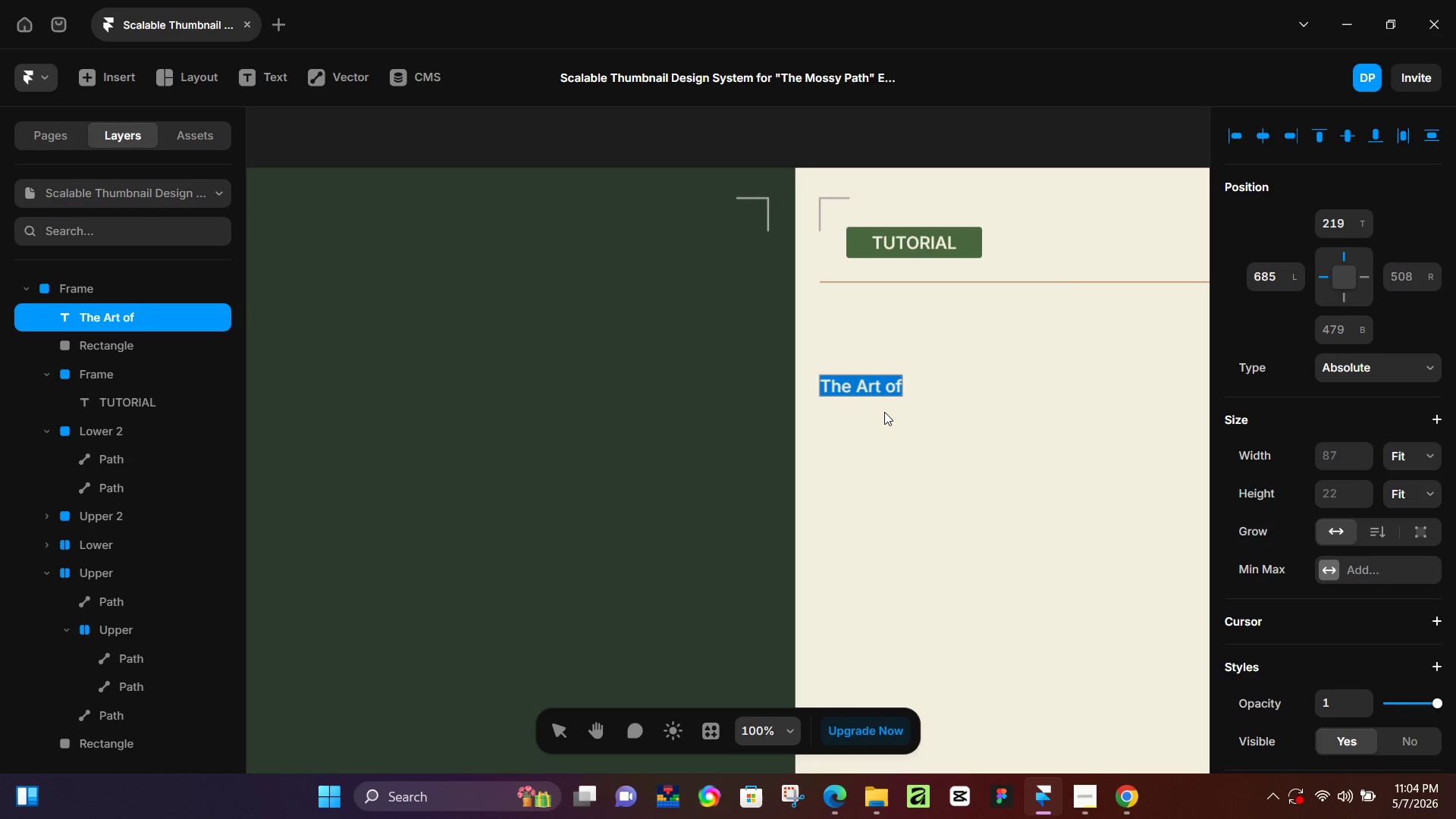 
key(Control+A)
 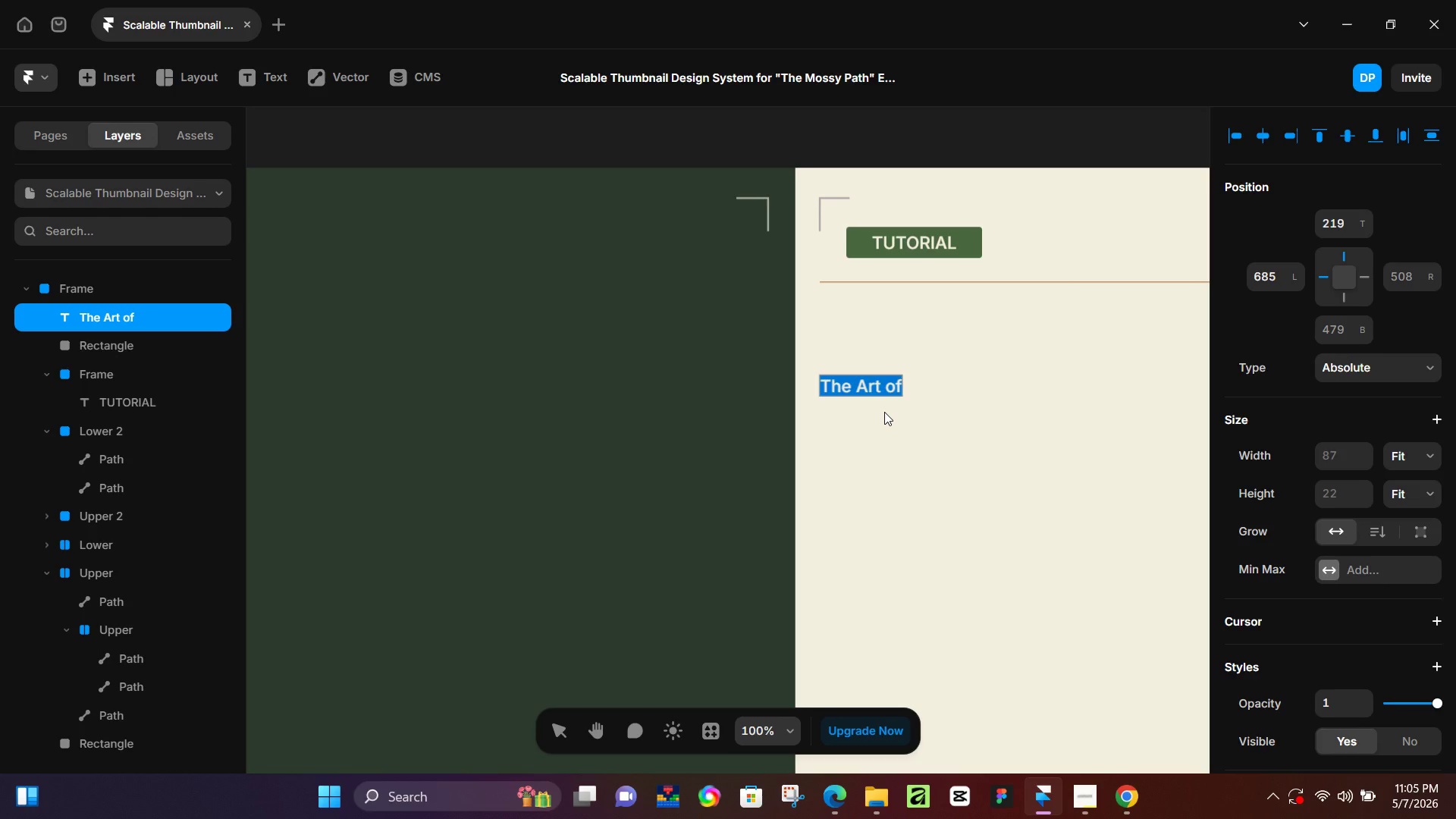 
wait(82.89)
 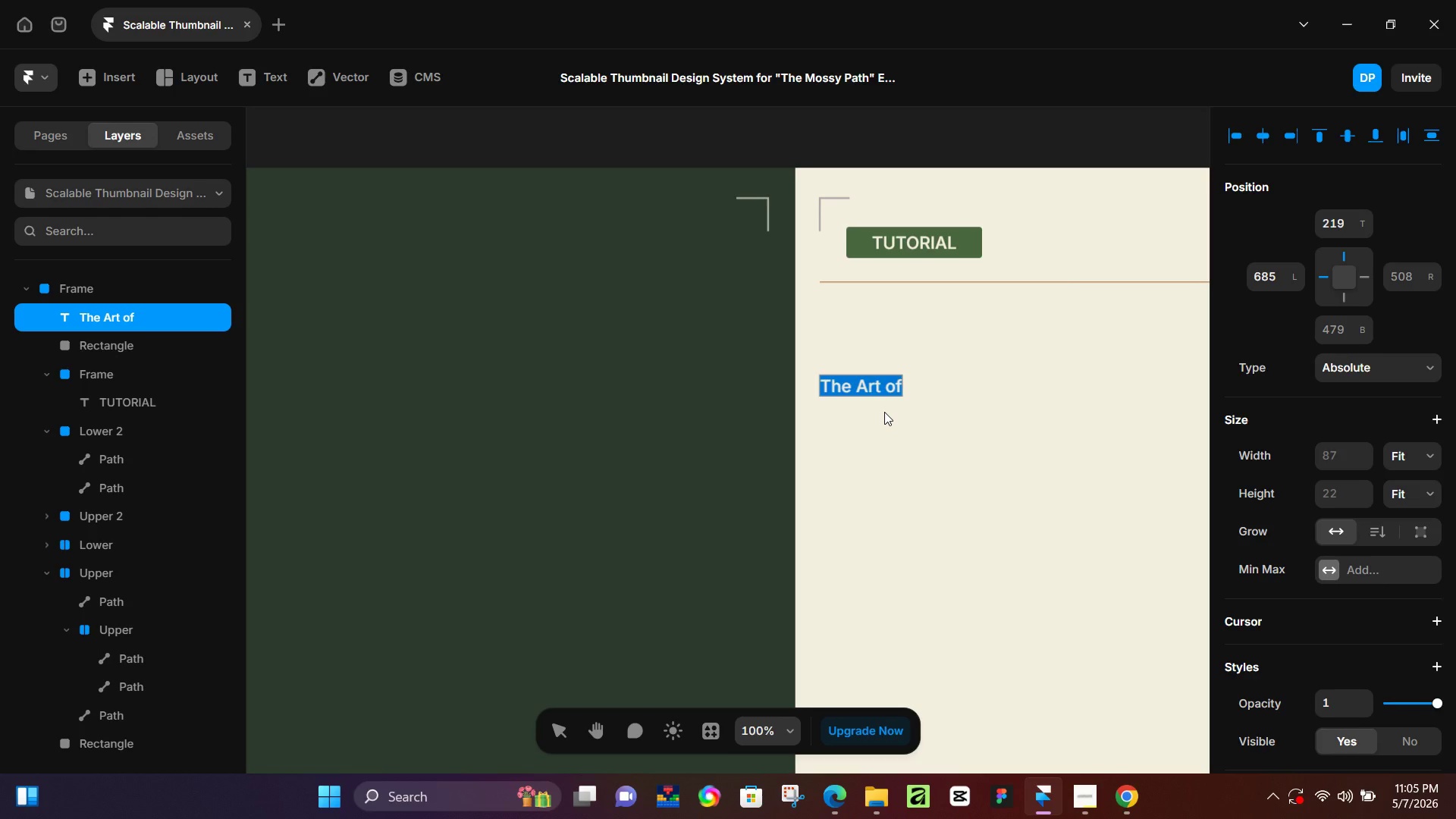 
left_click([959, 479])
 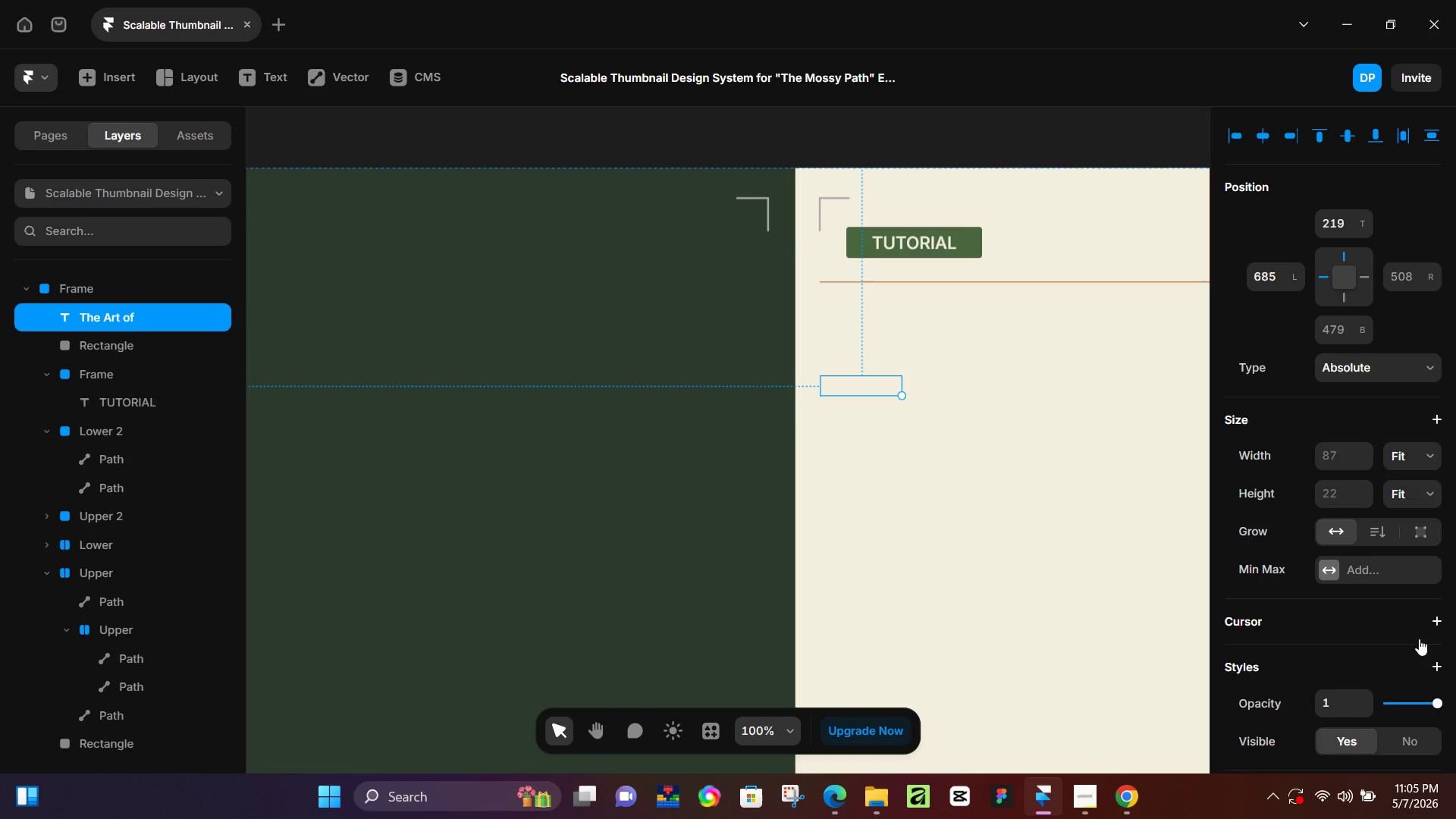 
scroll: coordinate [1414, 692], scroll_direction: down, amount: 3.0
 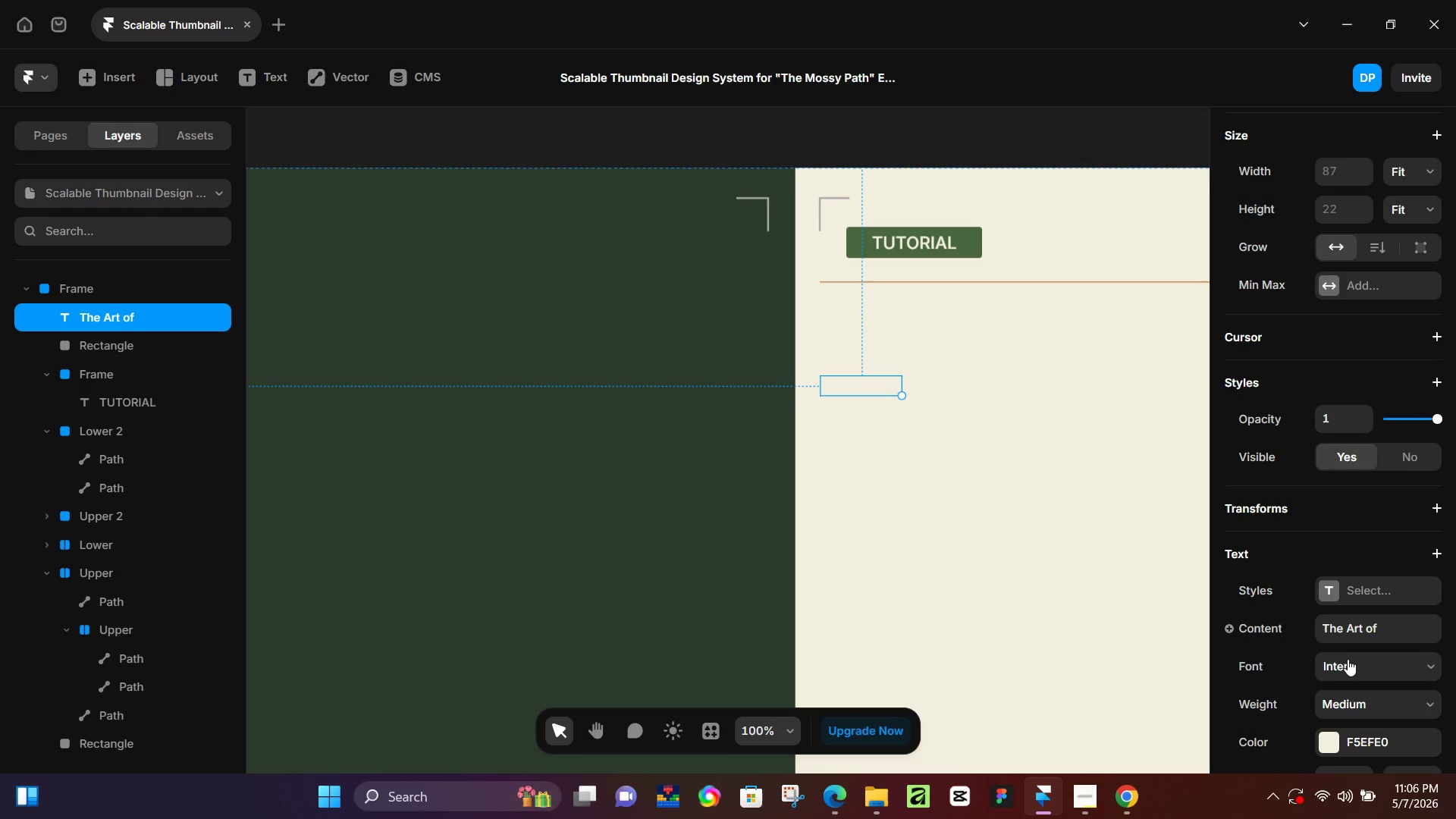 
left_click([1347, 660])
 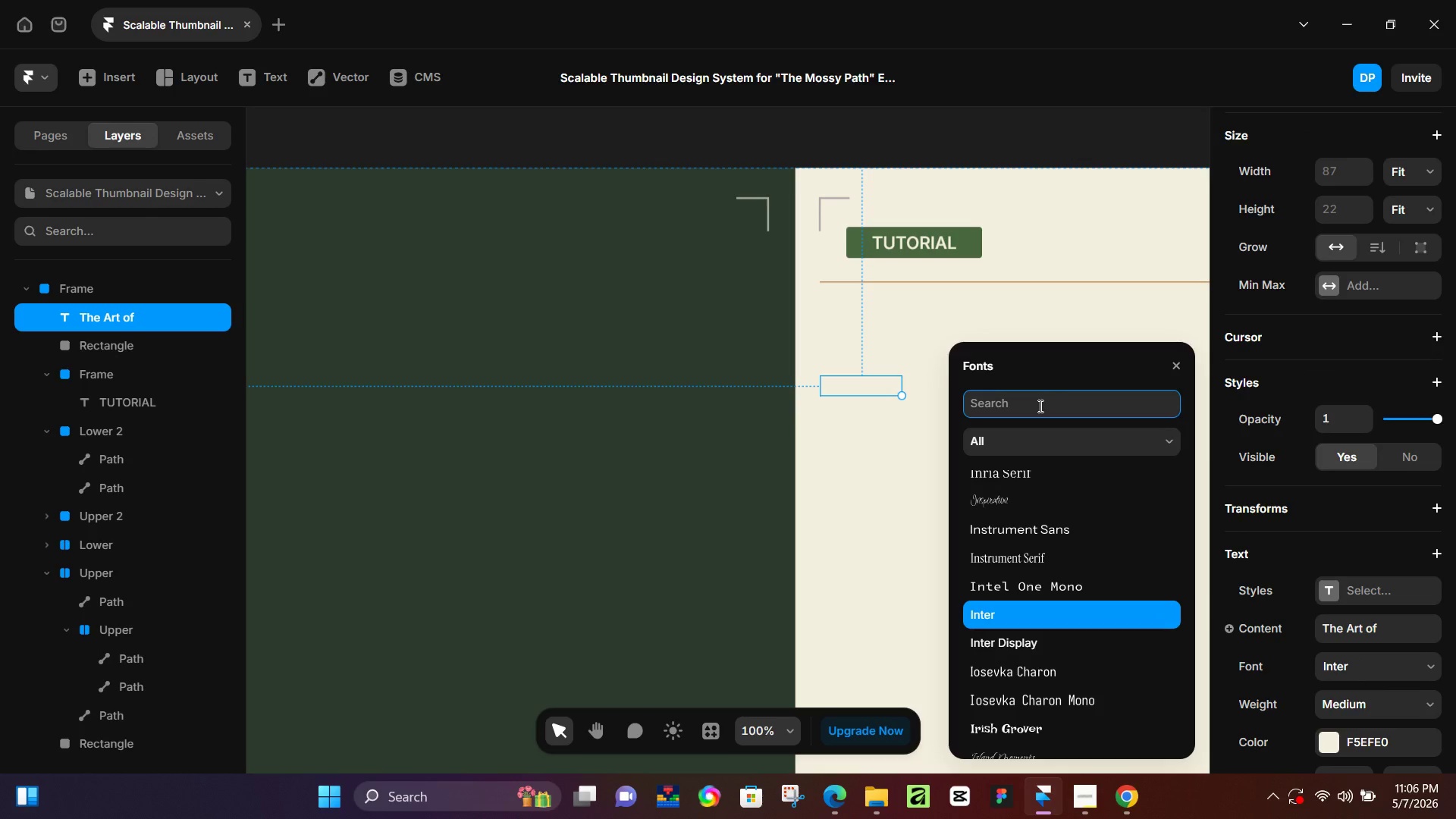 
type(playyfair)
 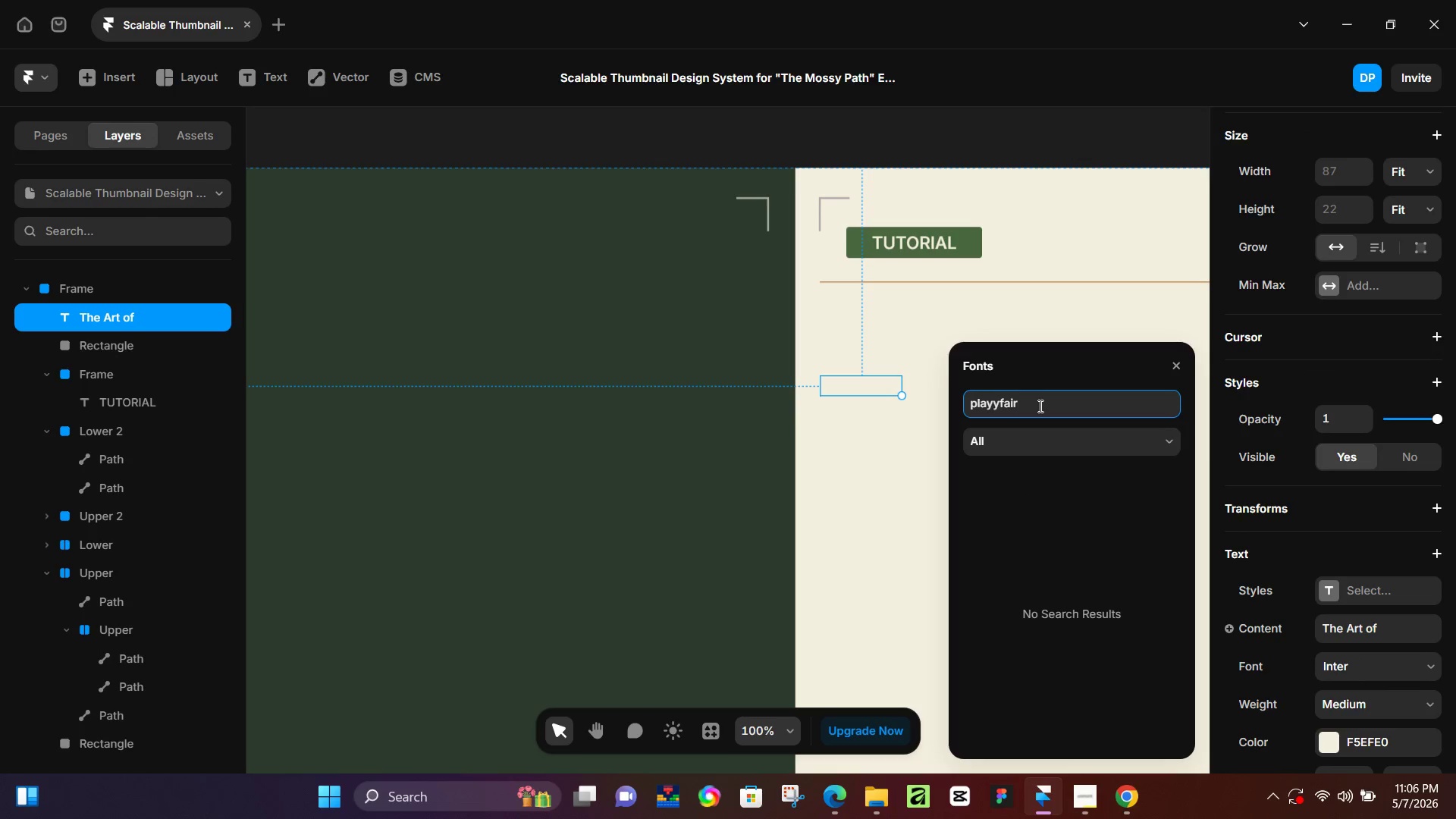 
key(Control+ControlLeft)
 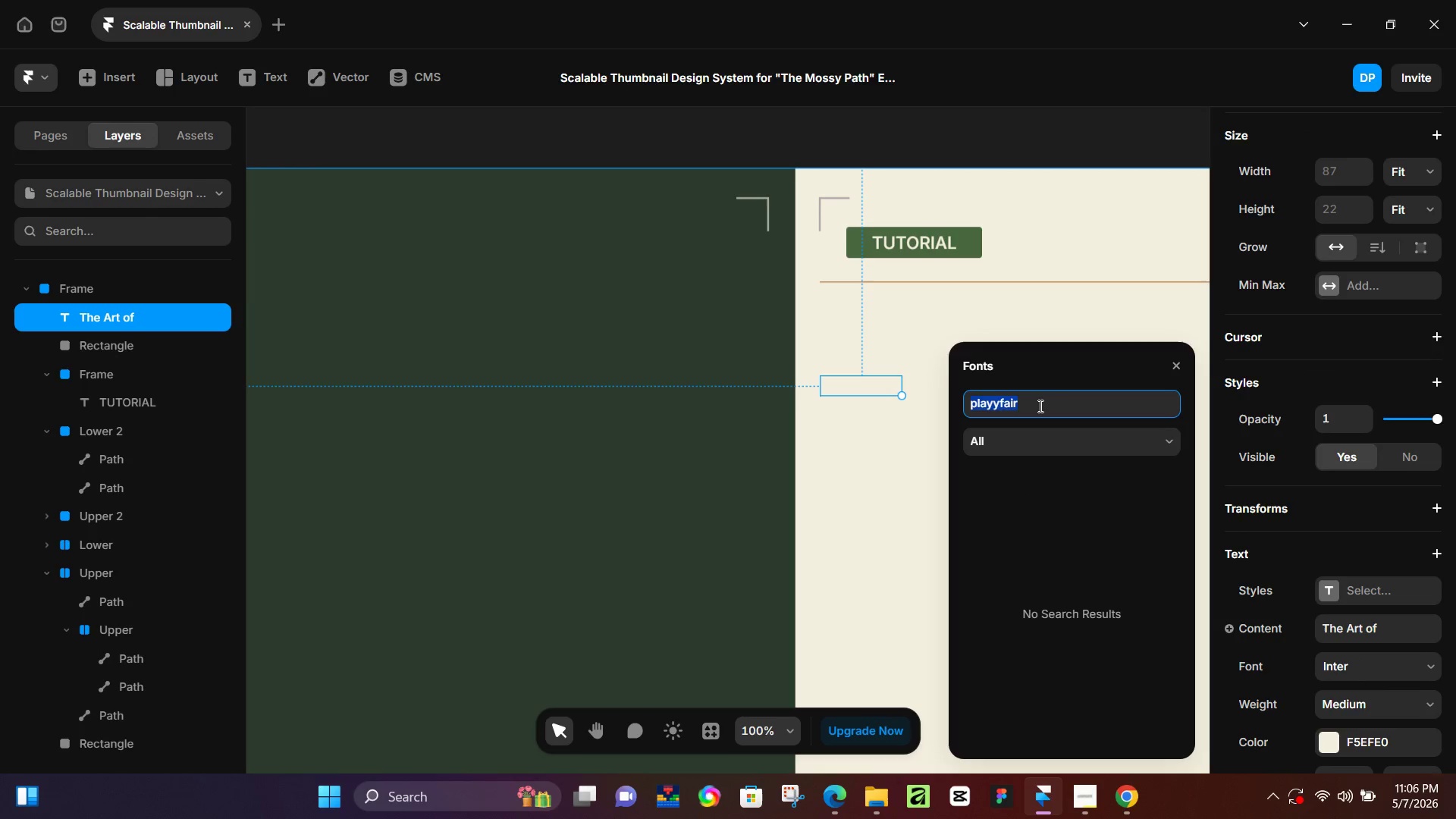 
key(Control+A)
 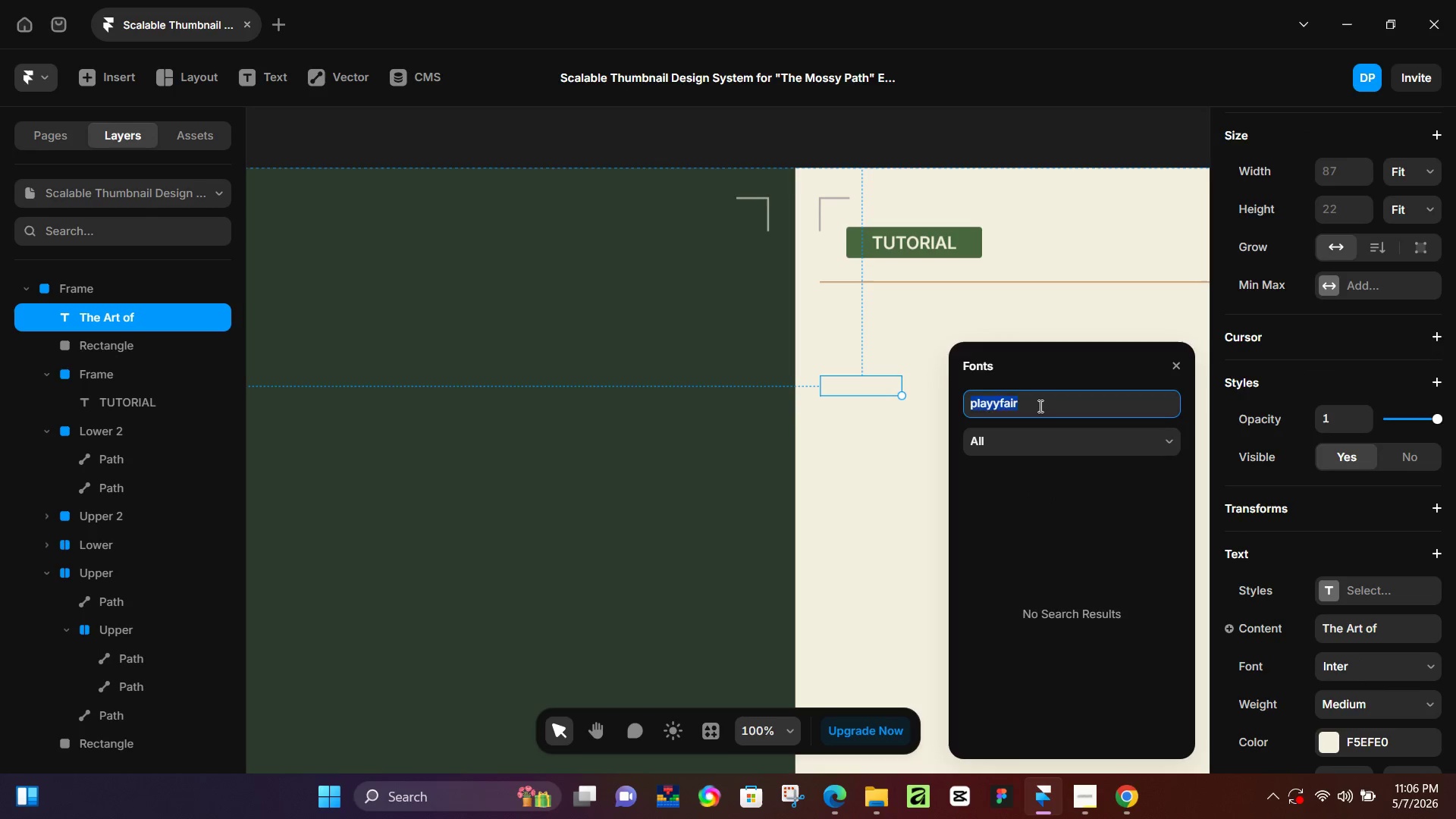 
type(playfa)
 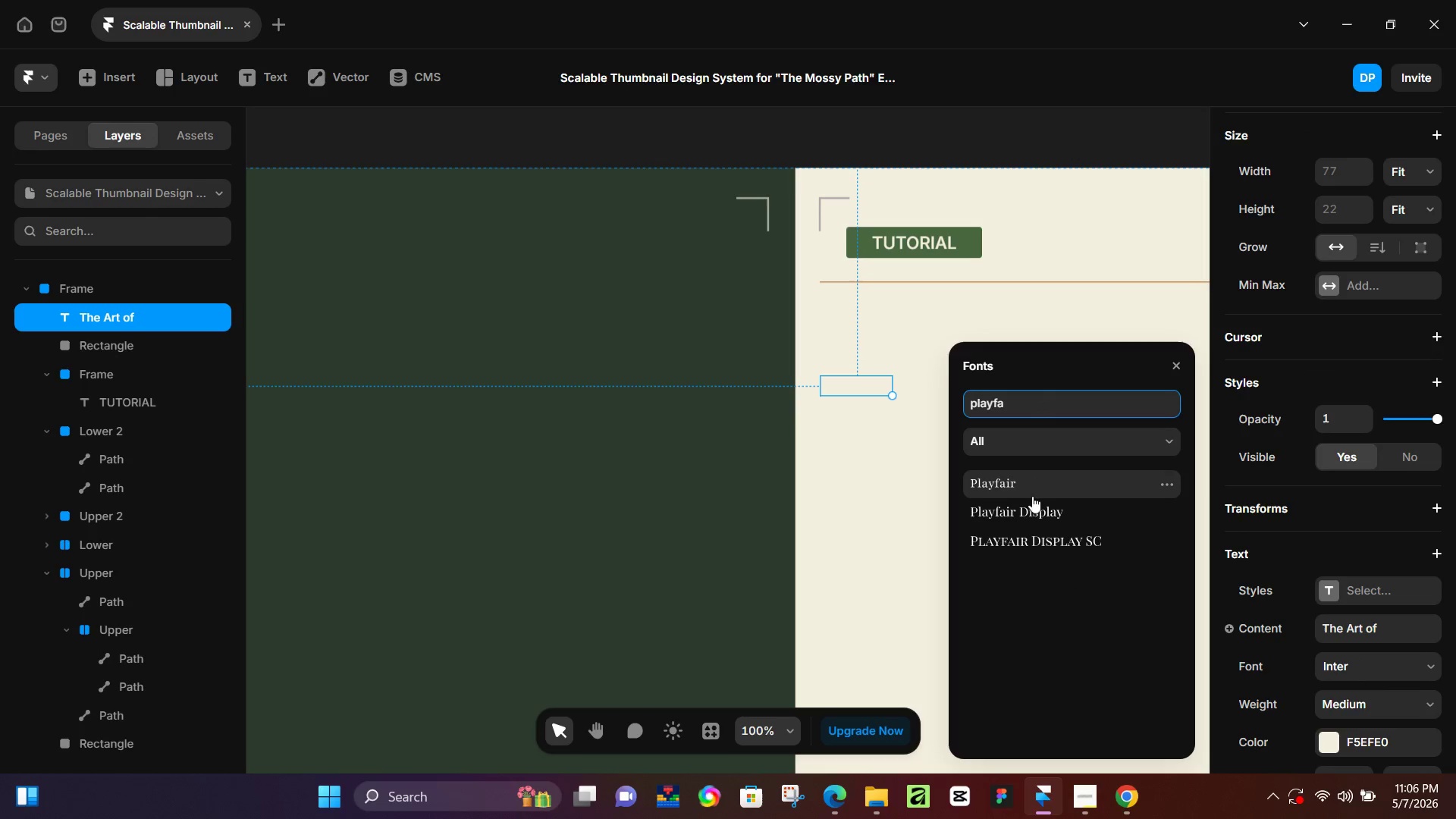 
left_click_drag(start_coordinate=[1036, 472], to_coordinate=[1037, 476])
 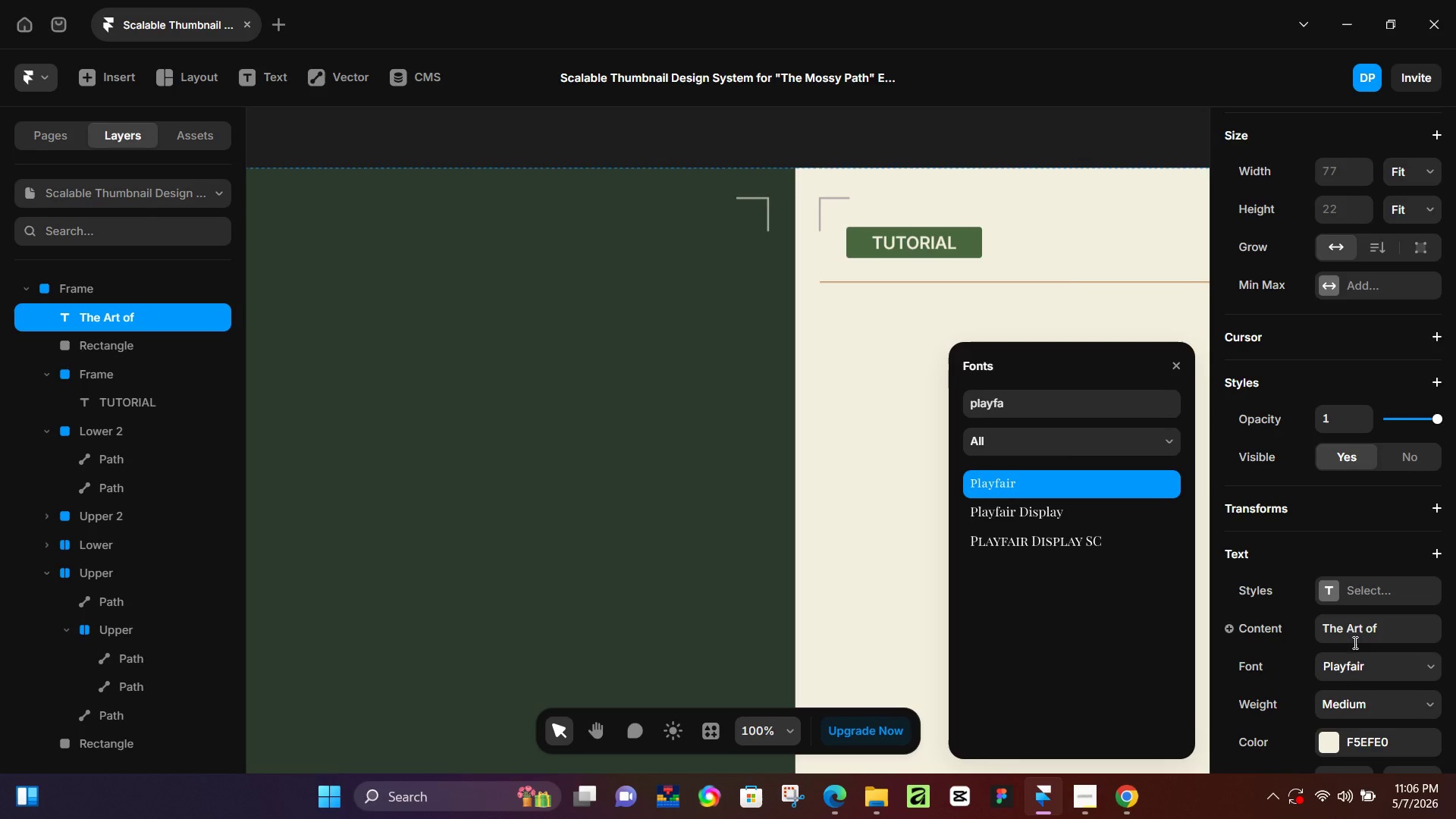 
left_click([1352, 676])
 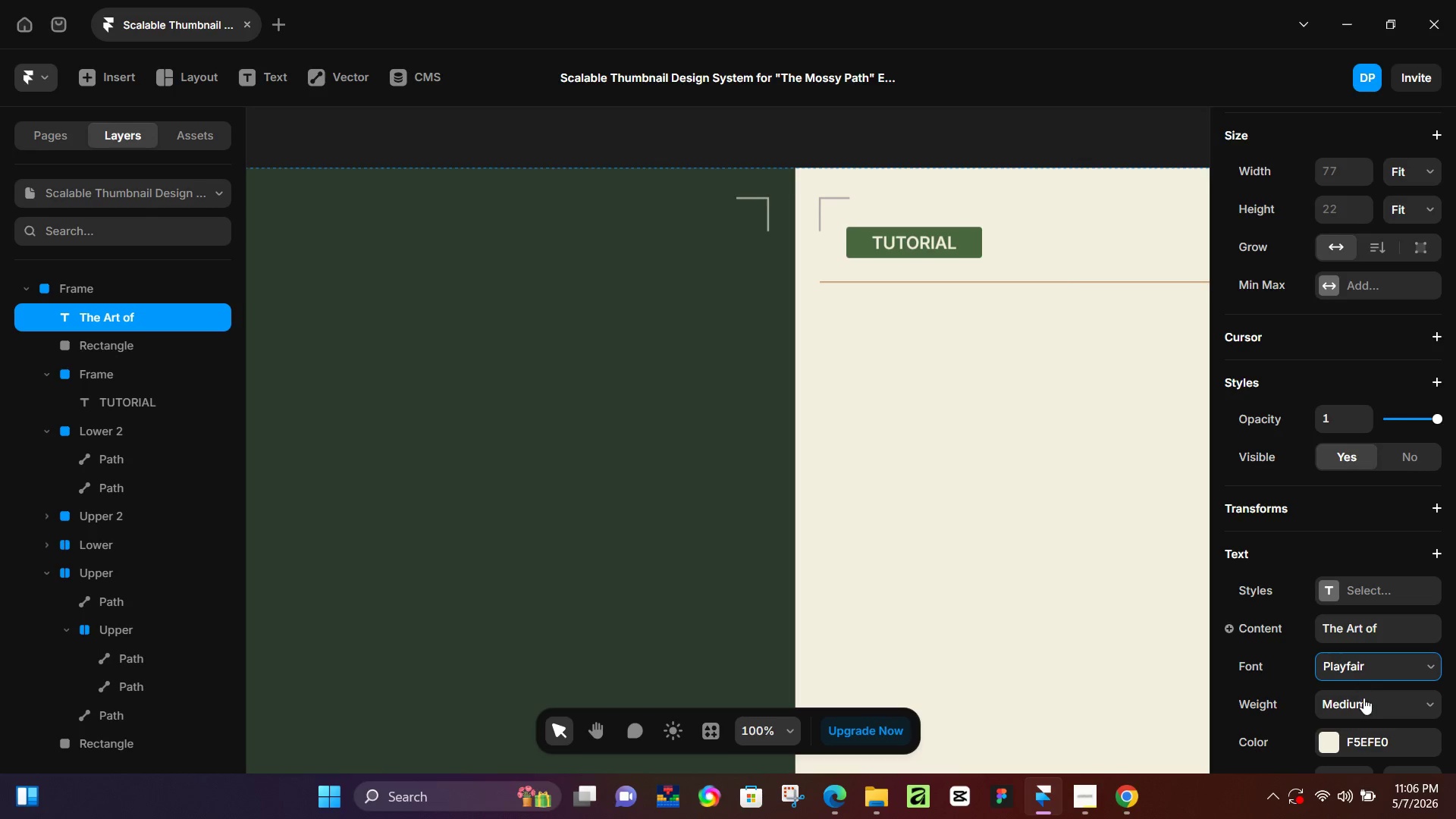 
left_click([1363, 701])
 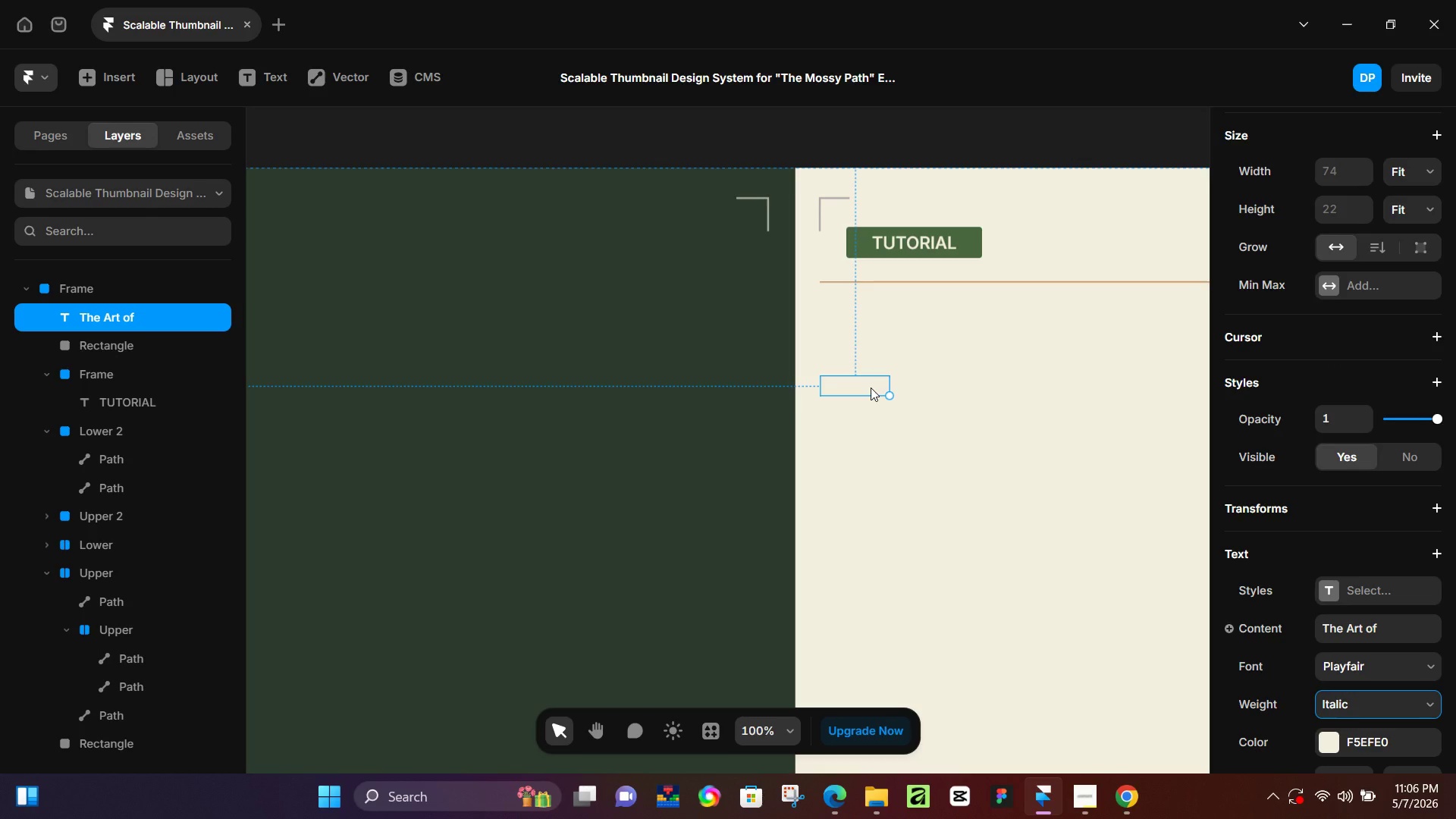 
scroll: coordinate [1383, 686], scroll_direction: down, amount: 2.0
 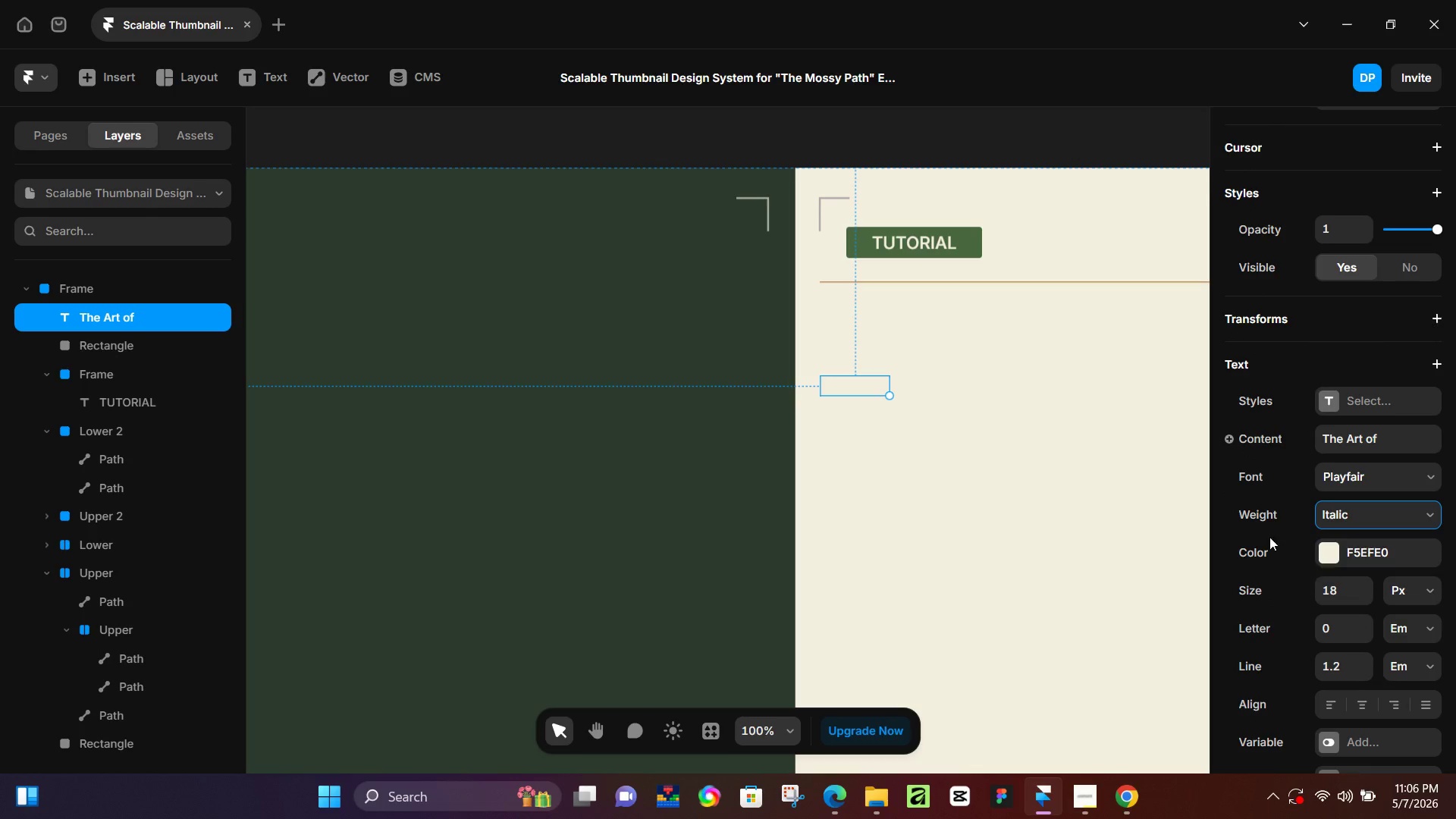 
hold_key(key=ControlLeft, duration=0.53)
scroll: coordinate [335, 351], scroll_direction: down, amount: 3.0
 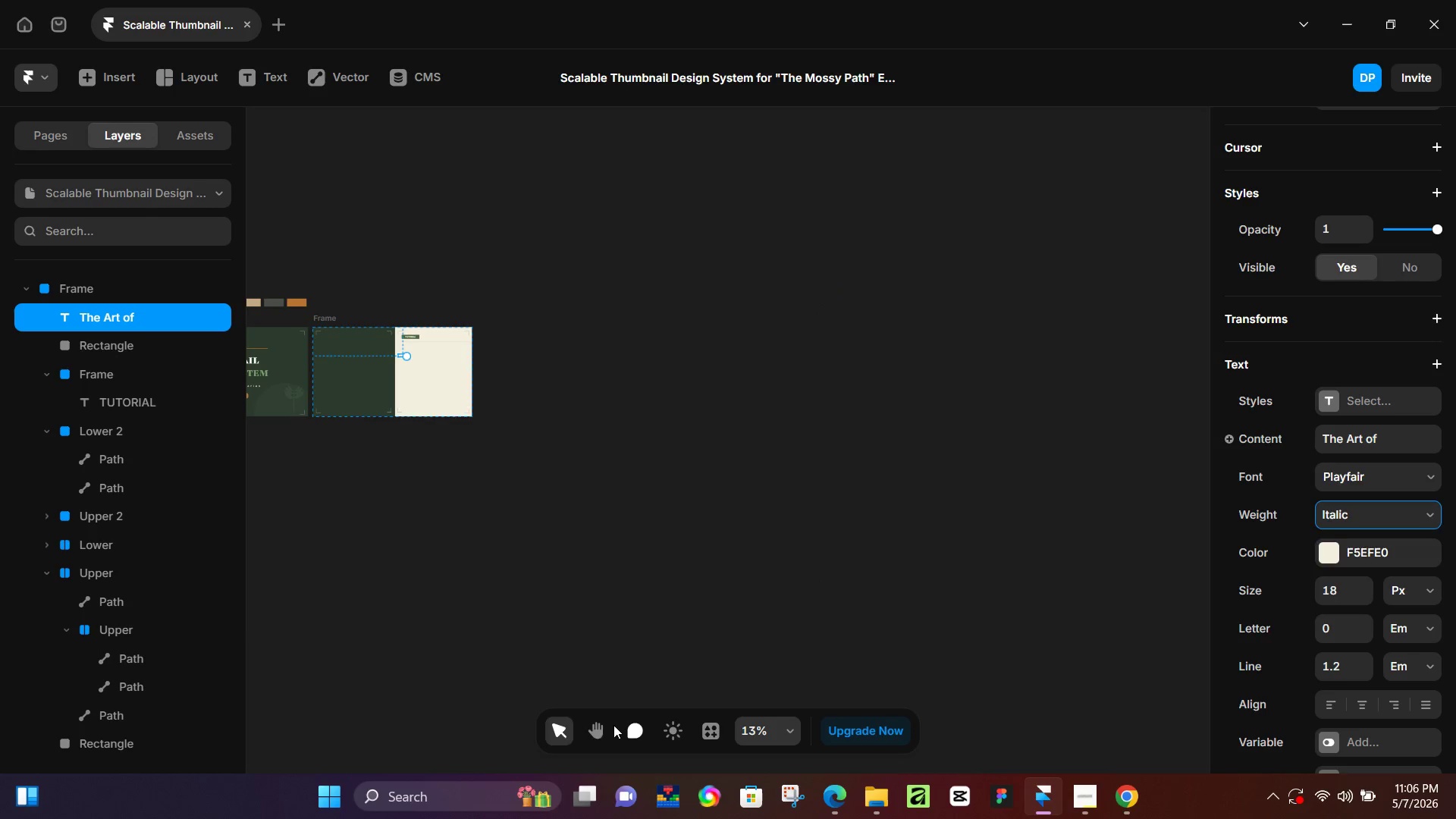 
left_click_drag(start_coordinate=[534, 537], to_coordinate=[906, 615])
 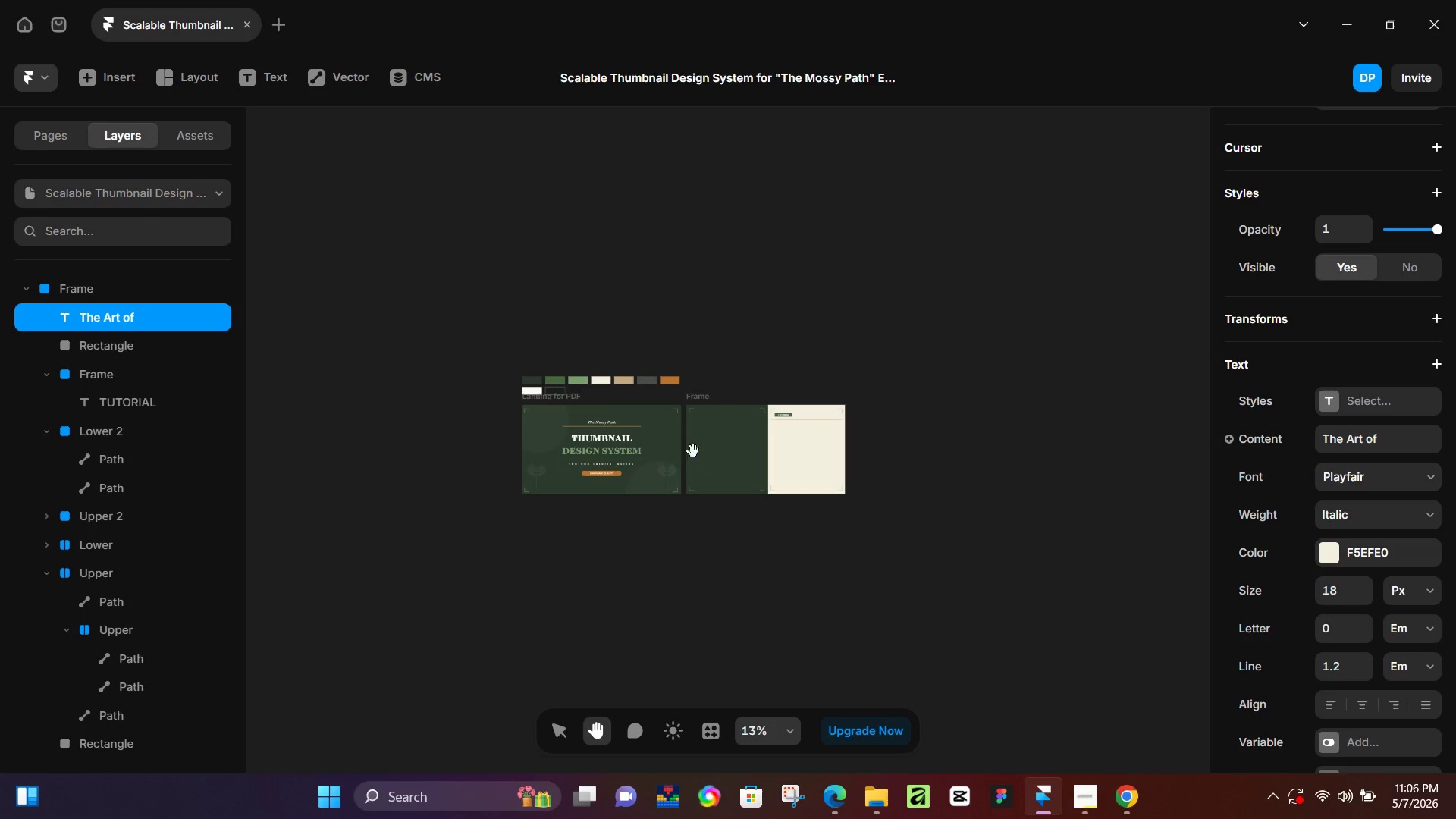 
hold_key(key=ControlLeft, duration=0.8)
scroll: coordinate [596, 438], scroll_direction: up, amount: 4.0
 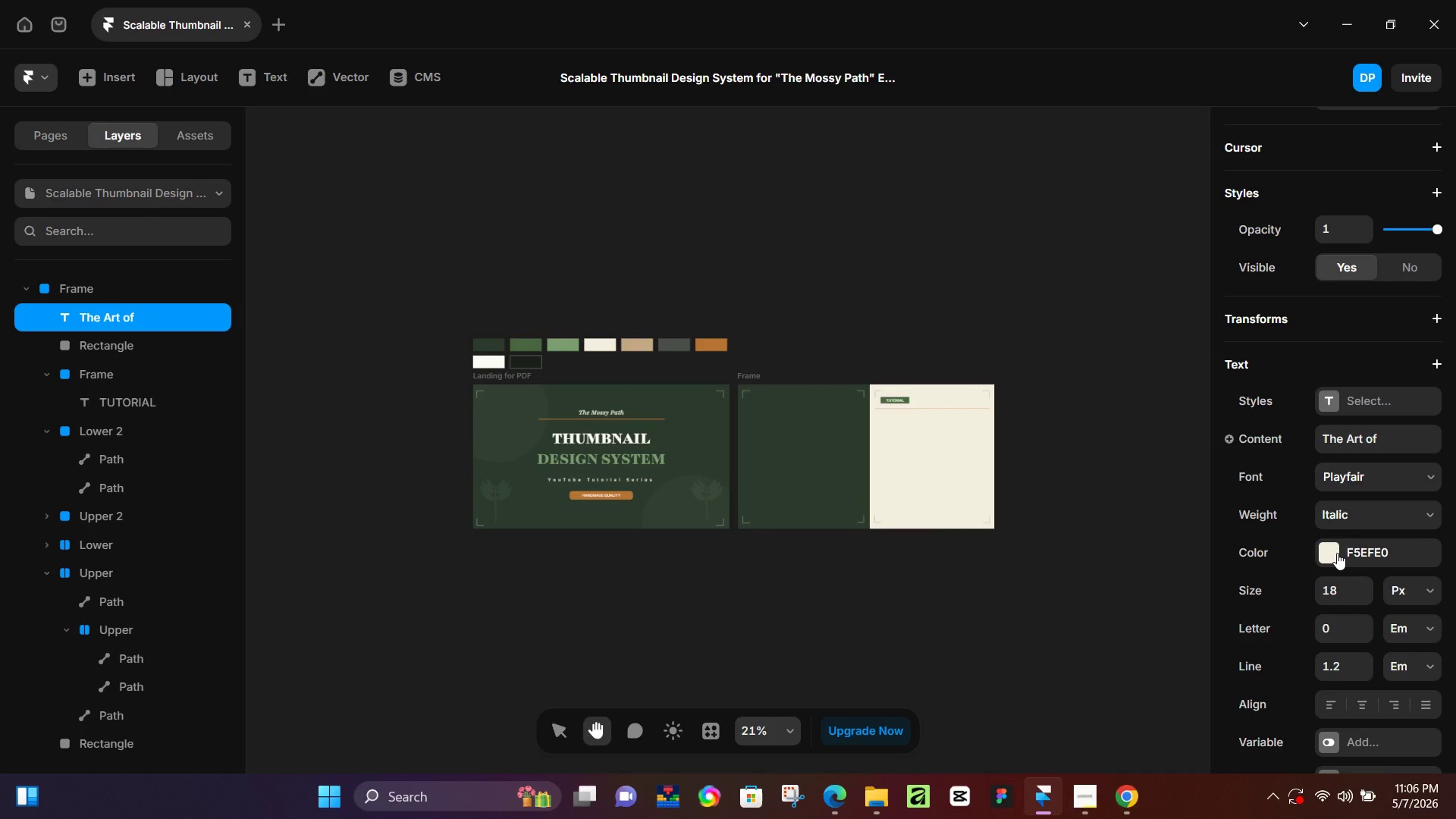 
left_click([1337, 553])
 